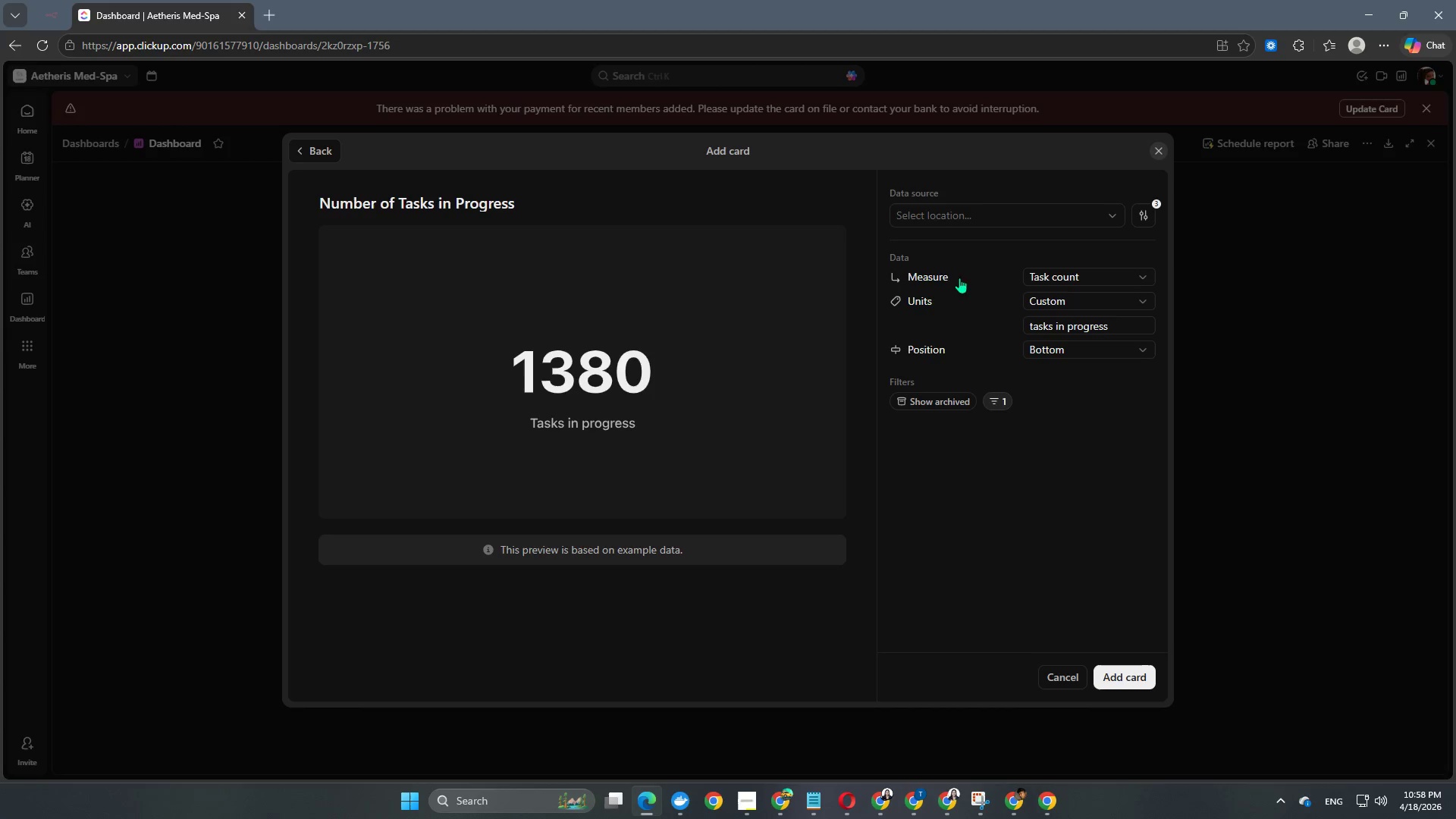 
left_click([994, 210])
 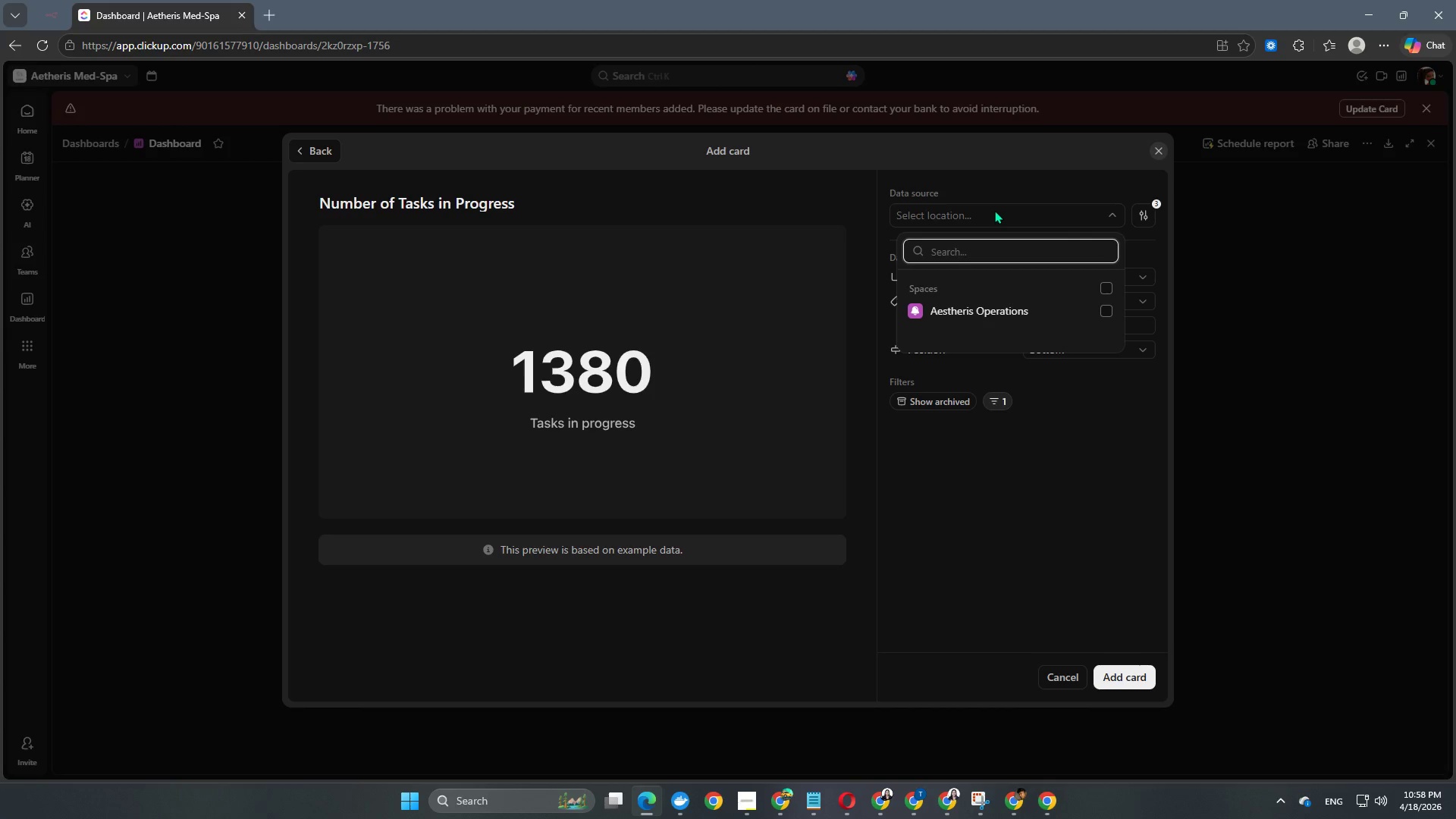 
left_click([999, 306])
 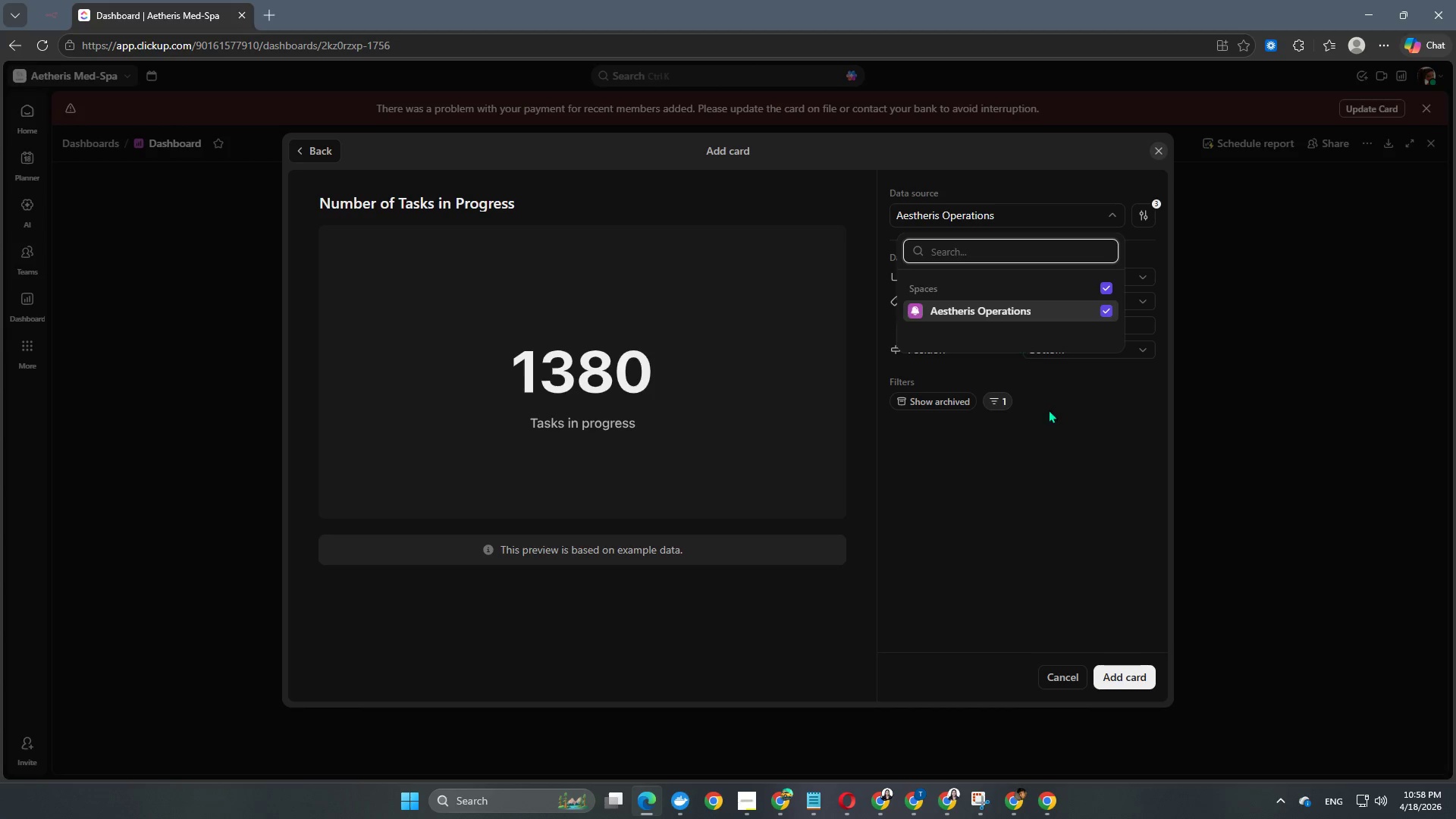 
left_click([1064, 479])
 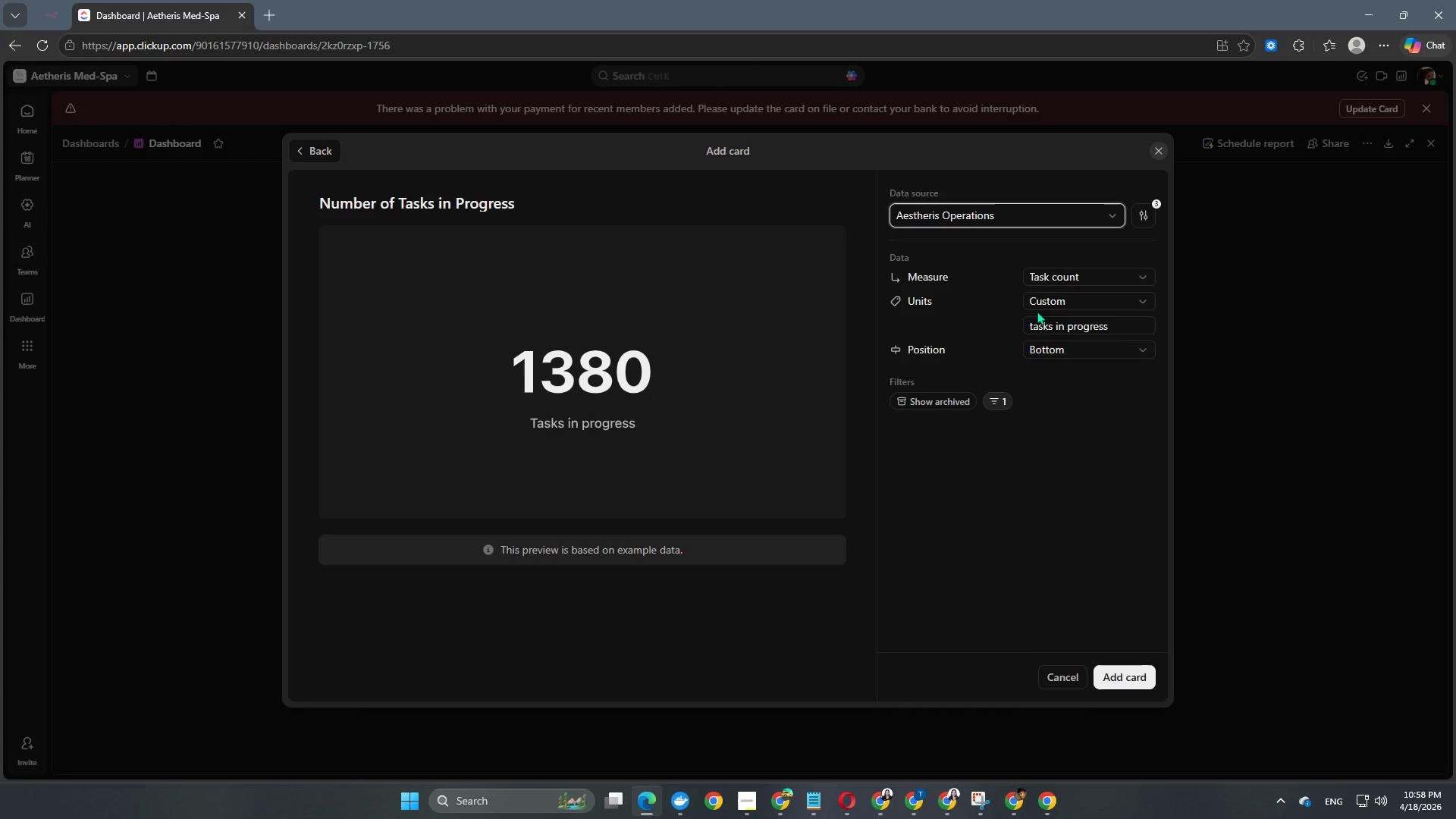 
wait(7.06)
 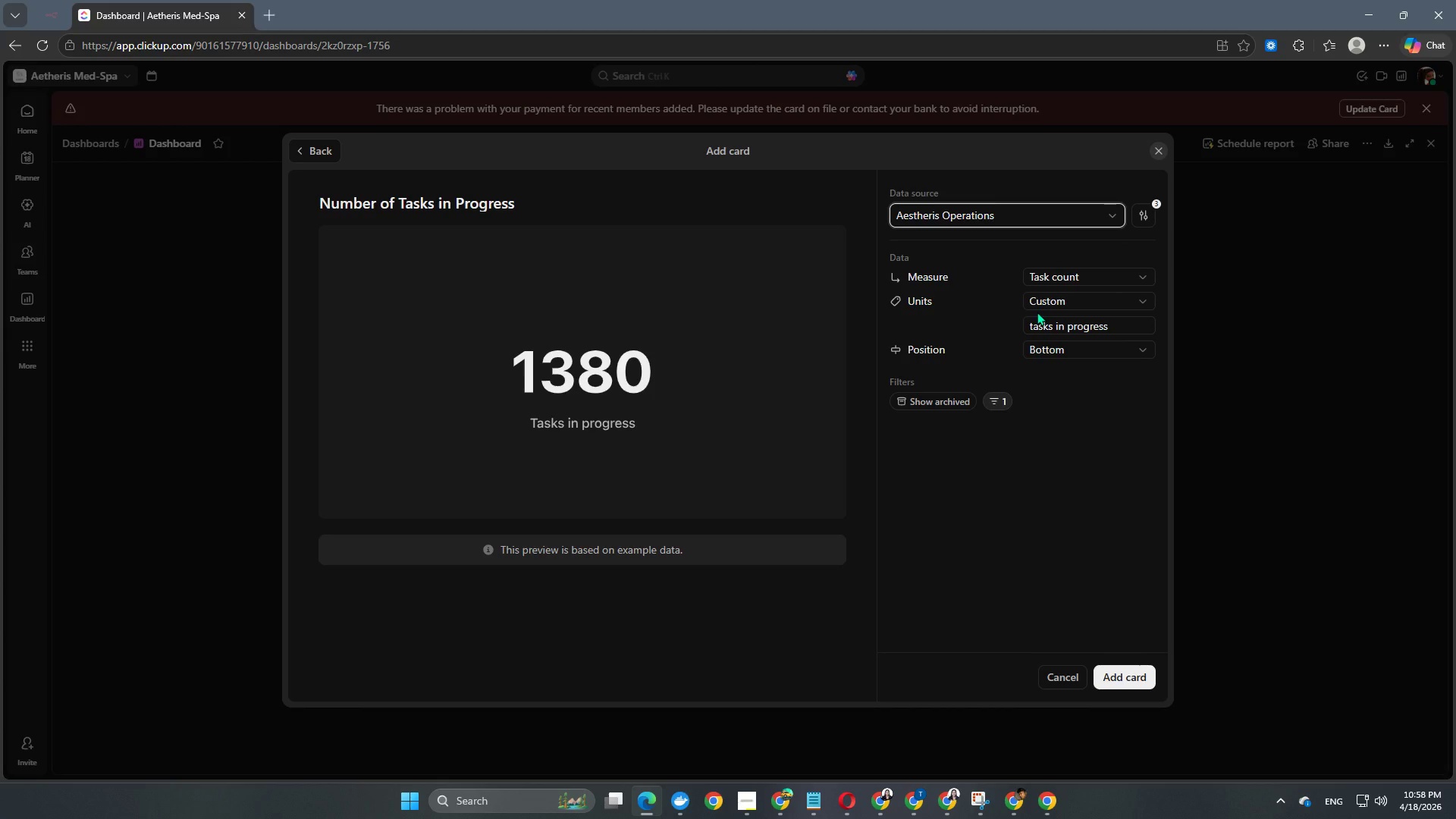 
left_click([1046, 350])
 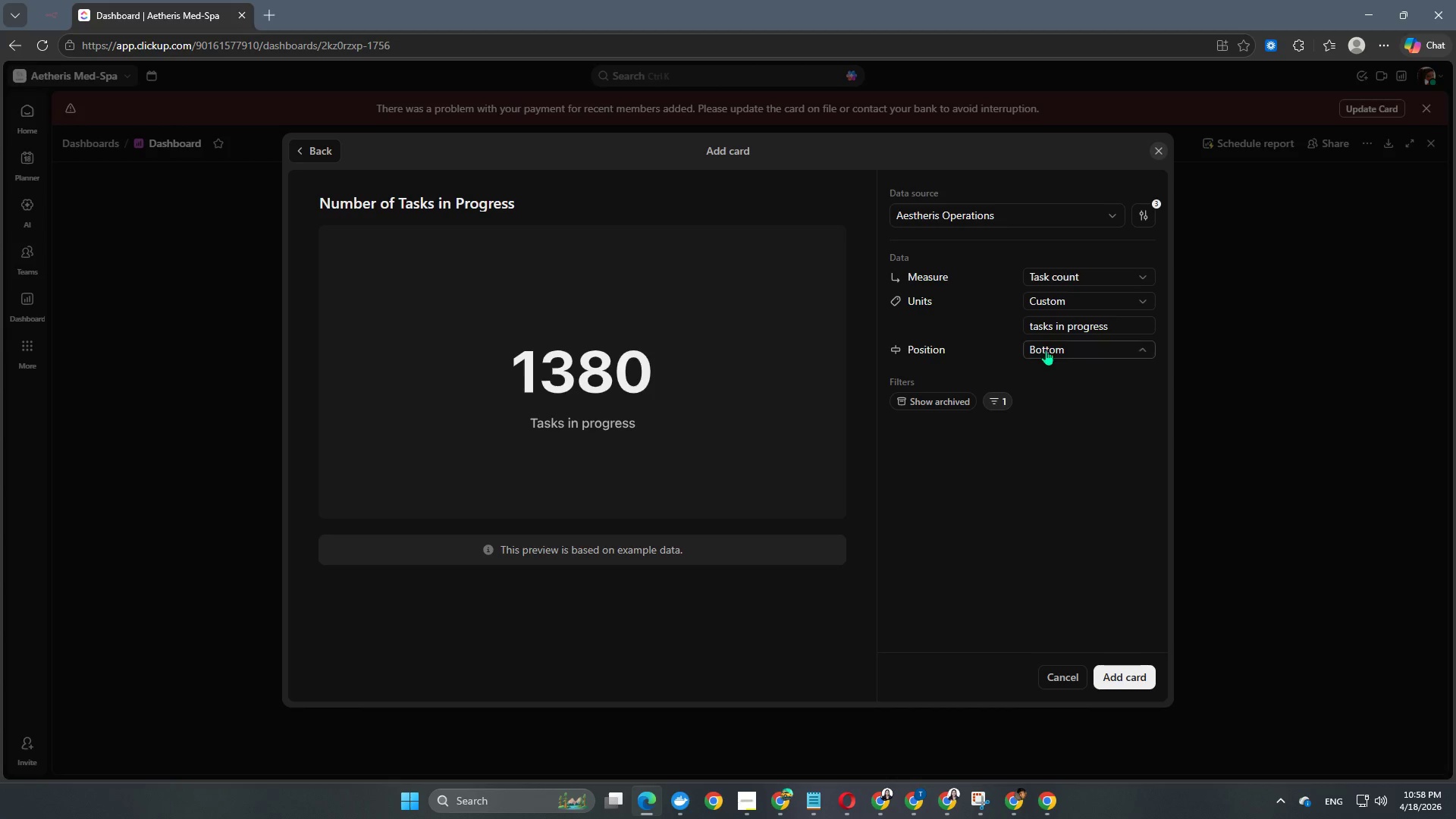 
double_click([1046, 350])
 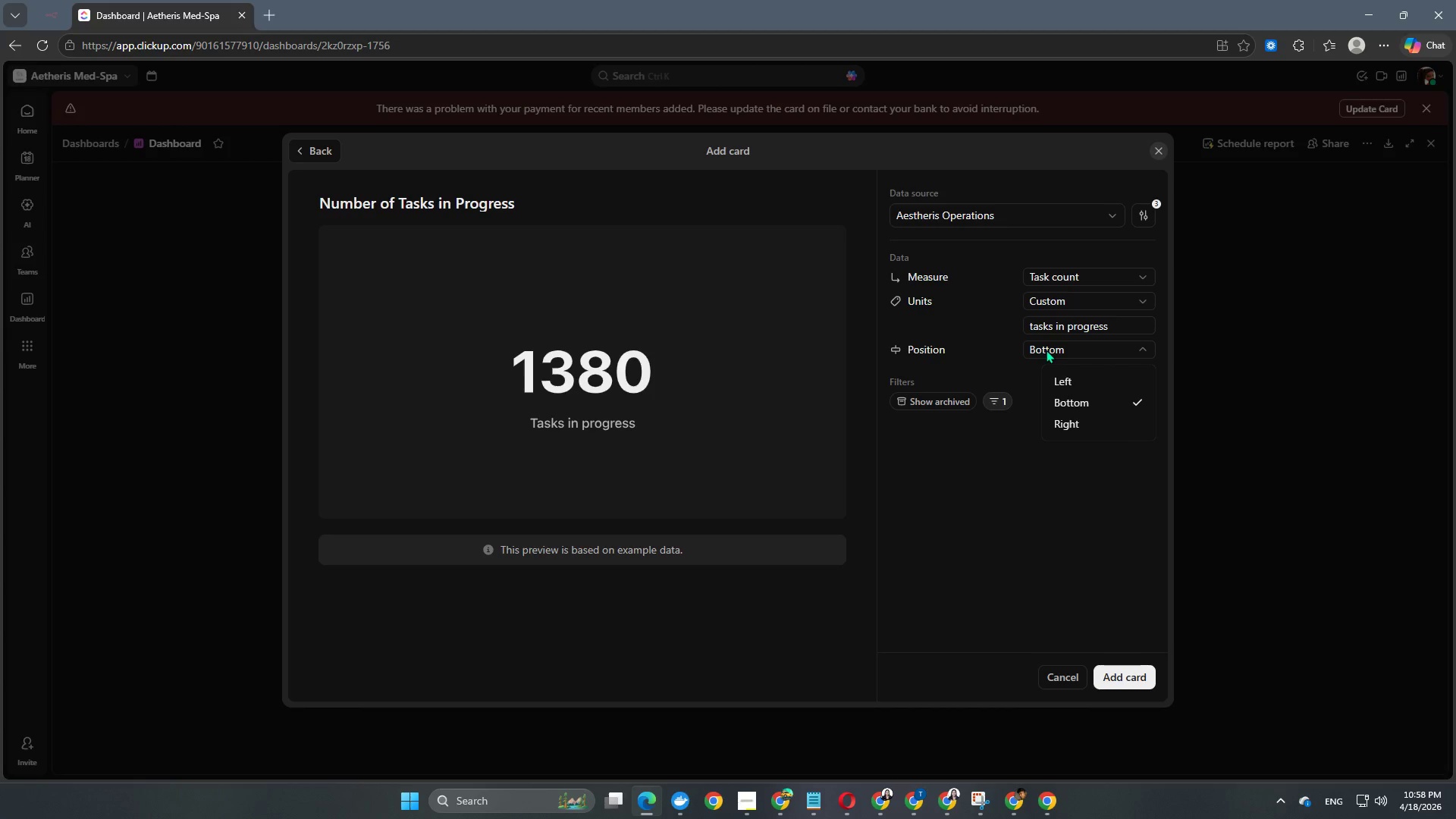 
left_click([1046, 350])
 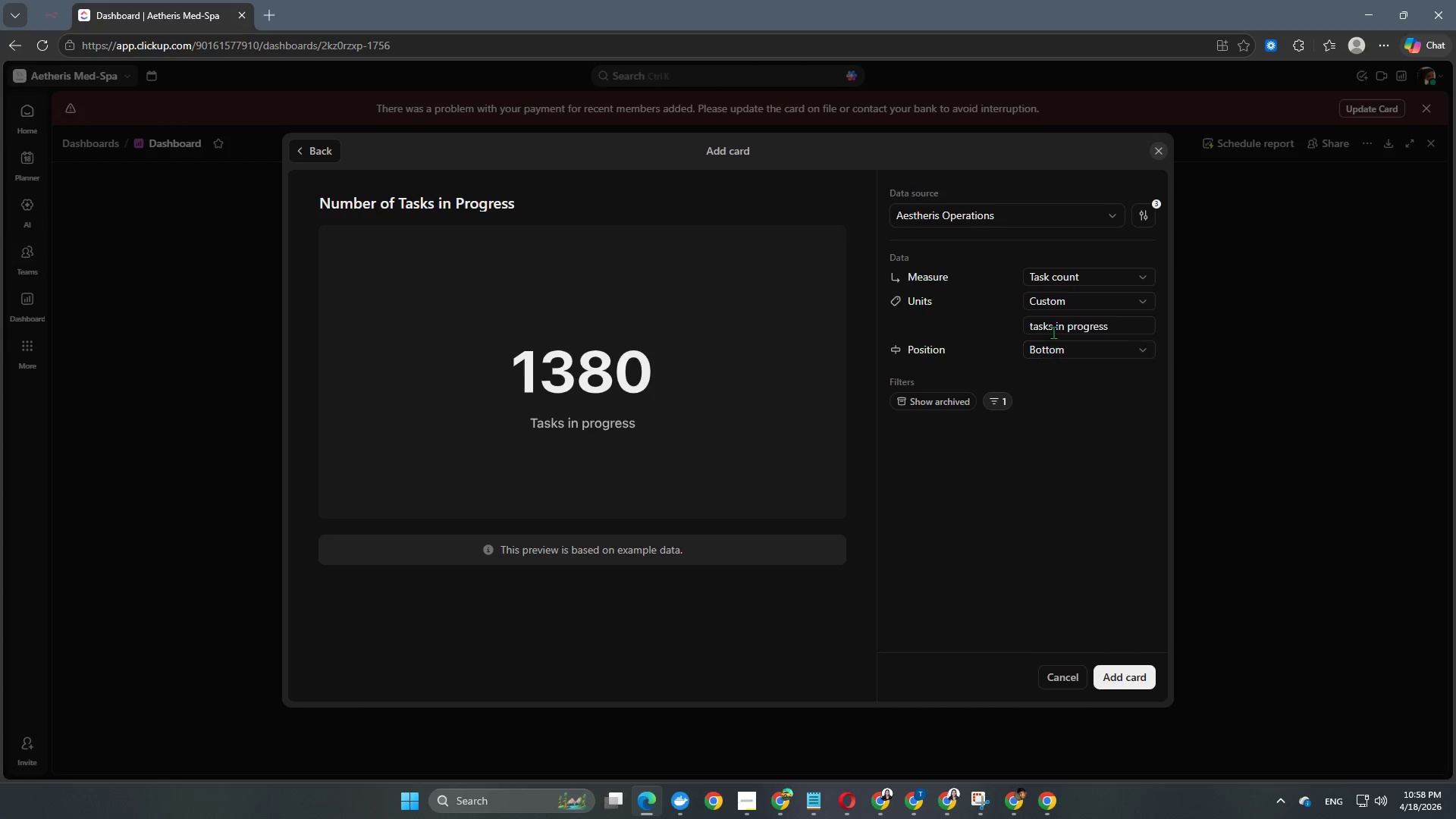 
left_click([1056, 328])
 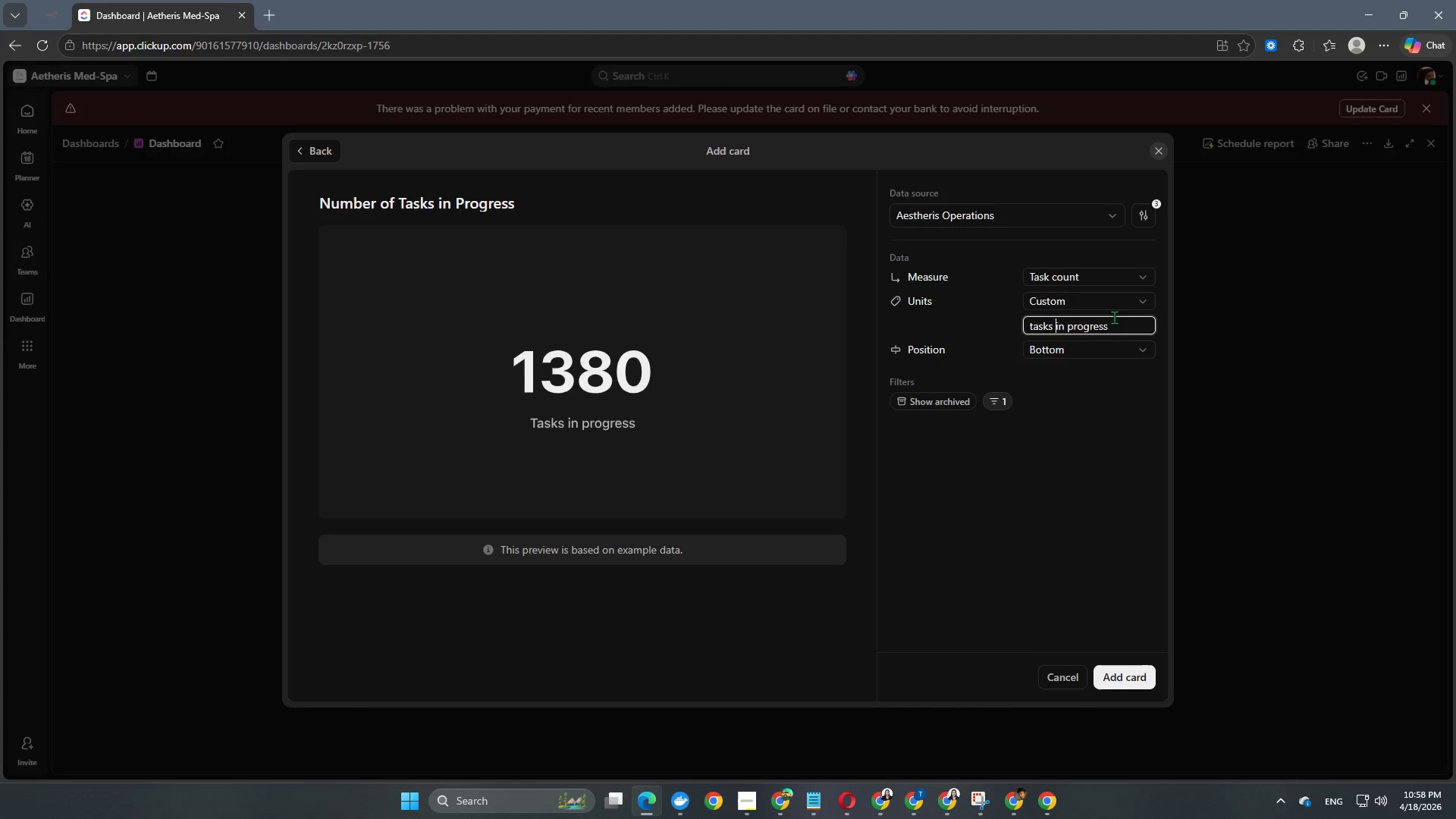 
left_click([1121, 301])
 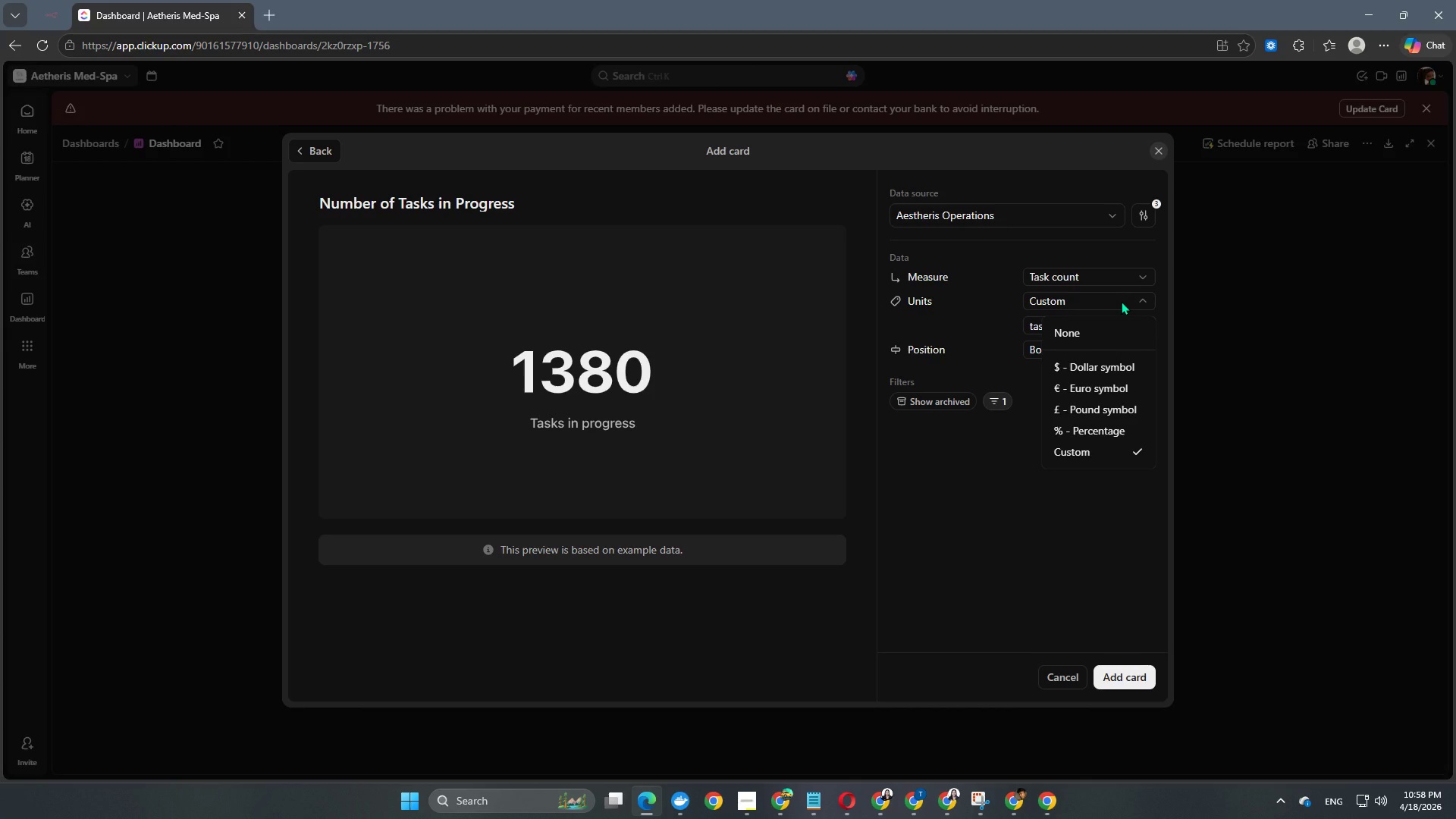 
left_click([1121, 301])
 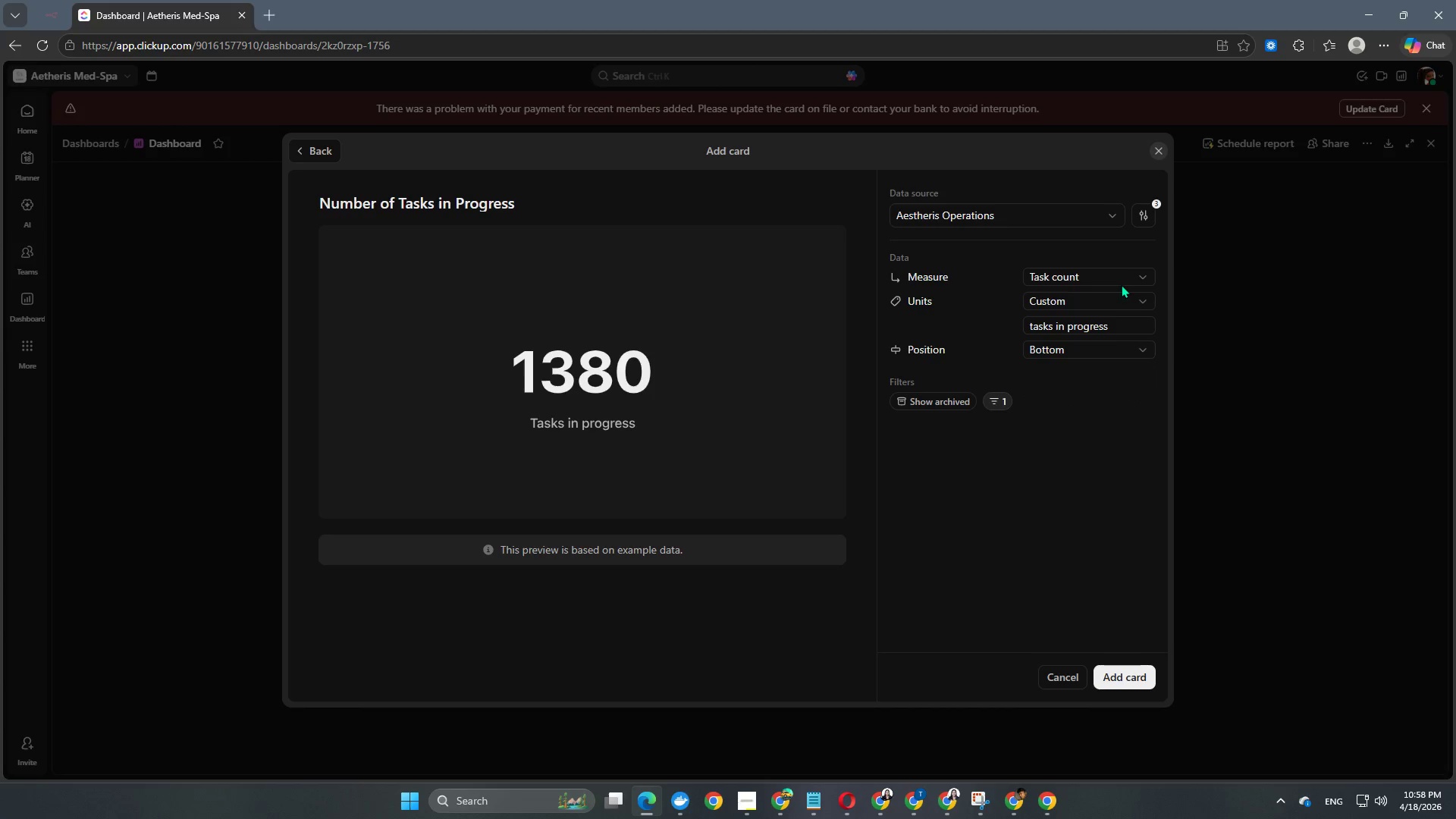 
left_click([1120, 280])
 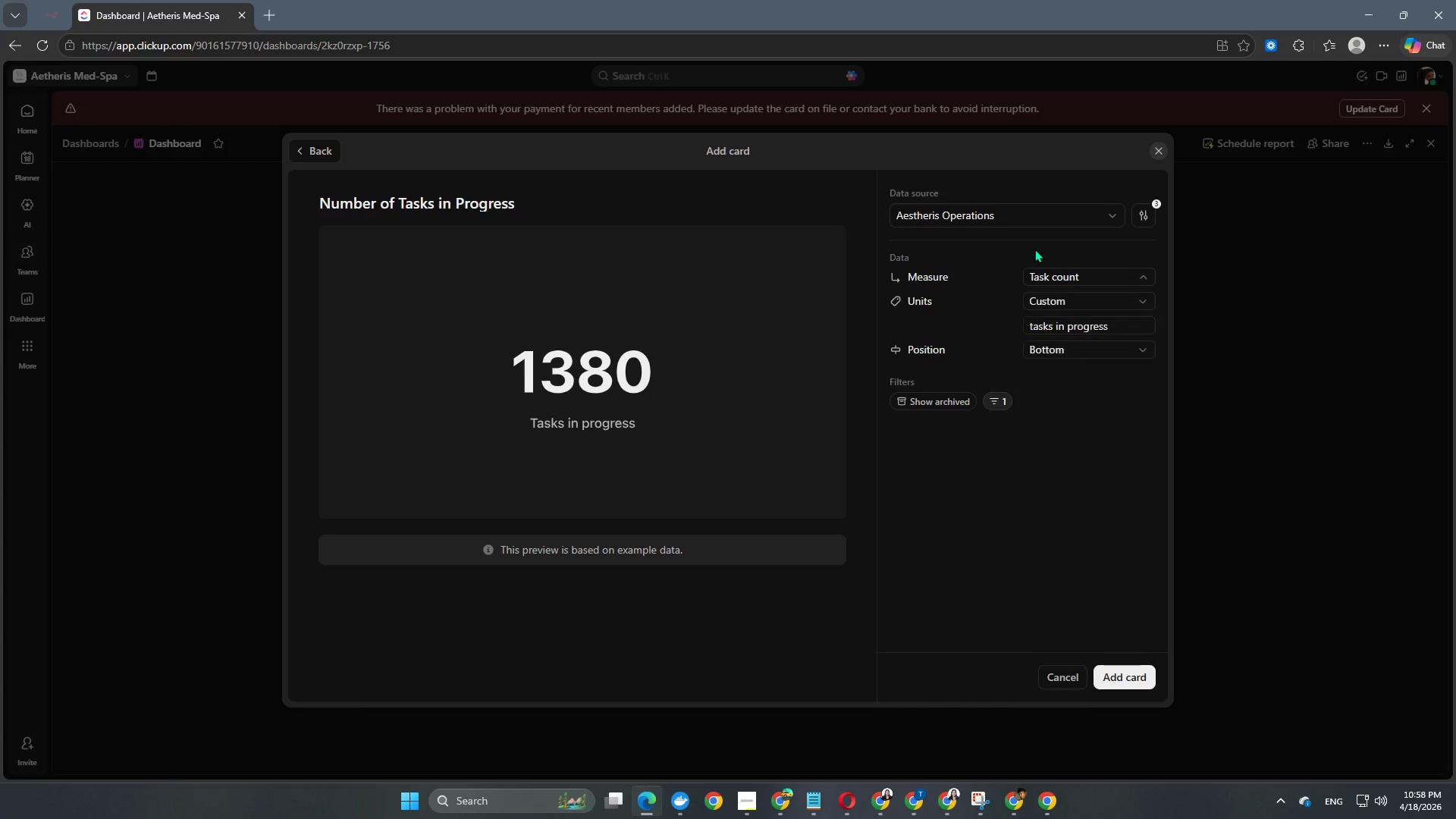 
left_click([1065, 324])
 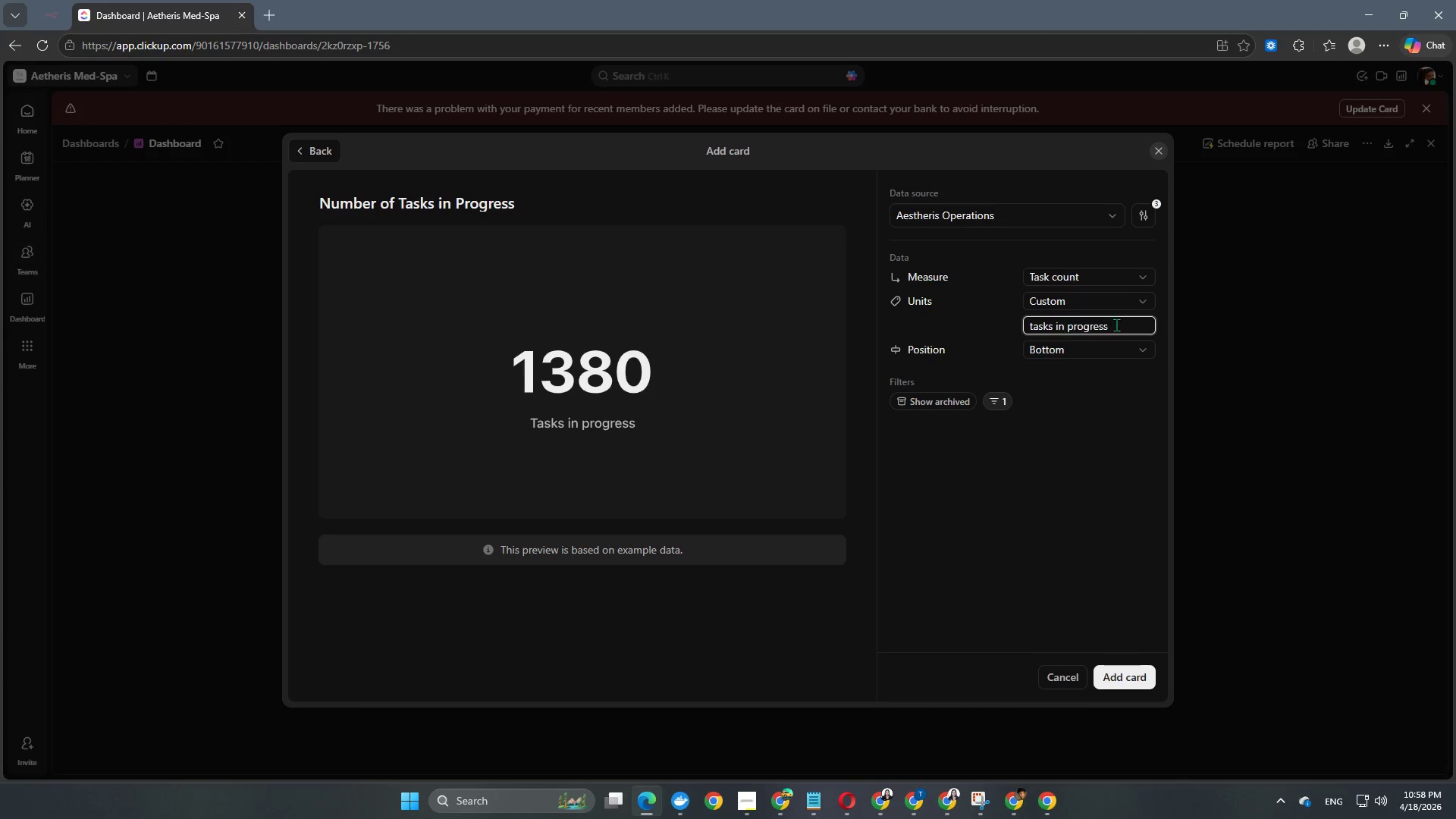 
left_click_drag(start_coordinate=[1116, 325], to_coordinate=[1002, 325])
 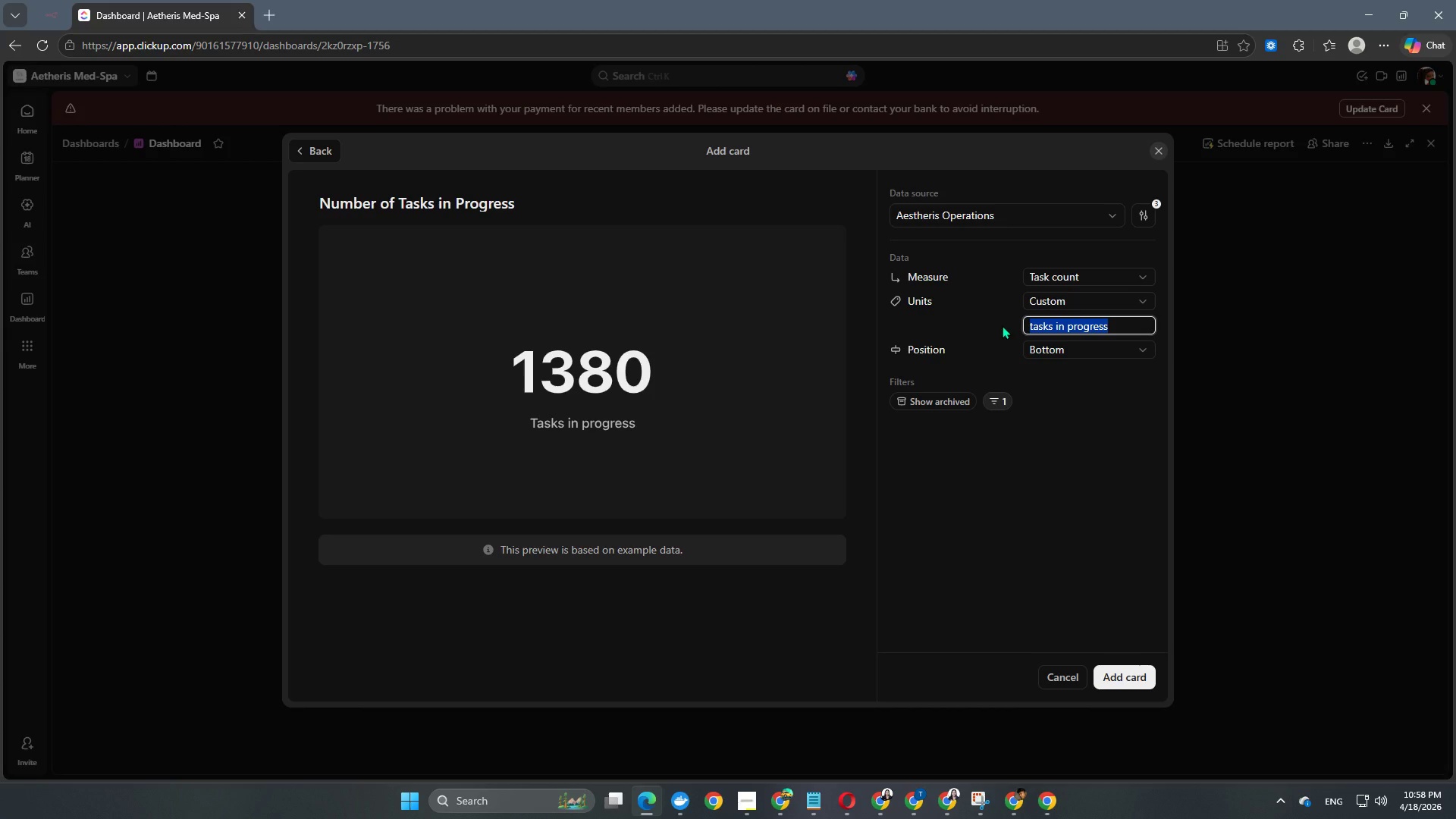 
wait(5.69)
 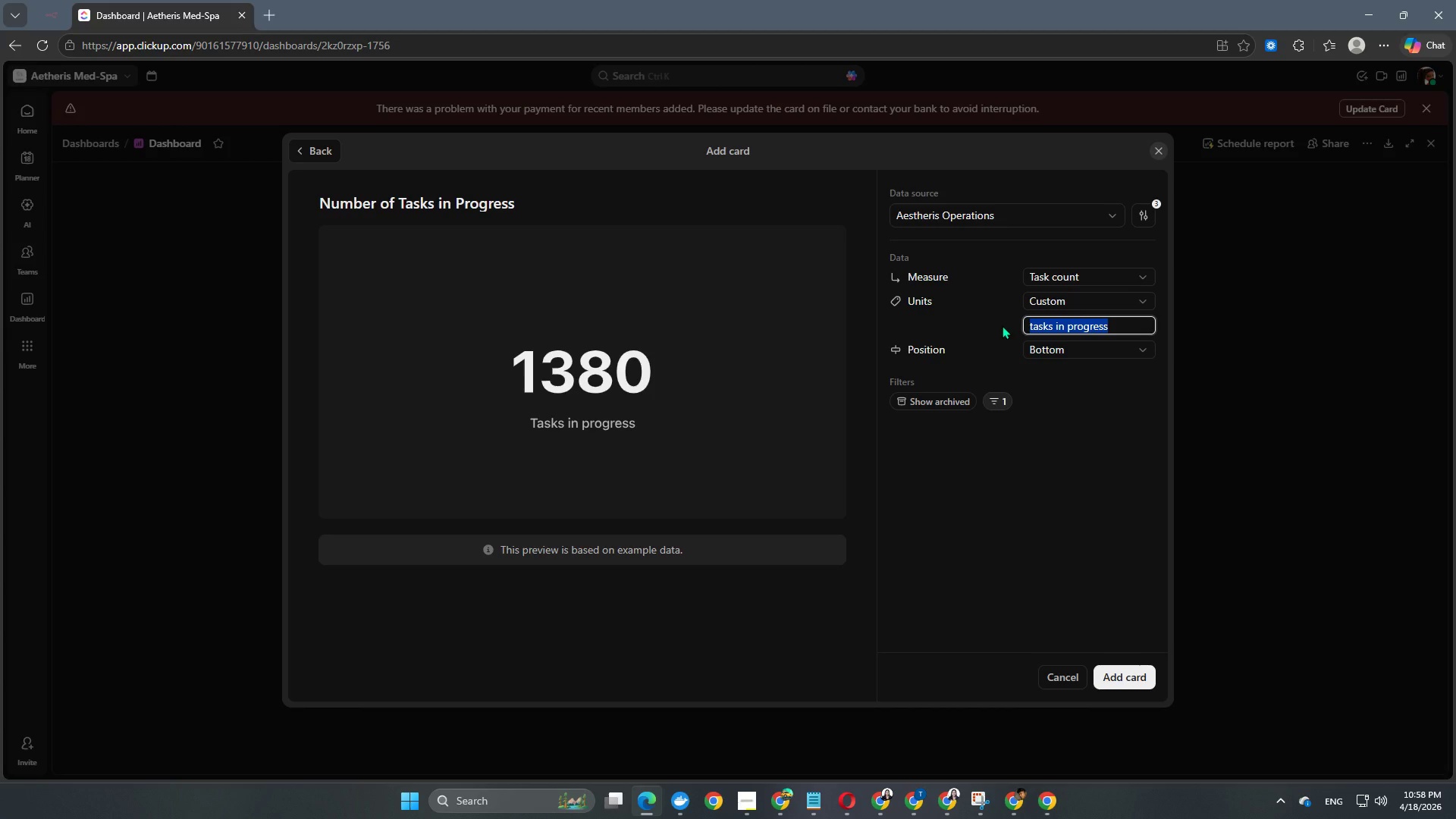 
type(Build Delays)
key(NumpadEnter)
 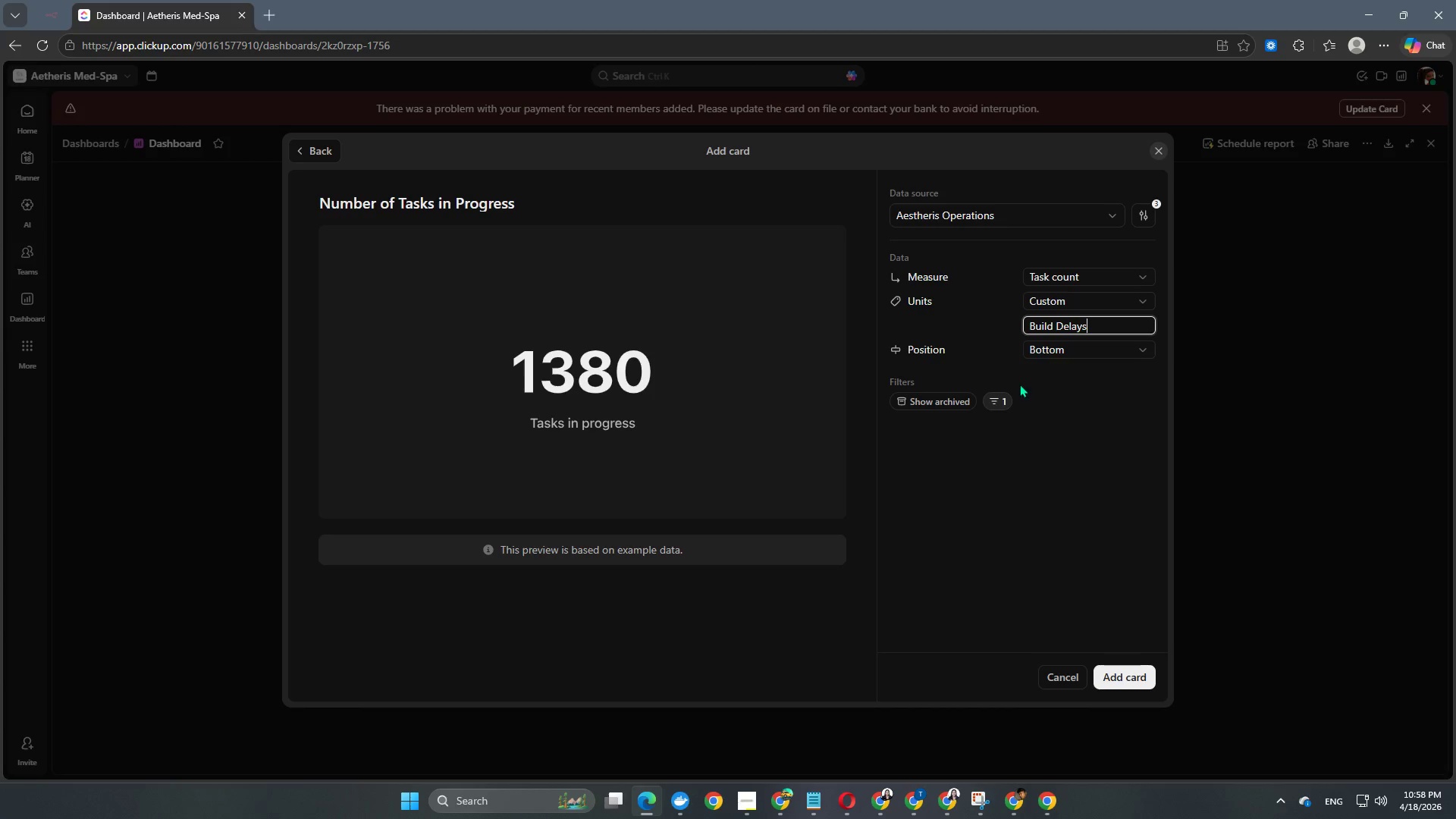 
left_click([1037, 454])
 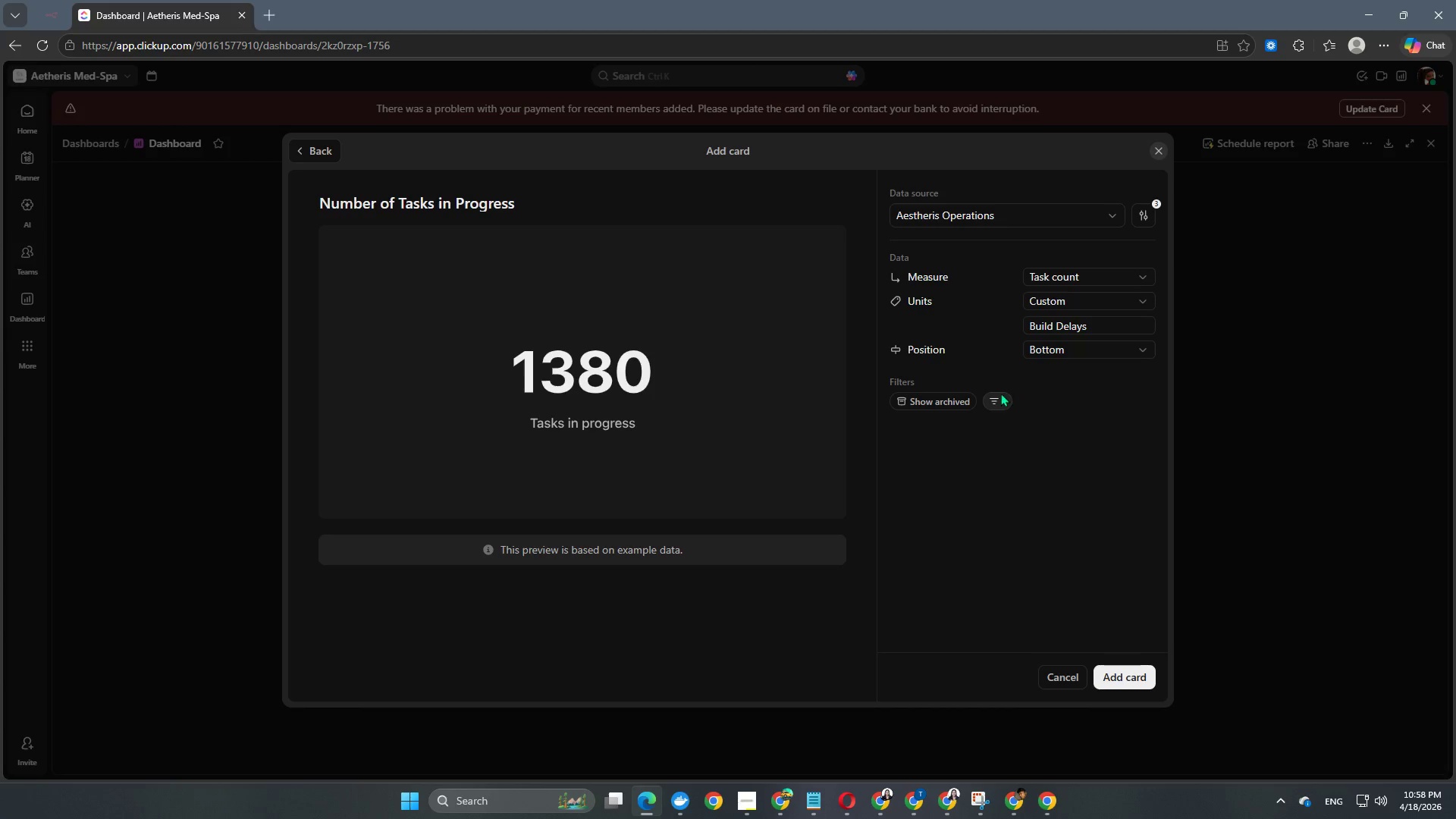 
left_click([993, 400])
 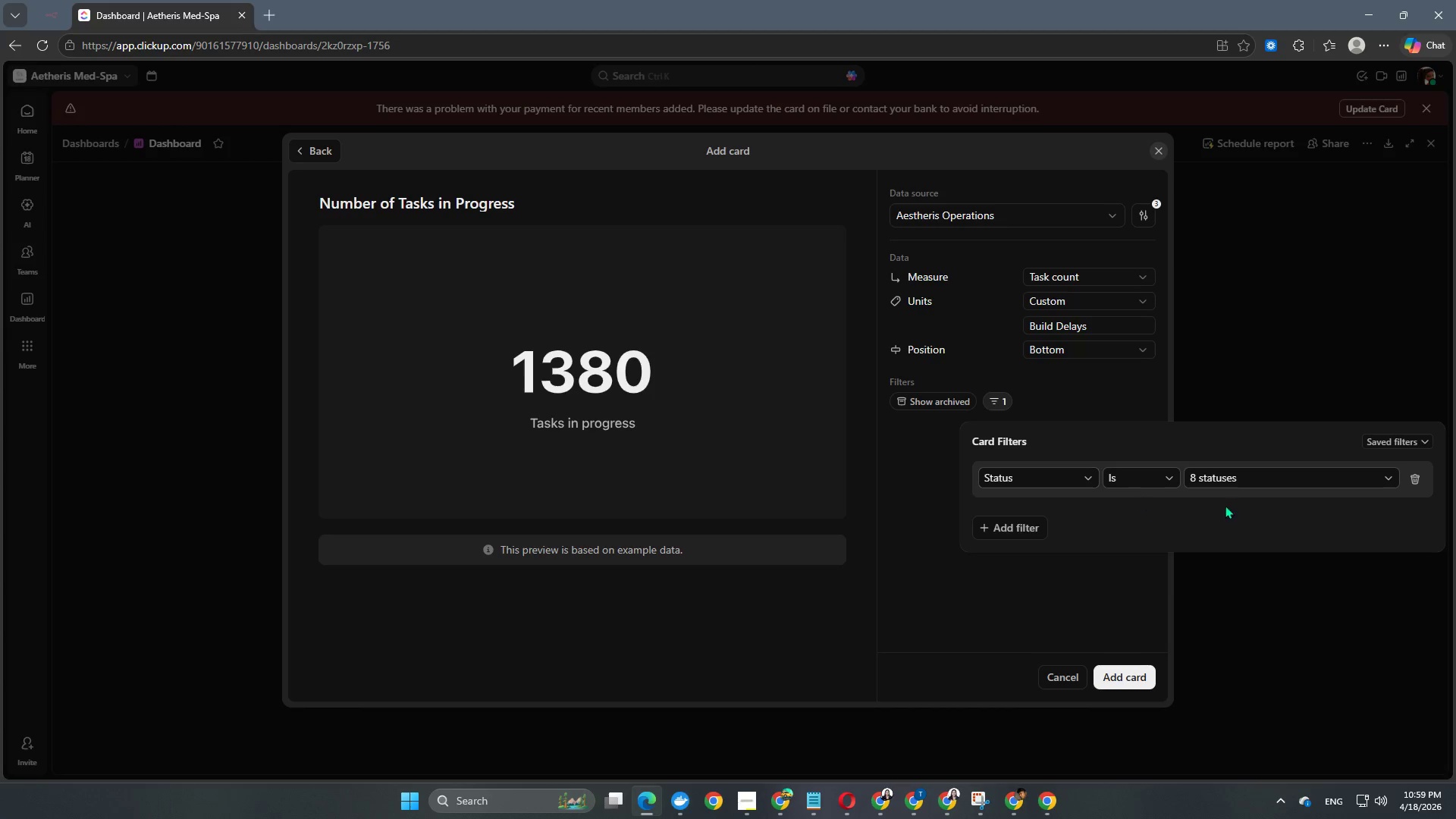 
left_click([1250, 473])
 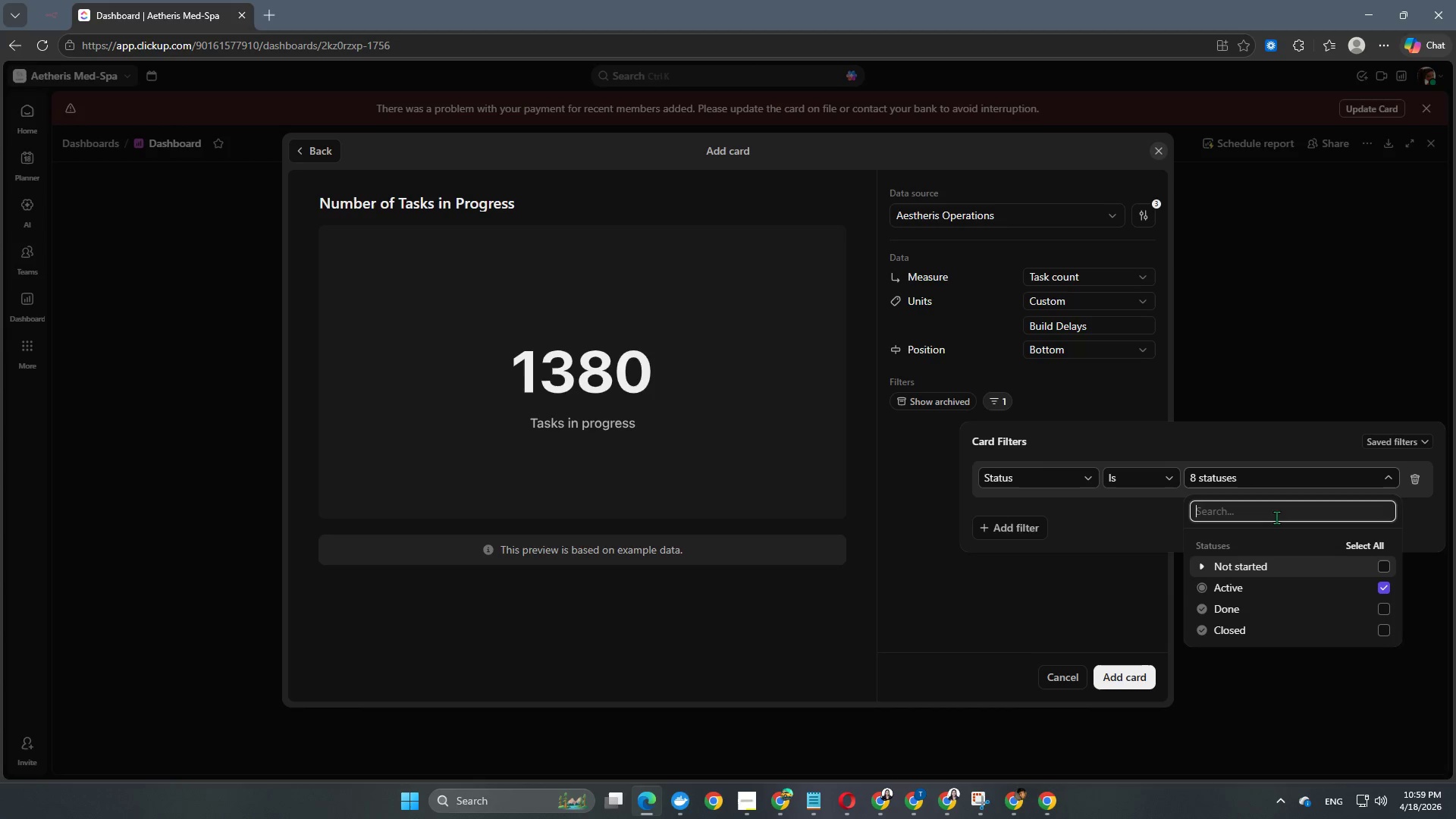 
scroll: coordinate [1284, 570], scroll_direction: down, amount: 2.0
 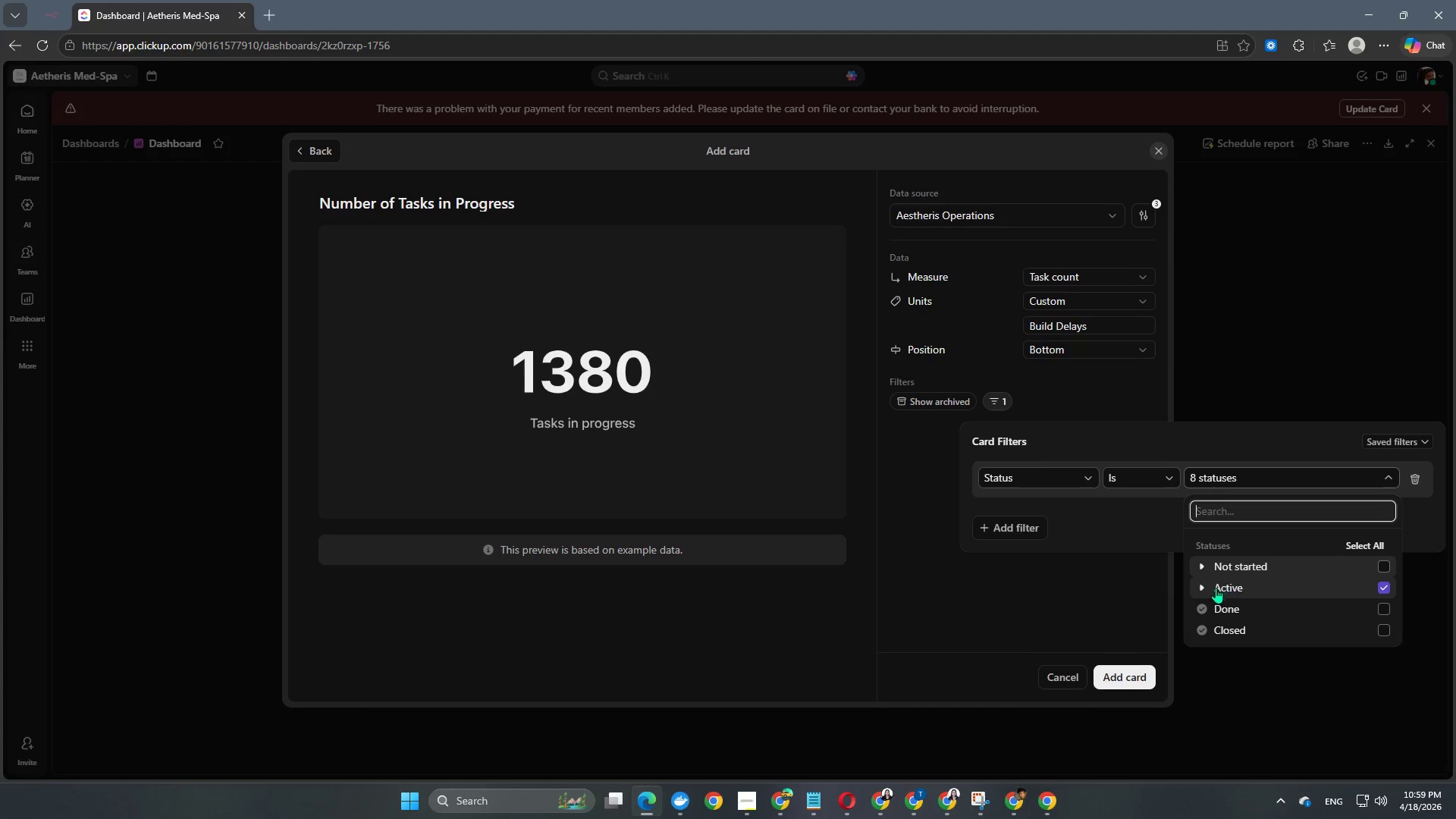 
left_click([1207, 588])
 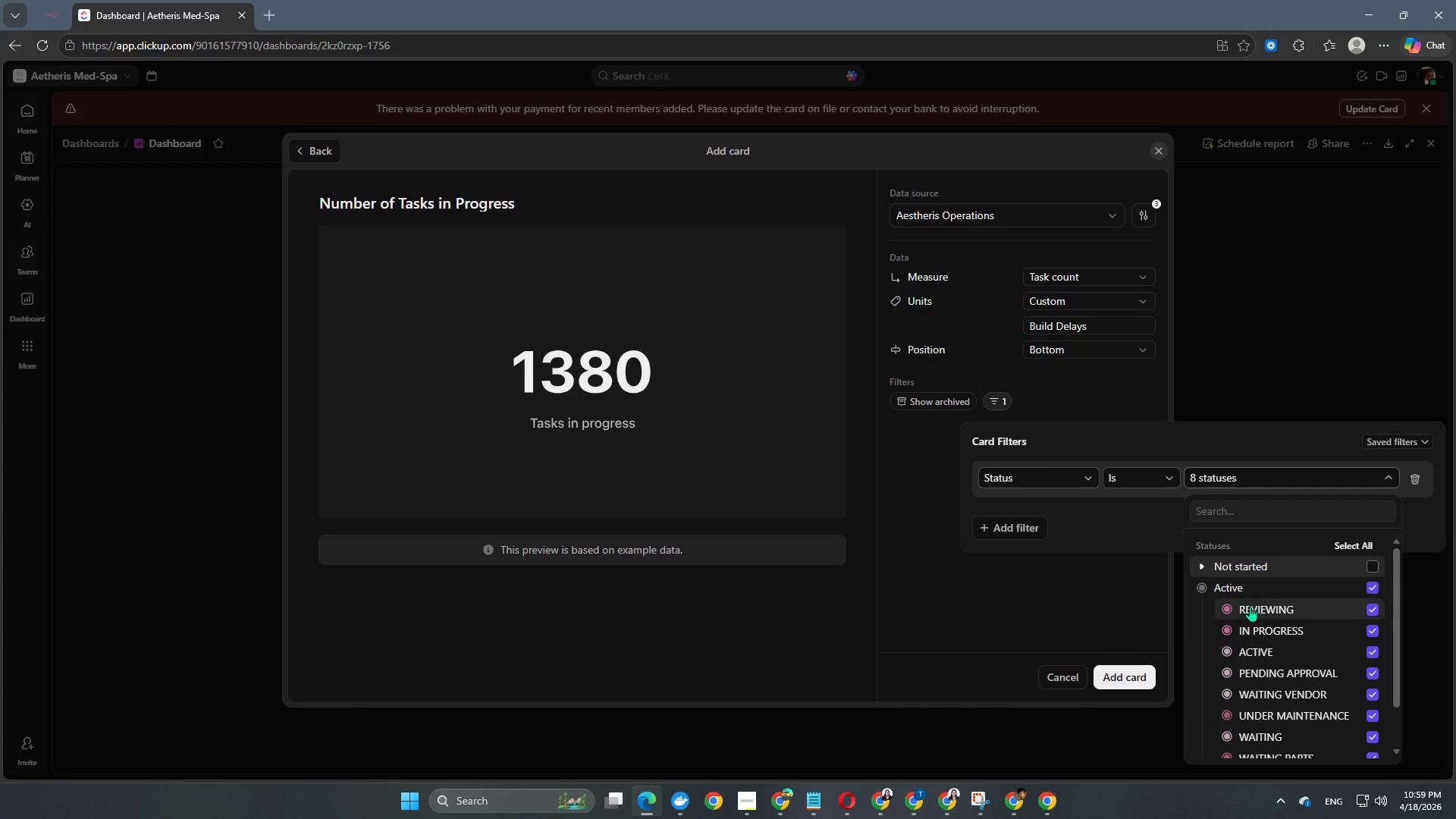 
scroll: coordinate [1272, 616], scroll_direction: down, amount: 3.0
 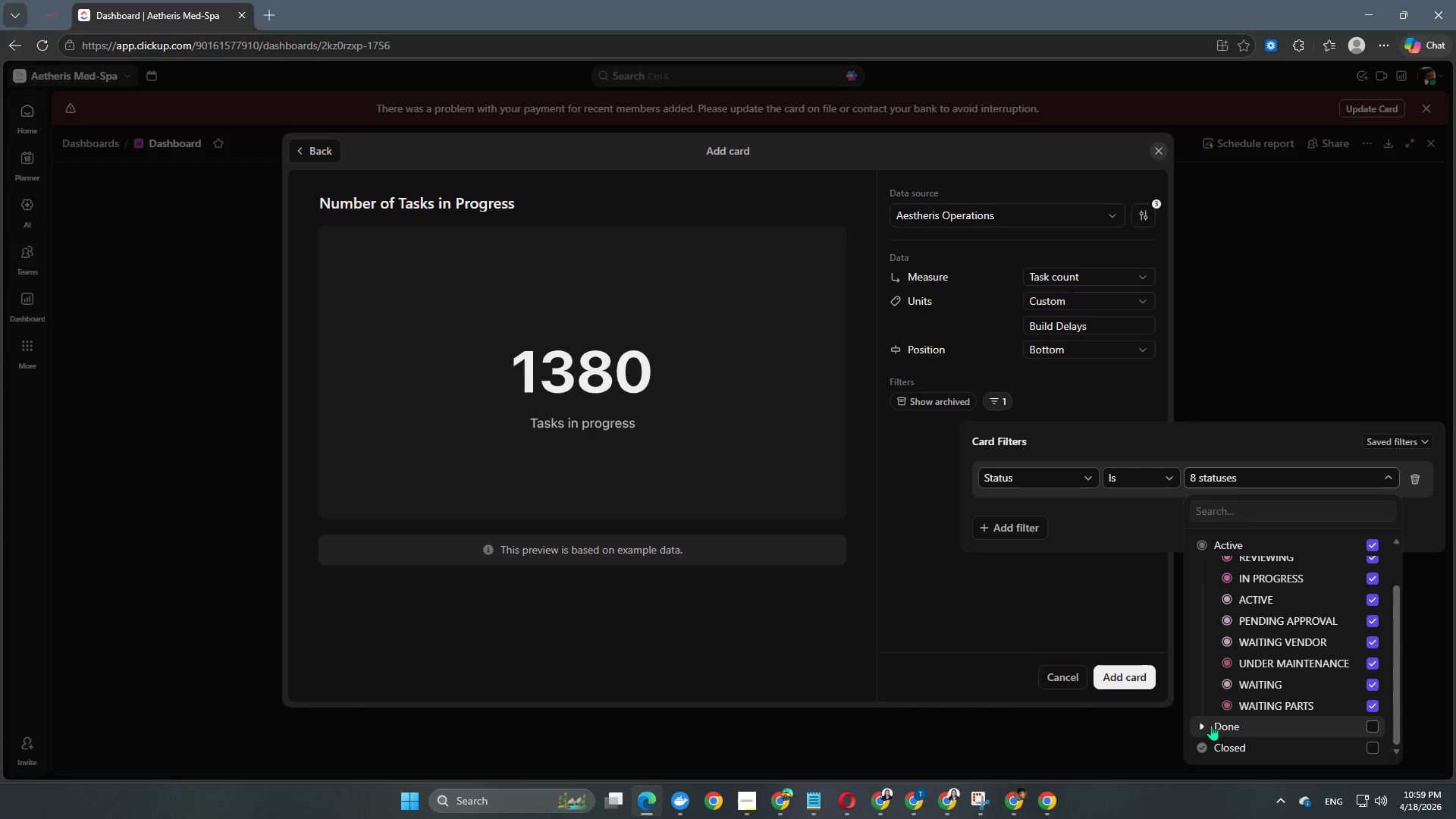 
left_click([1203, 728])
 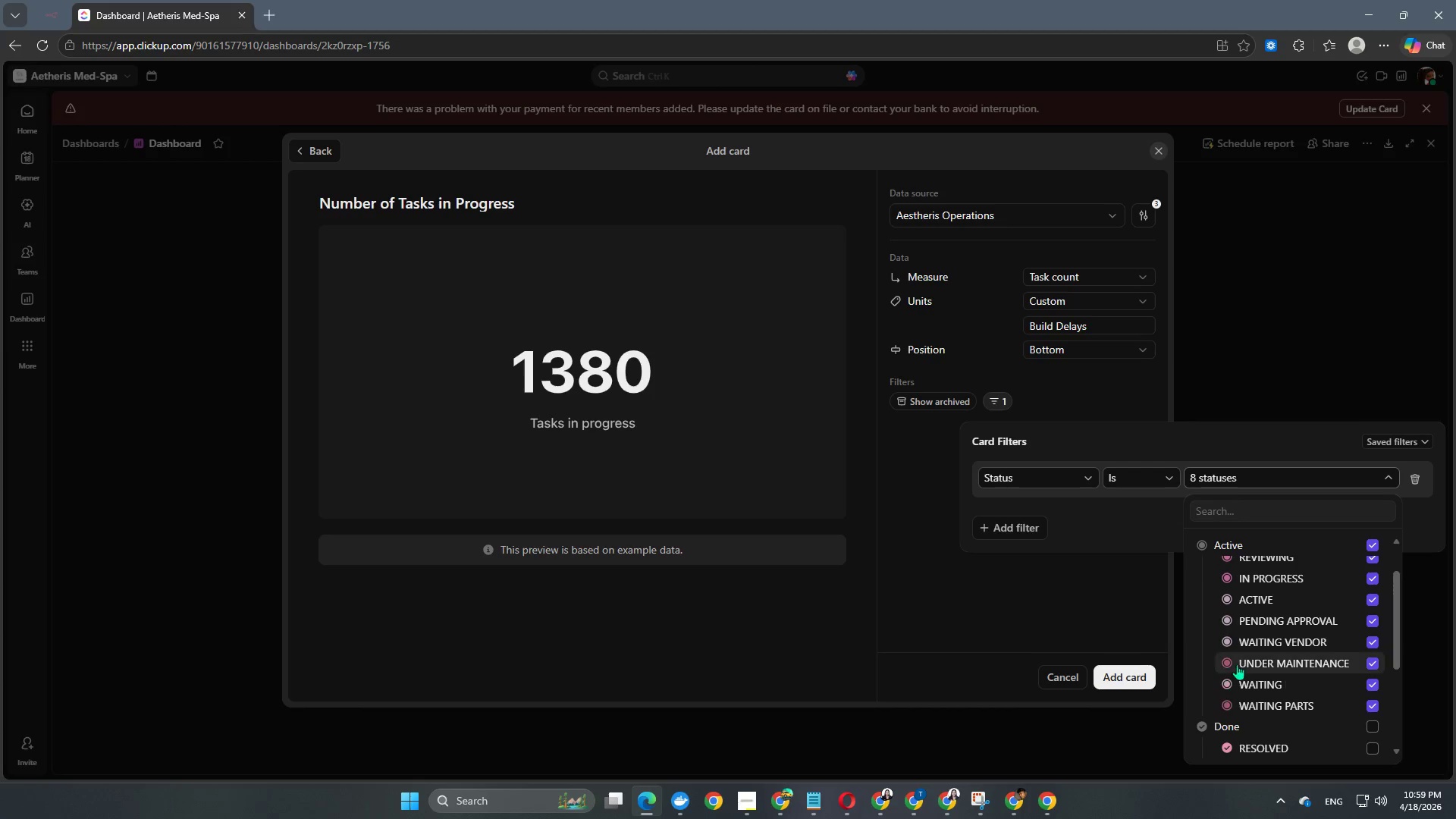 
scroll: coordinate [1237, 664], scroll_direction: down, amount: 3.0
 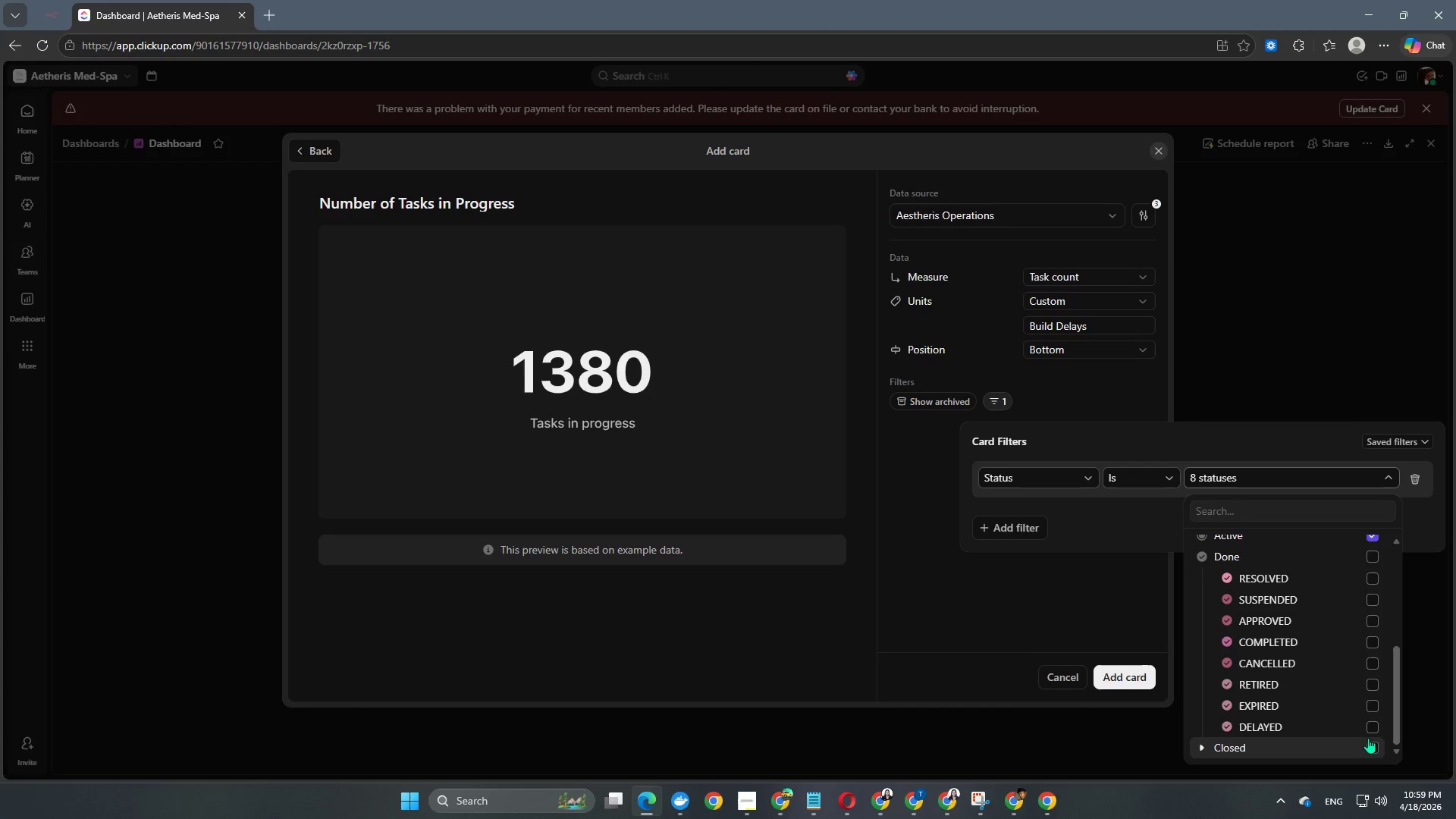 
left_click([1374, 728])
 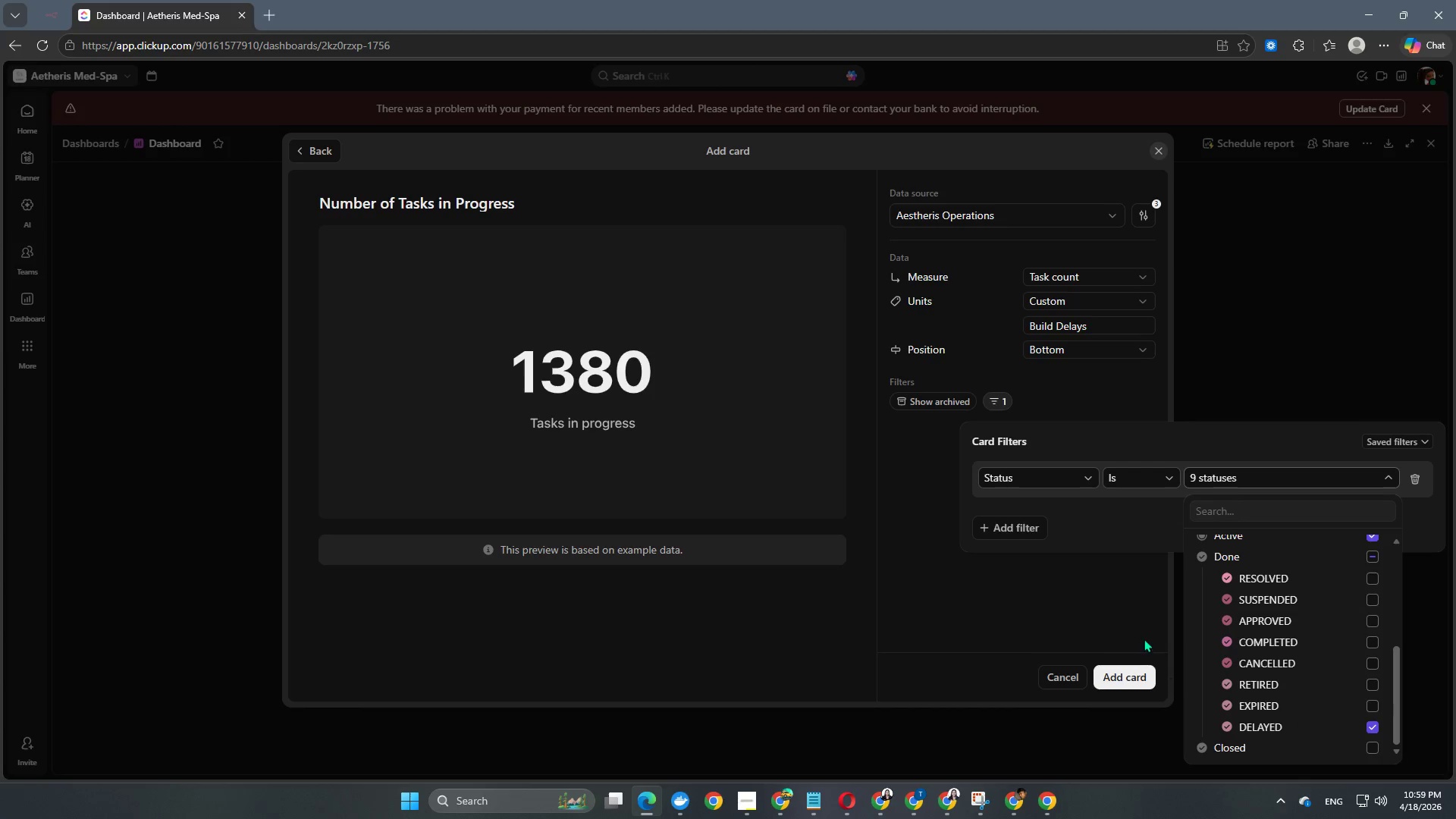 
left_click([1133, 610])
 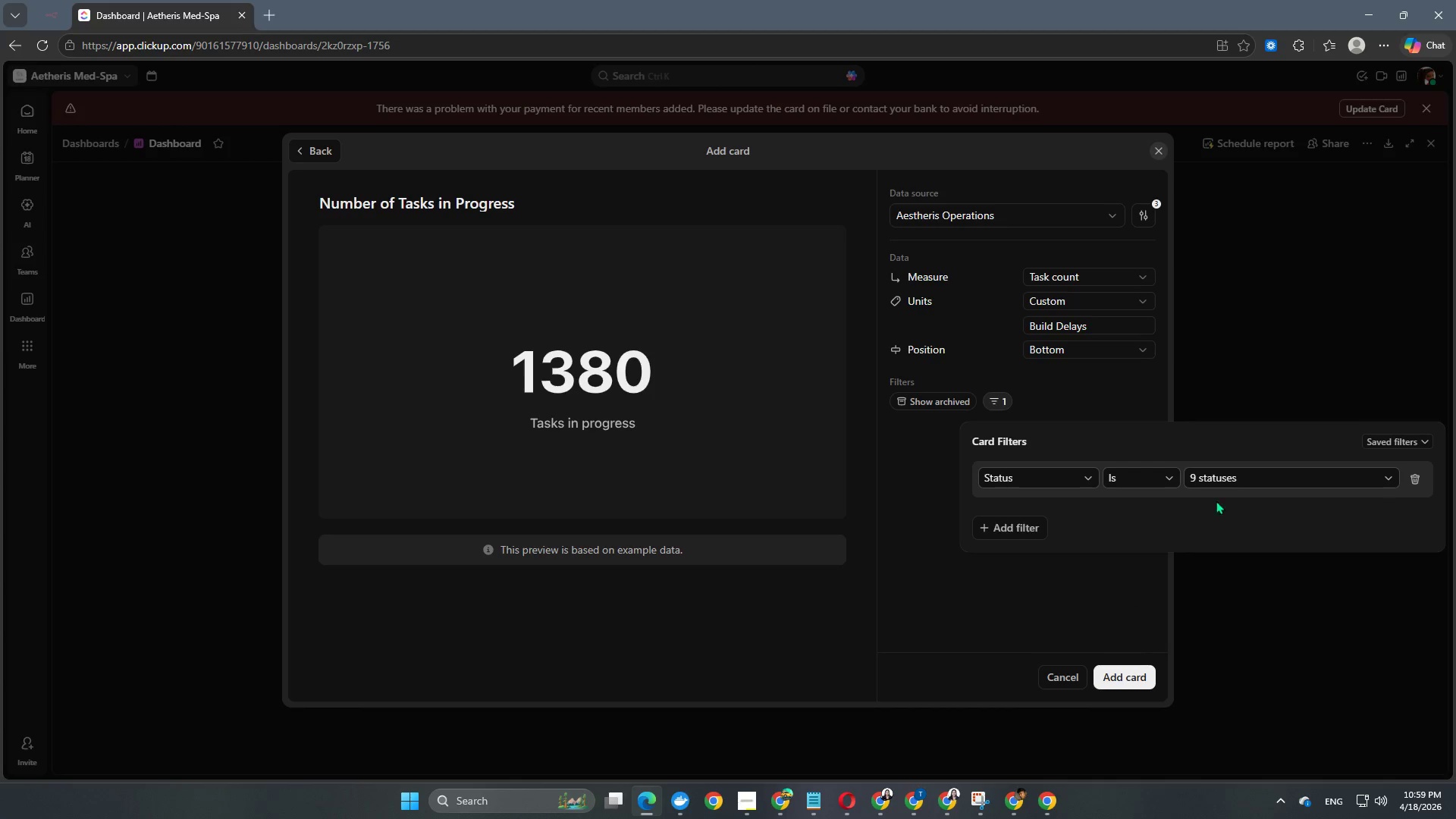 
left_click([1232, 486])
 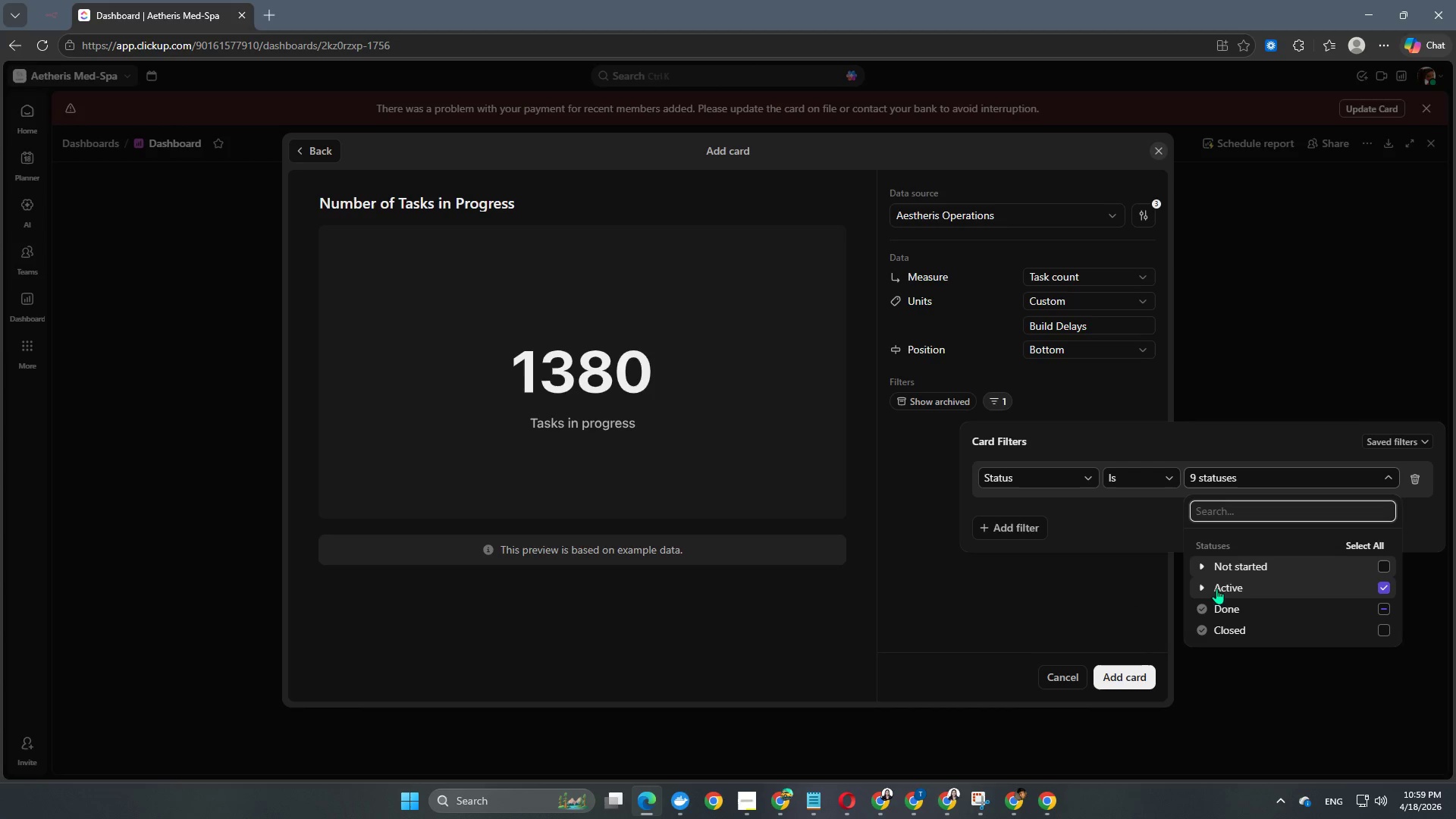 
left_click([1203, 583])
 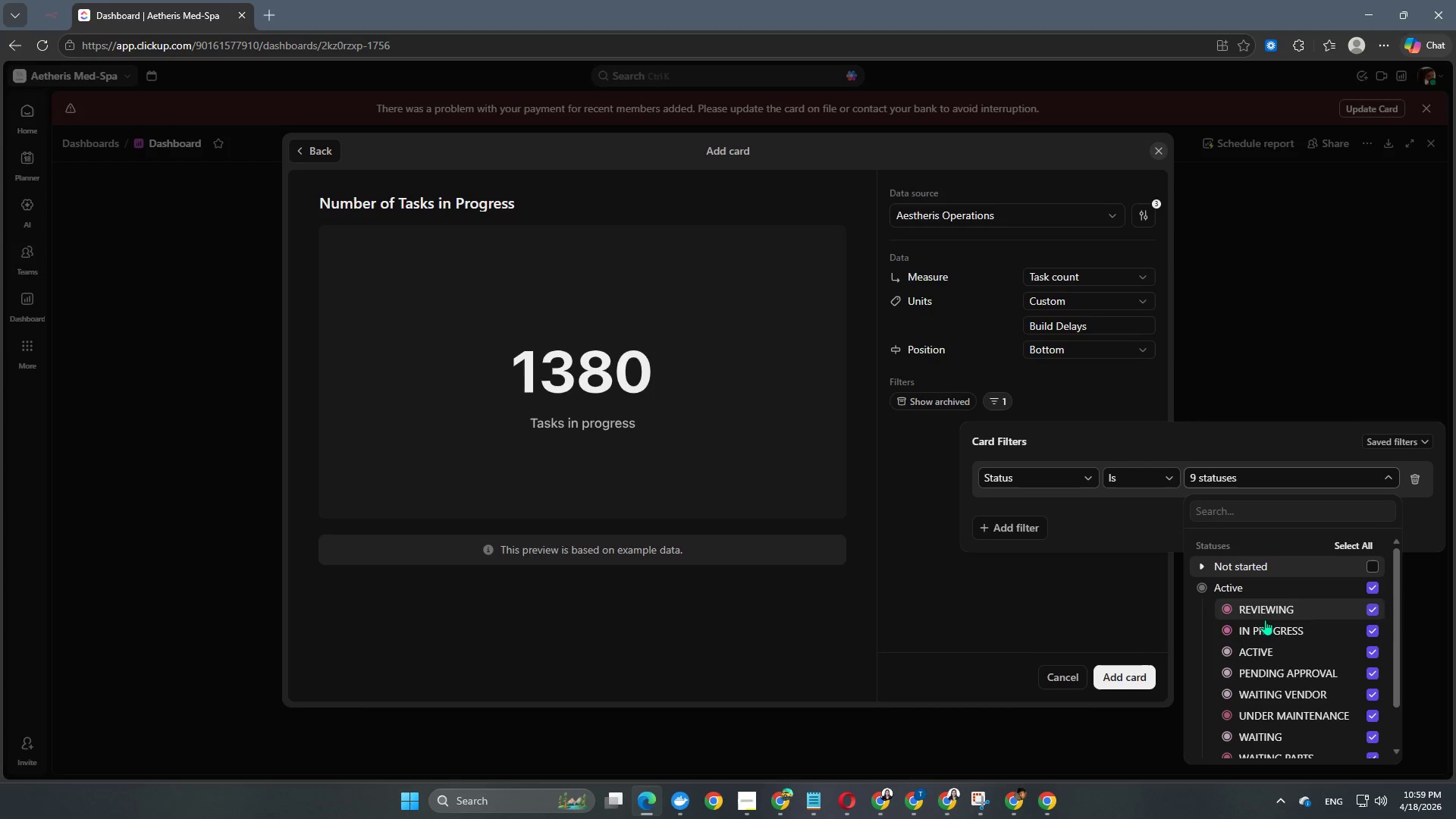 
scroll: coordinate [1276, 636], scroll_direction: up, amount: 1.0
 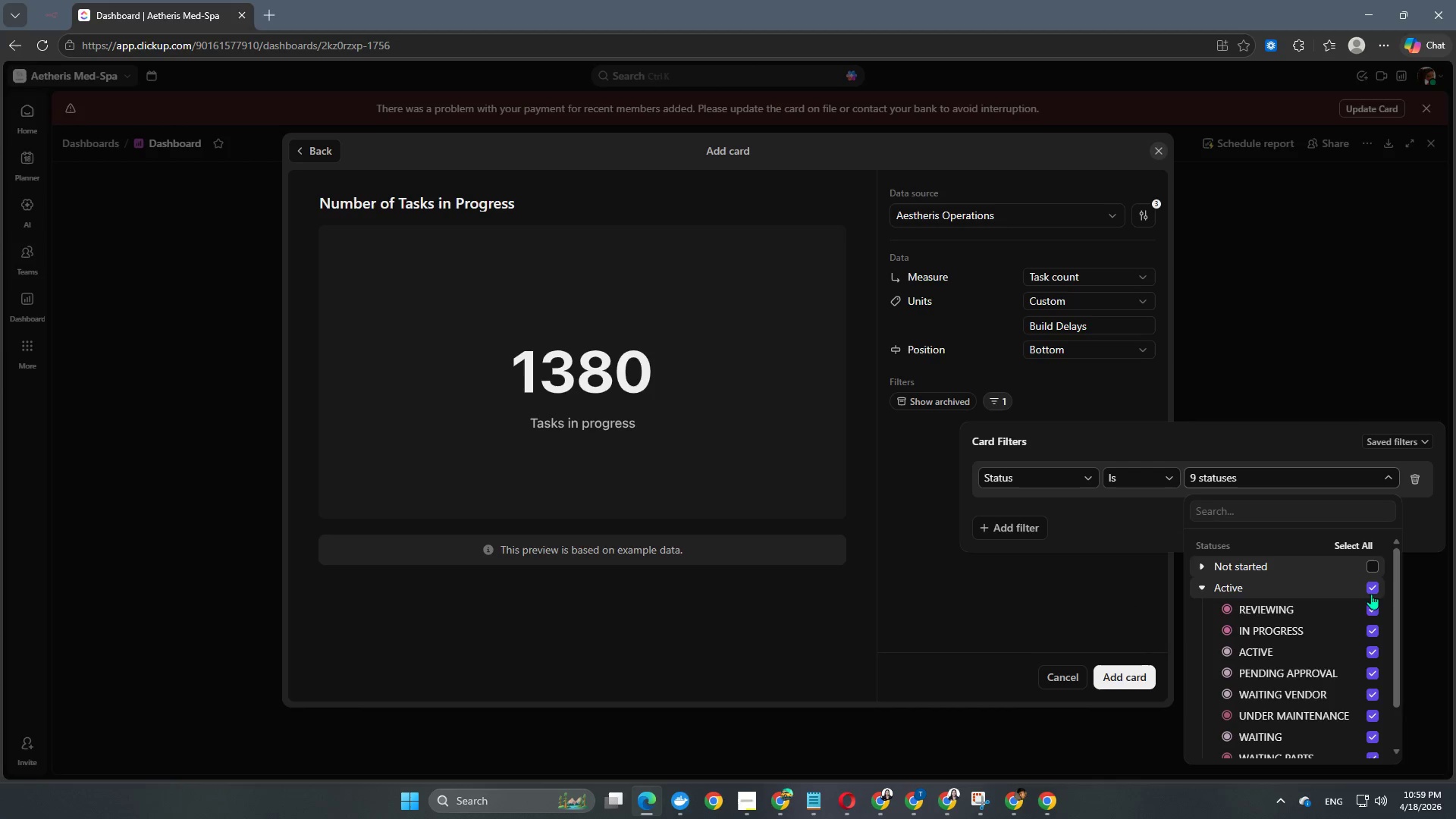 
left_click([1371, 586])
 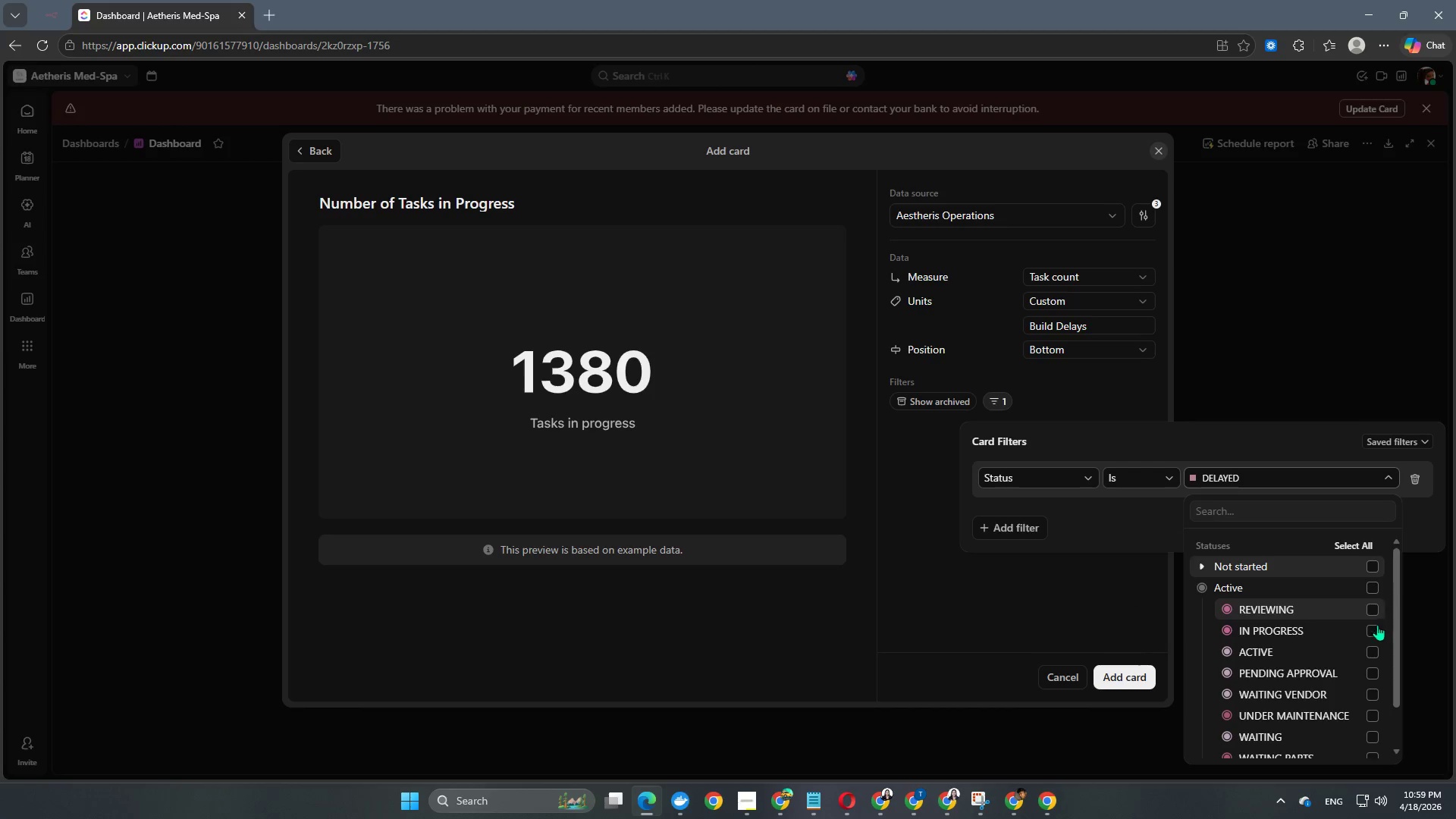 
scroll: coordinate [1360, 648], scroll_direction: down, amount: 2.0
 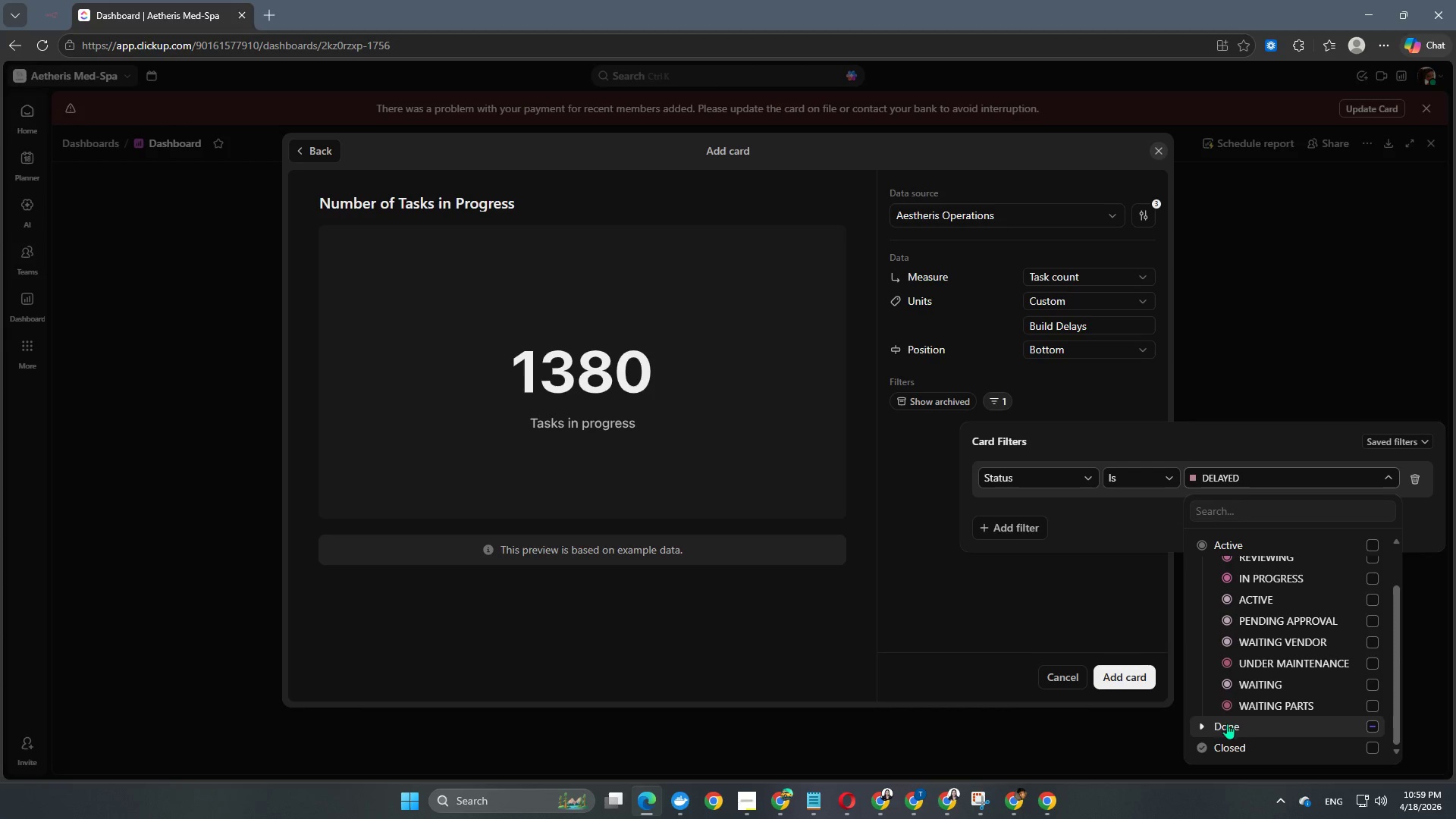 
left_click([1209, 726])
 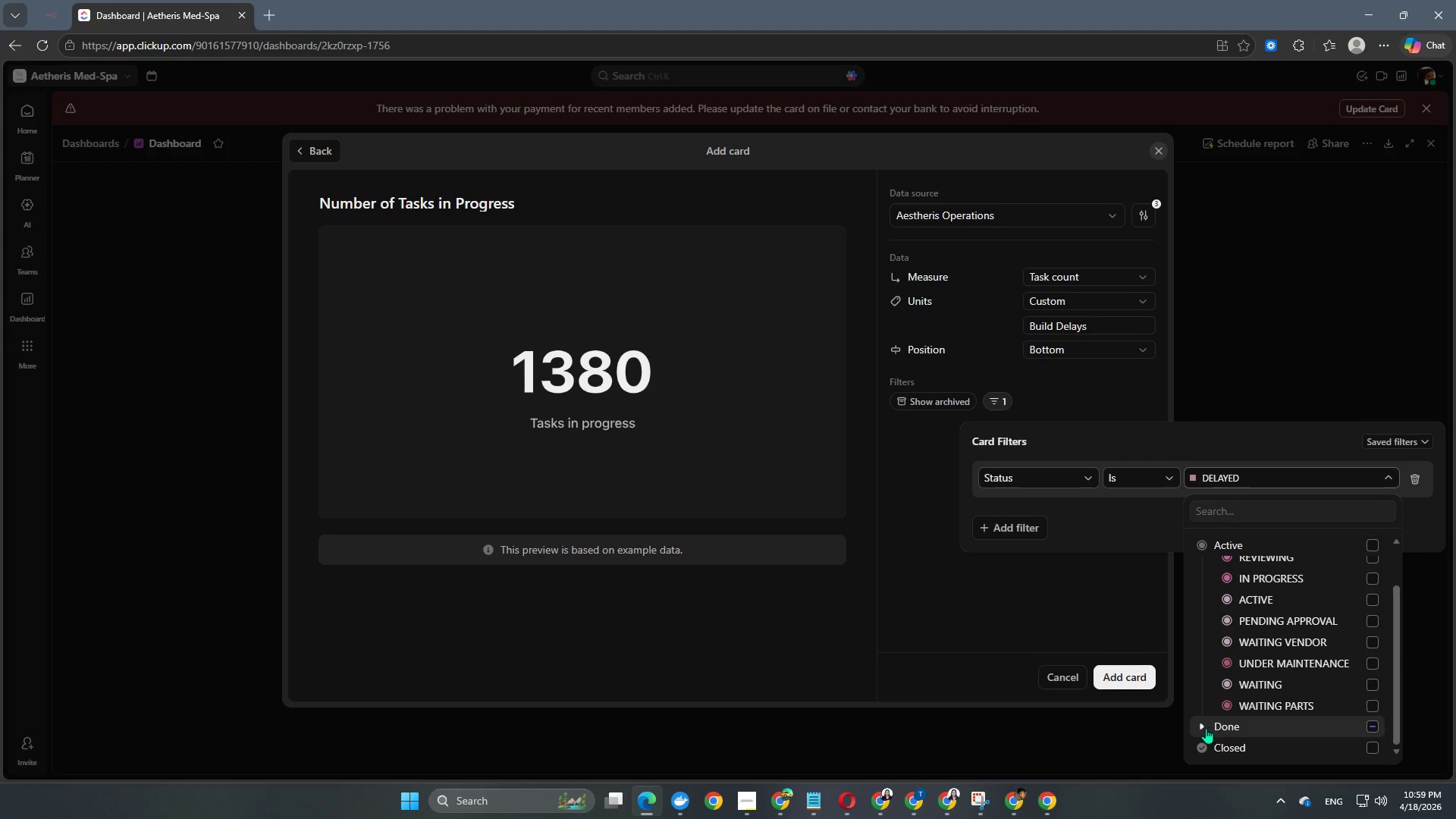 
left_click([1201, 729])
 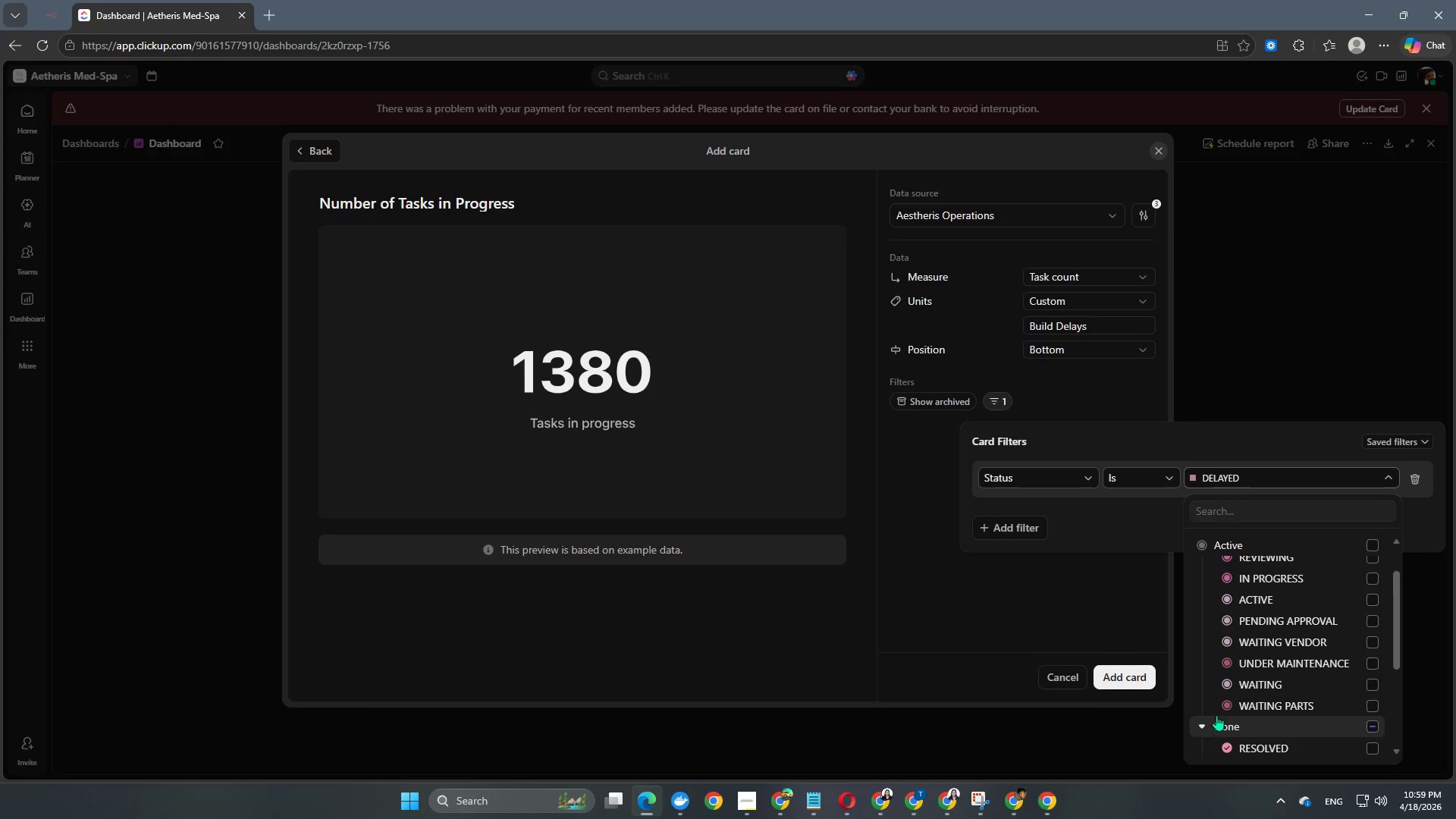 
scroll: coordinate [1244, 695], scroll_direction: down, amount: 4.0
 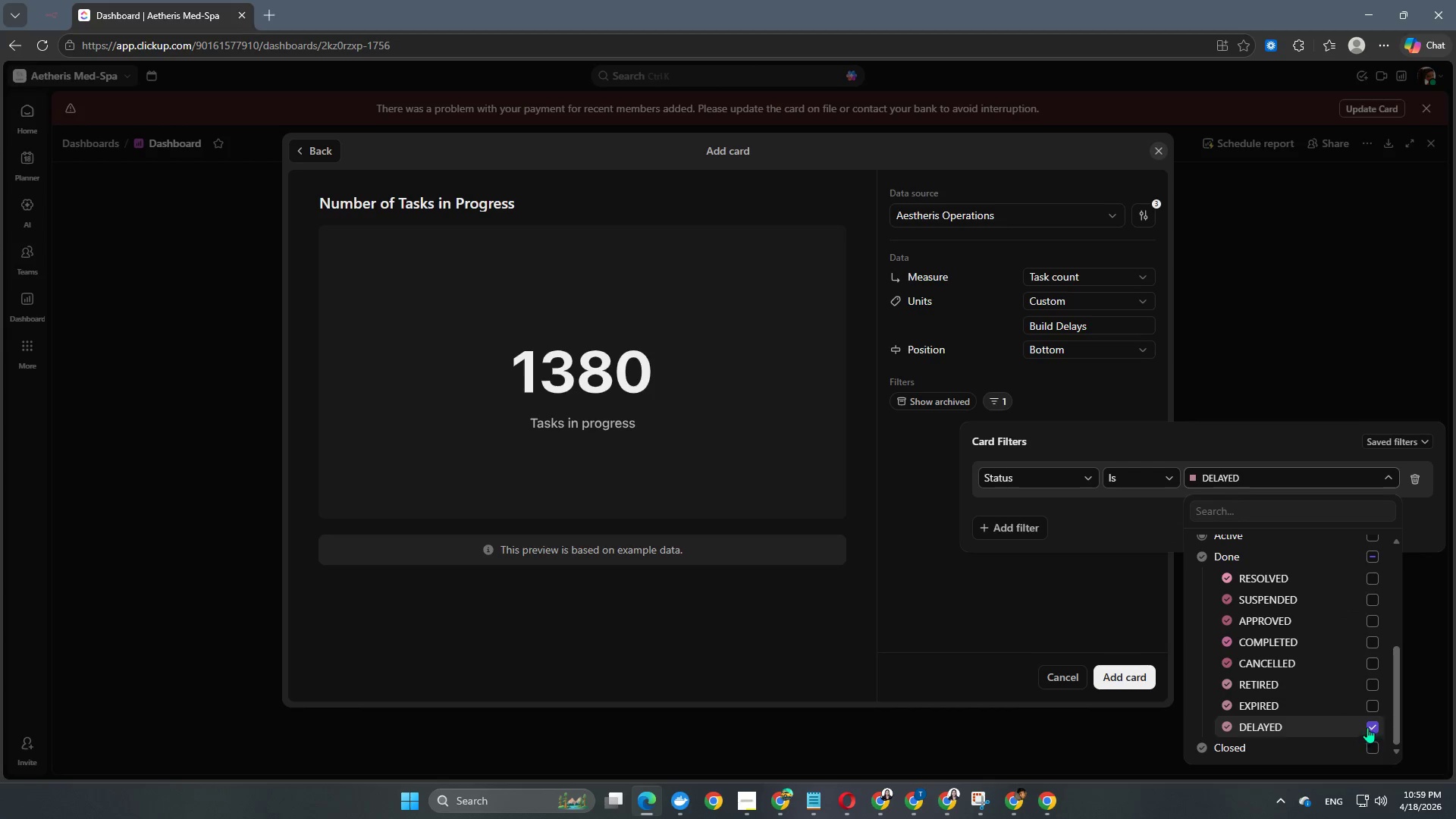 
left_click([1081, 639])
 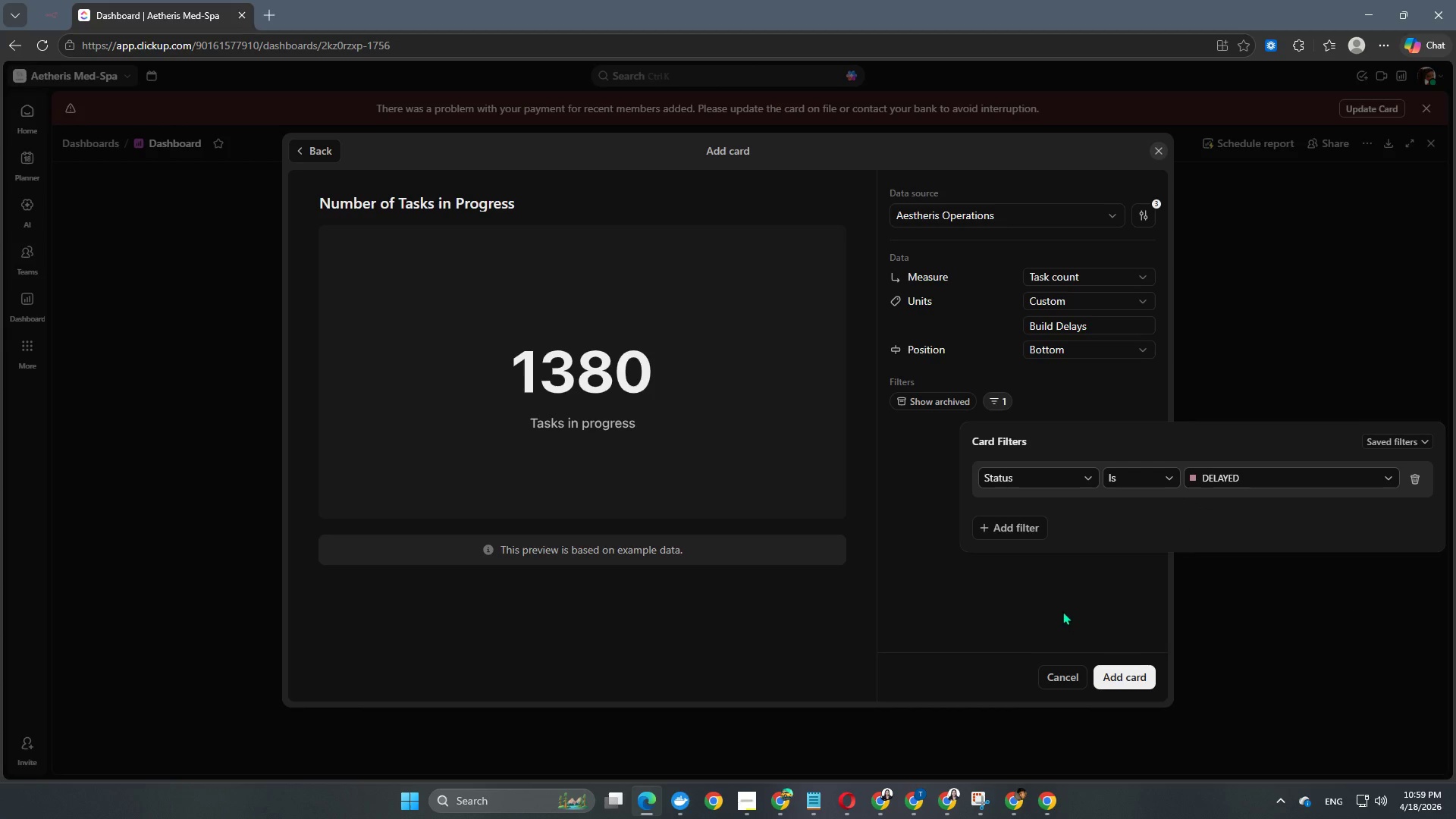 
left_click([1025, 620])
 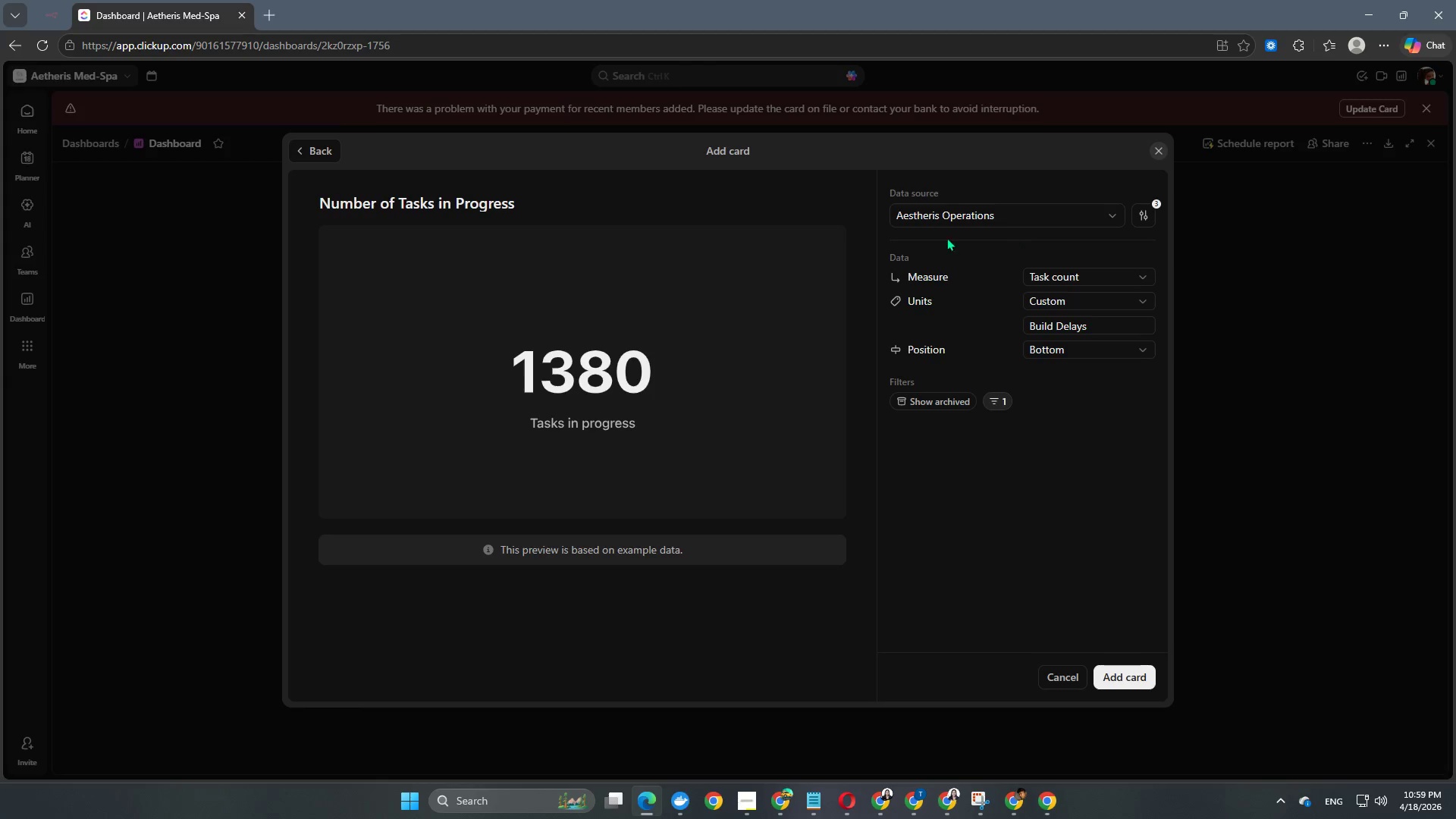 
left_click([500, 196])
 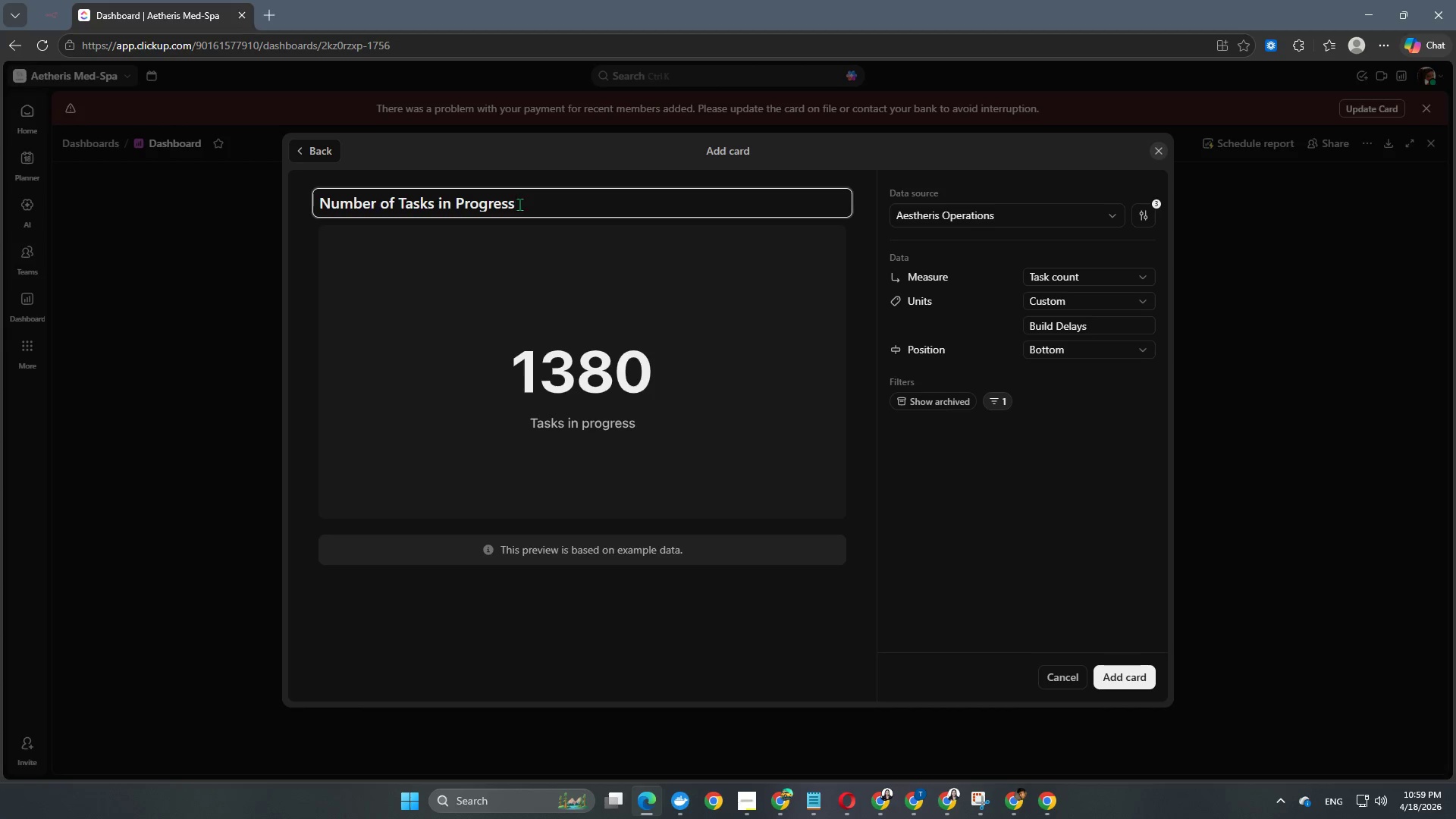 
left_click_drag(start_coordinate=[528, 209], to_coordinate=[197, 215])
 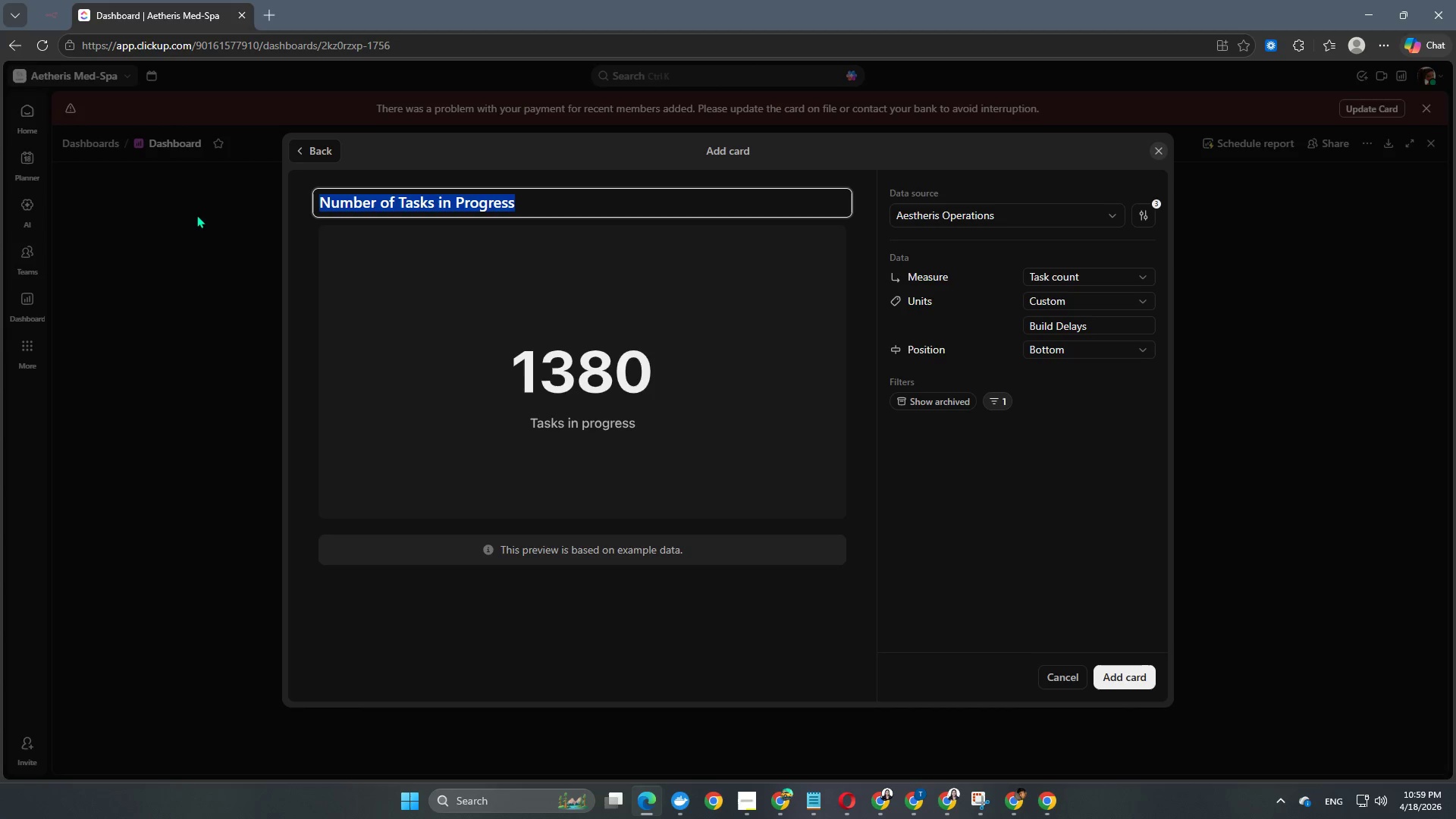 
wait(11.55)
 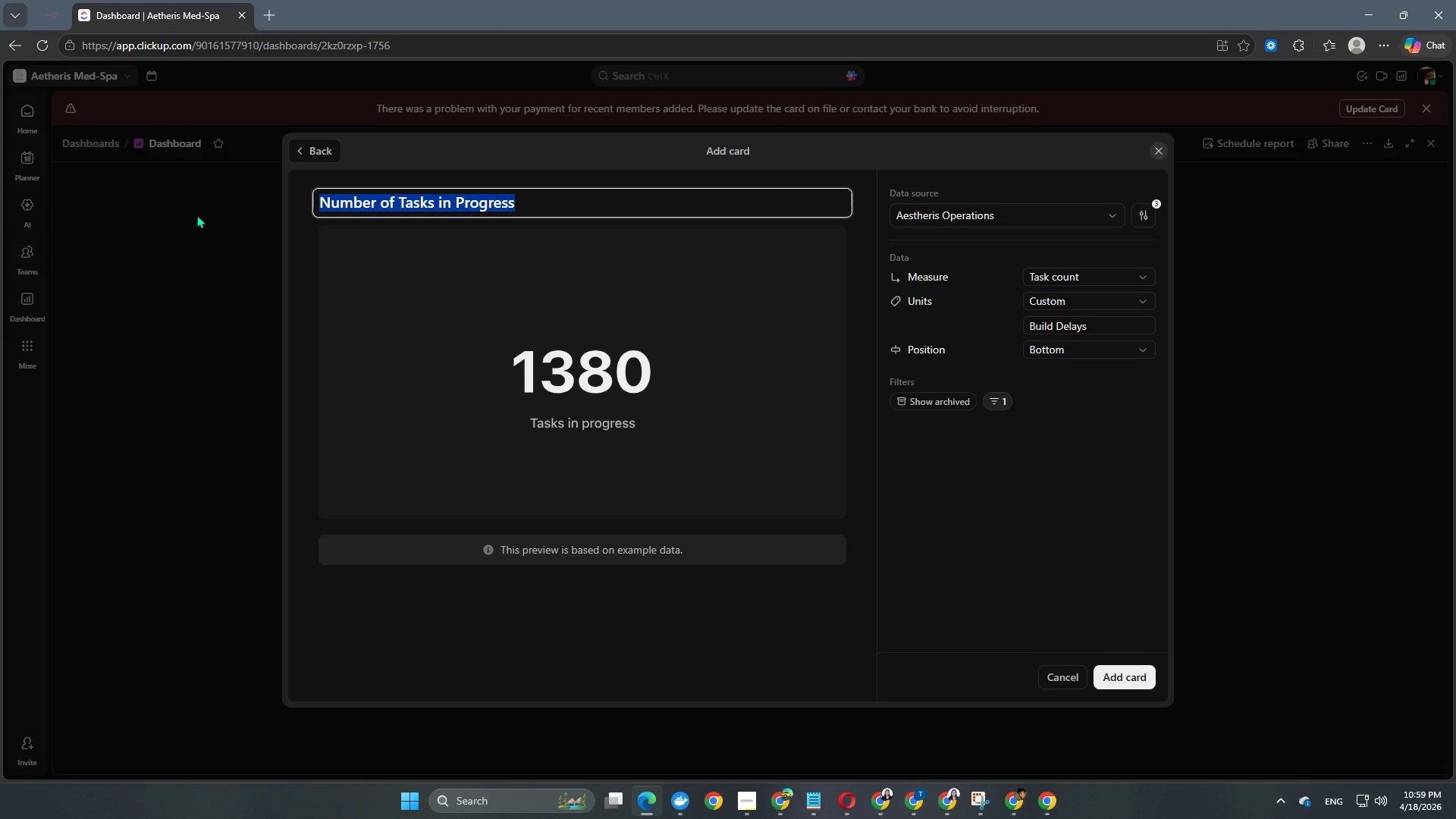 
type(Build Delays)
 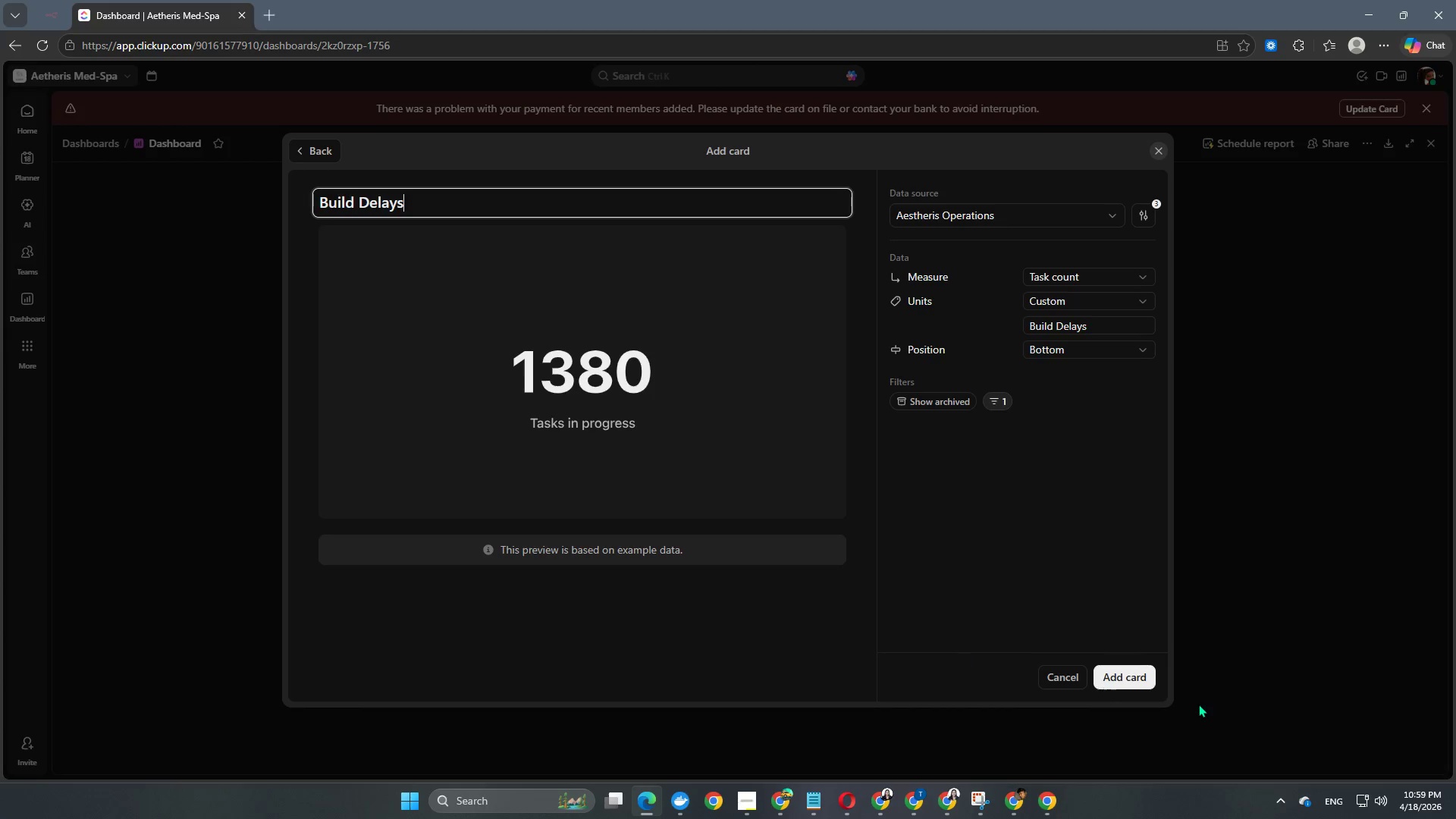 
left_click([1148, 685])
 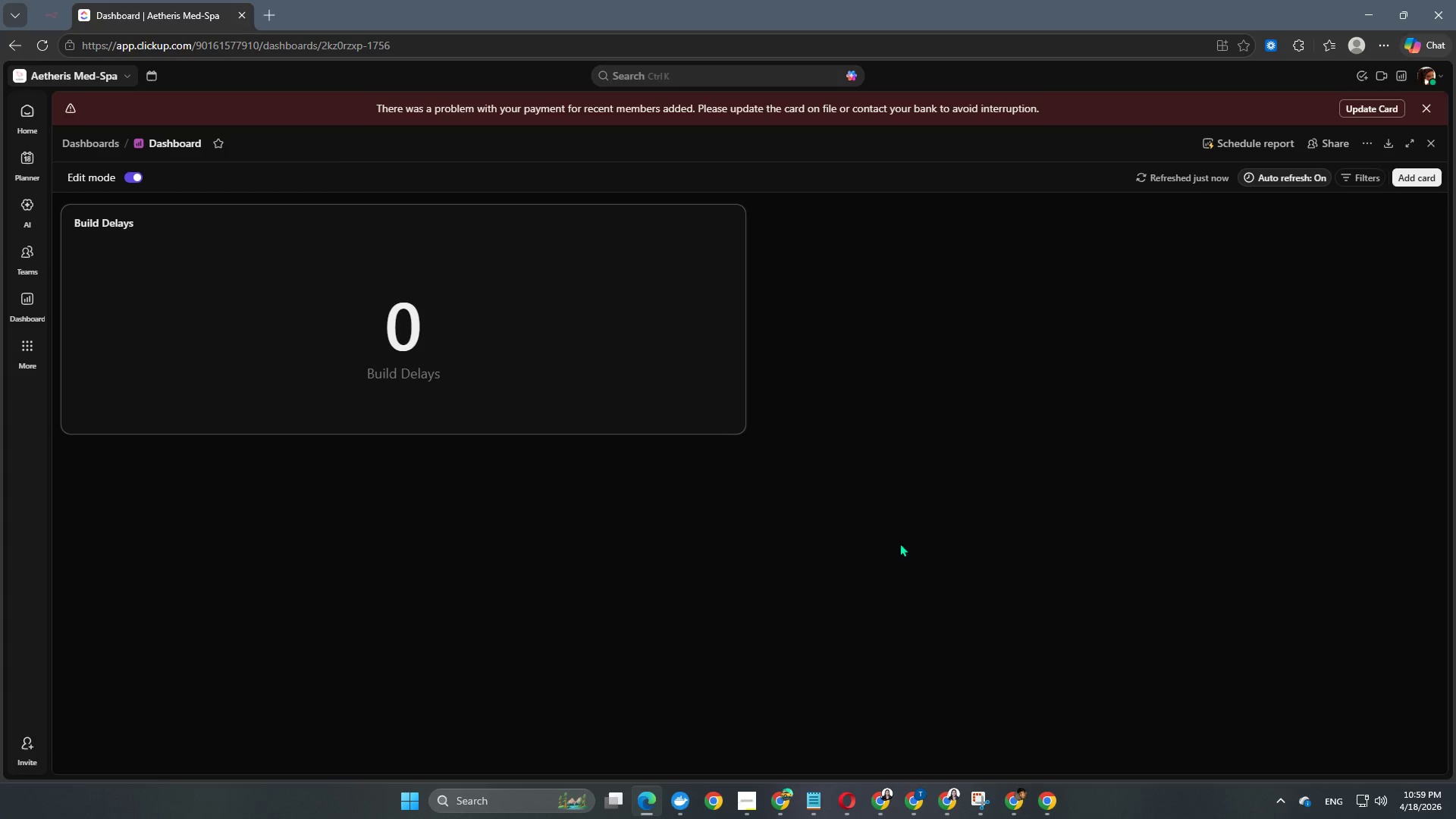 
left_click_drag(start_coordinate=[745, 365], to_coordinate=[484, 358])
 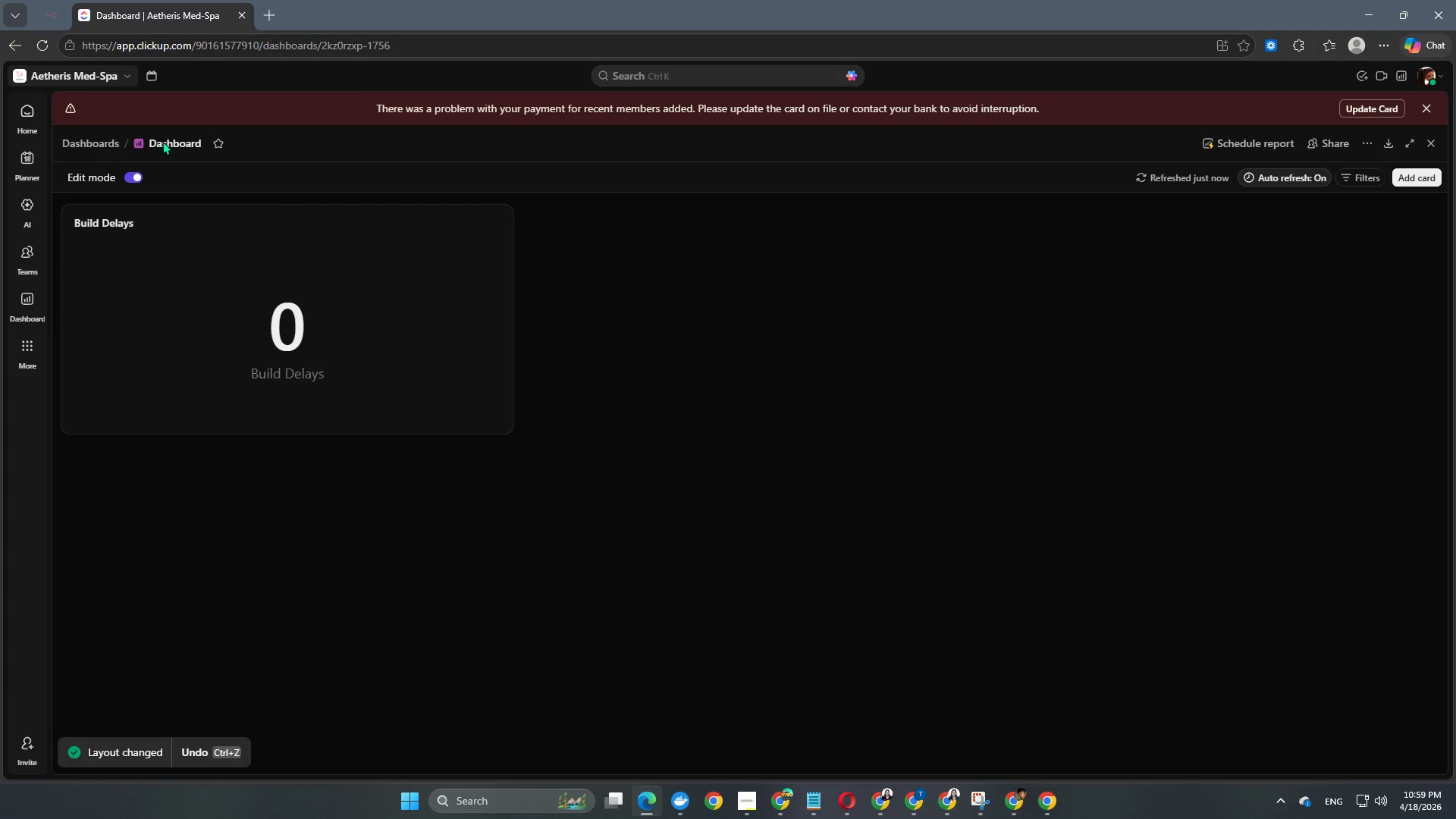 
left_click([176, 143])
 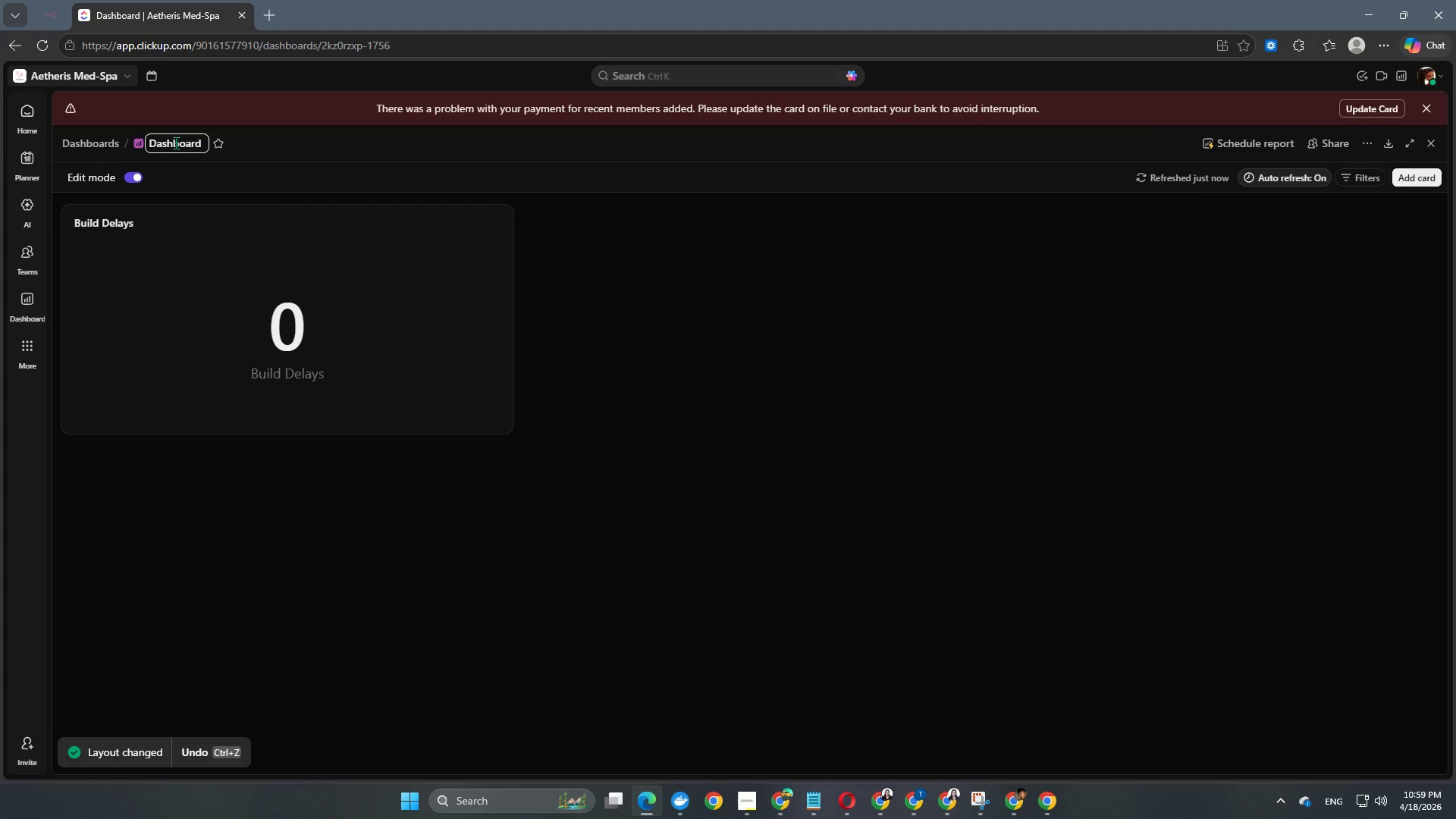 
key(Control+A)
 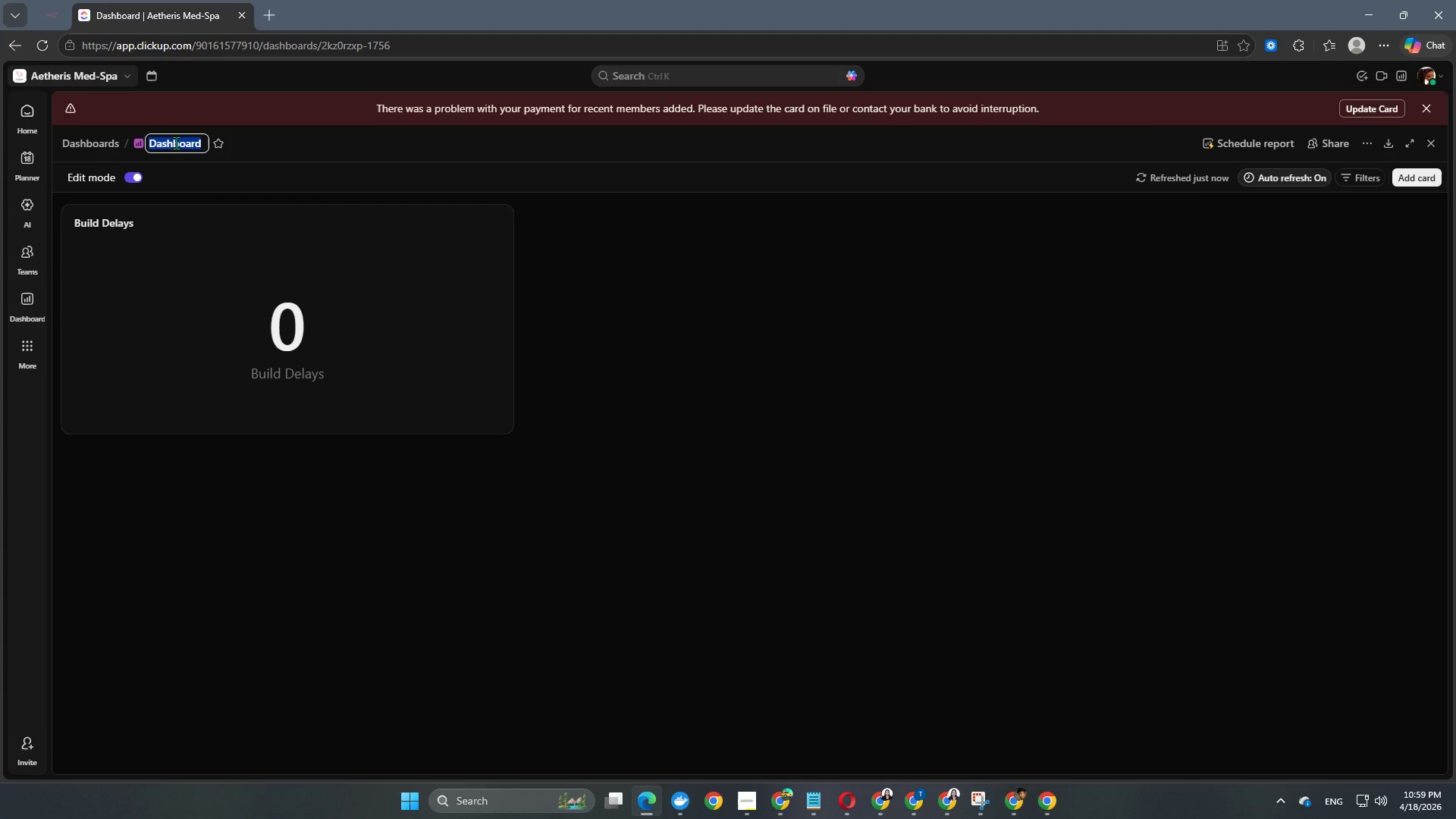 
wait(5.97)
 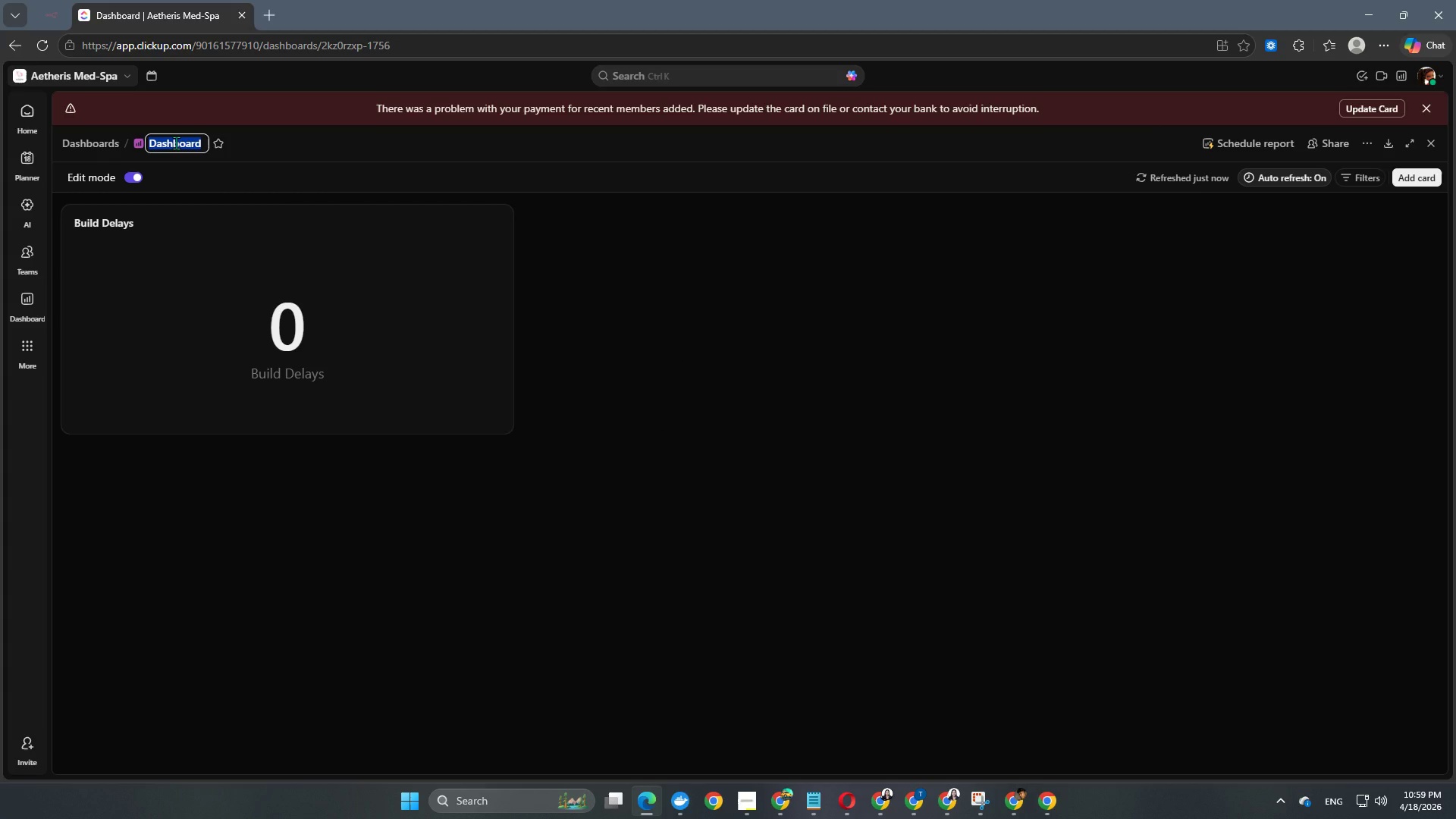 
type(Aestheris Founder LCo)
key(Backspace)
key(Backspace)
key(Backspace)
type(Command Center)
key(NumpadEnter)
 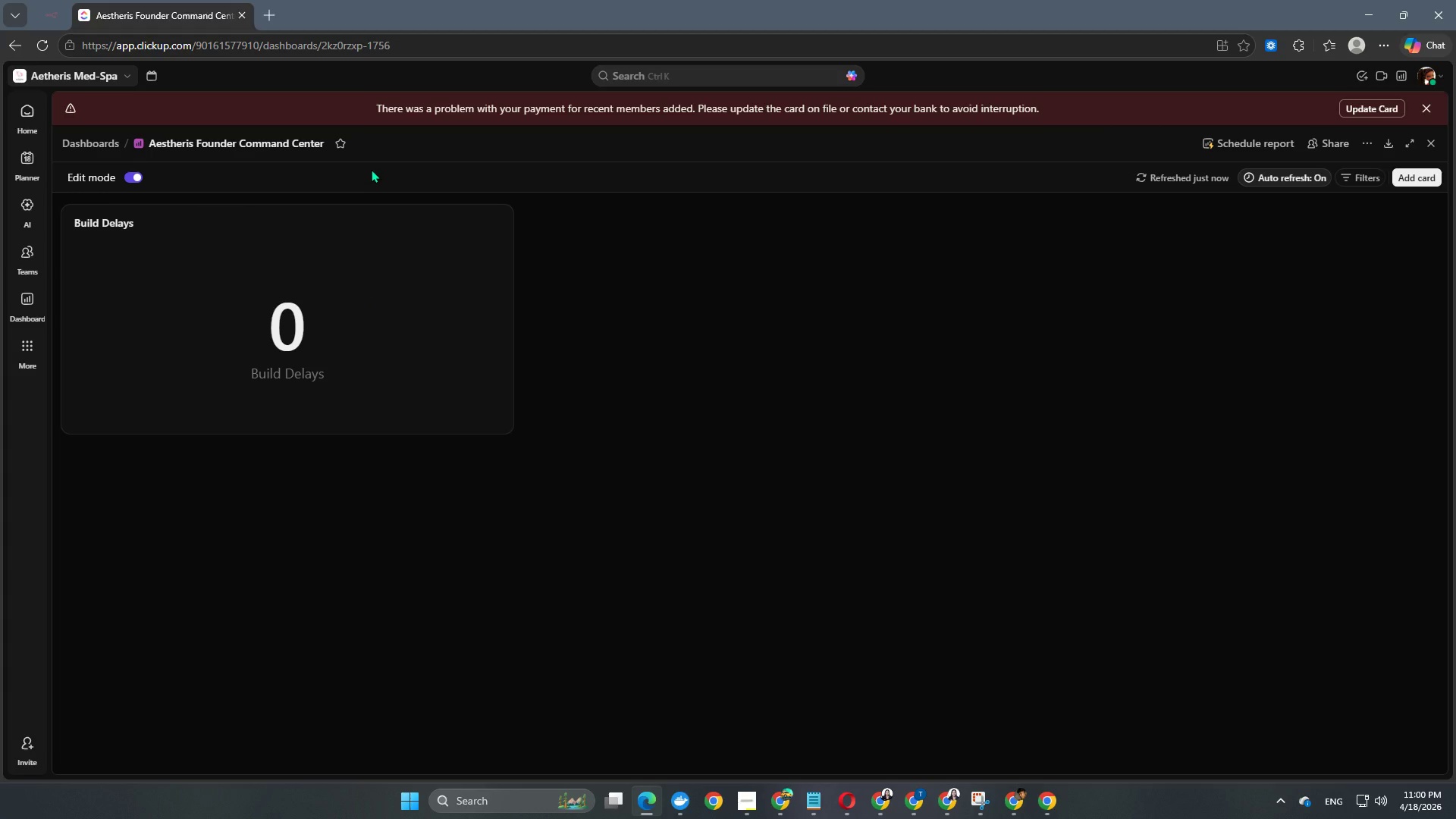 
wait(17.58)
 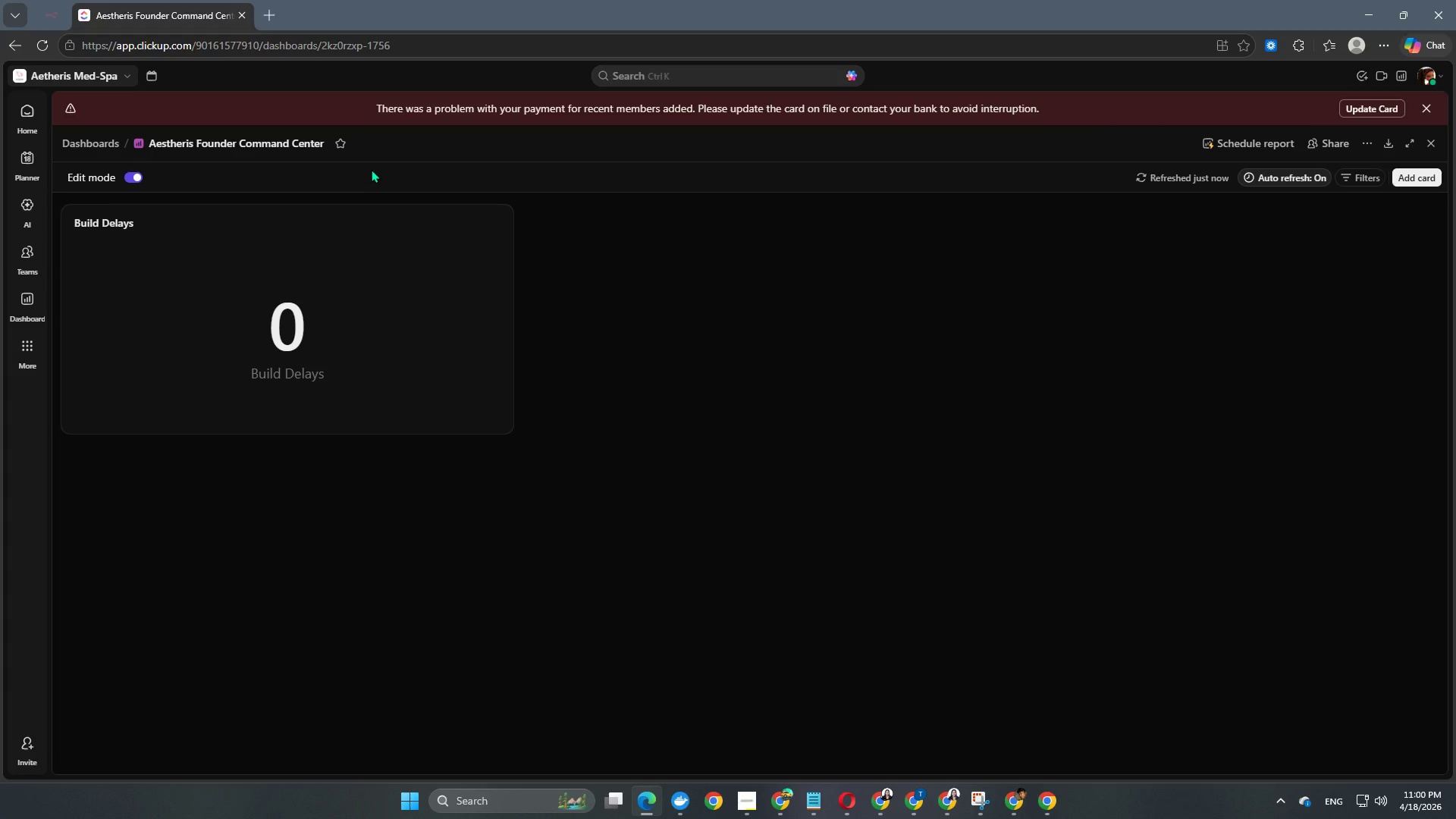 
key(NumpadEnter)
 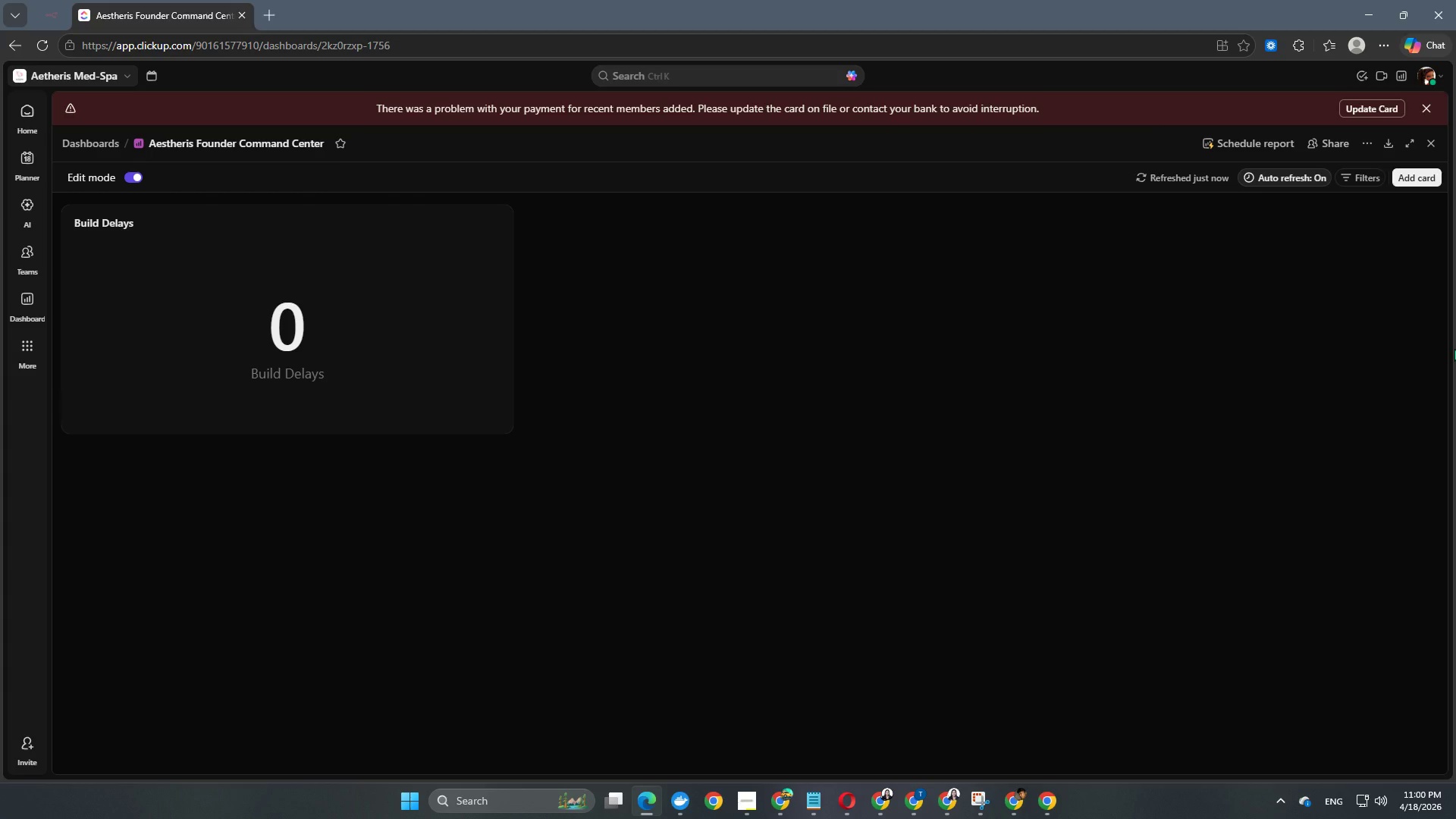 
wait(10.14)
 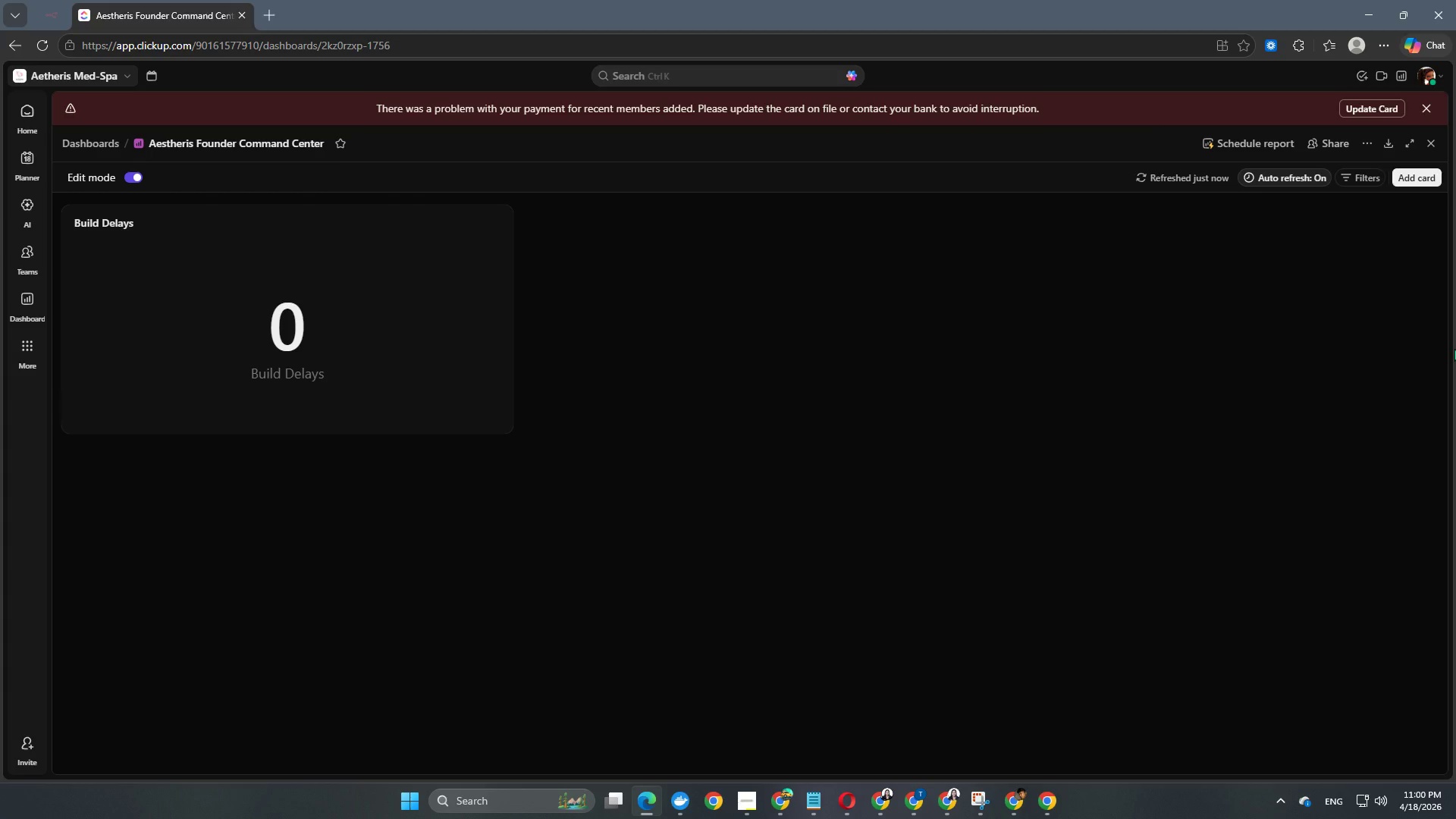 
left_click([402, 379])
 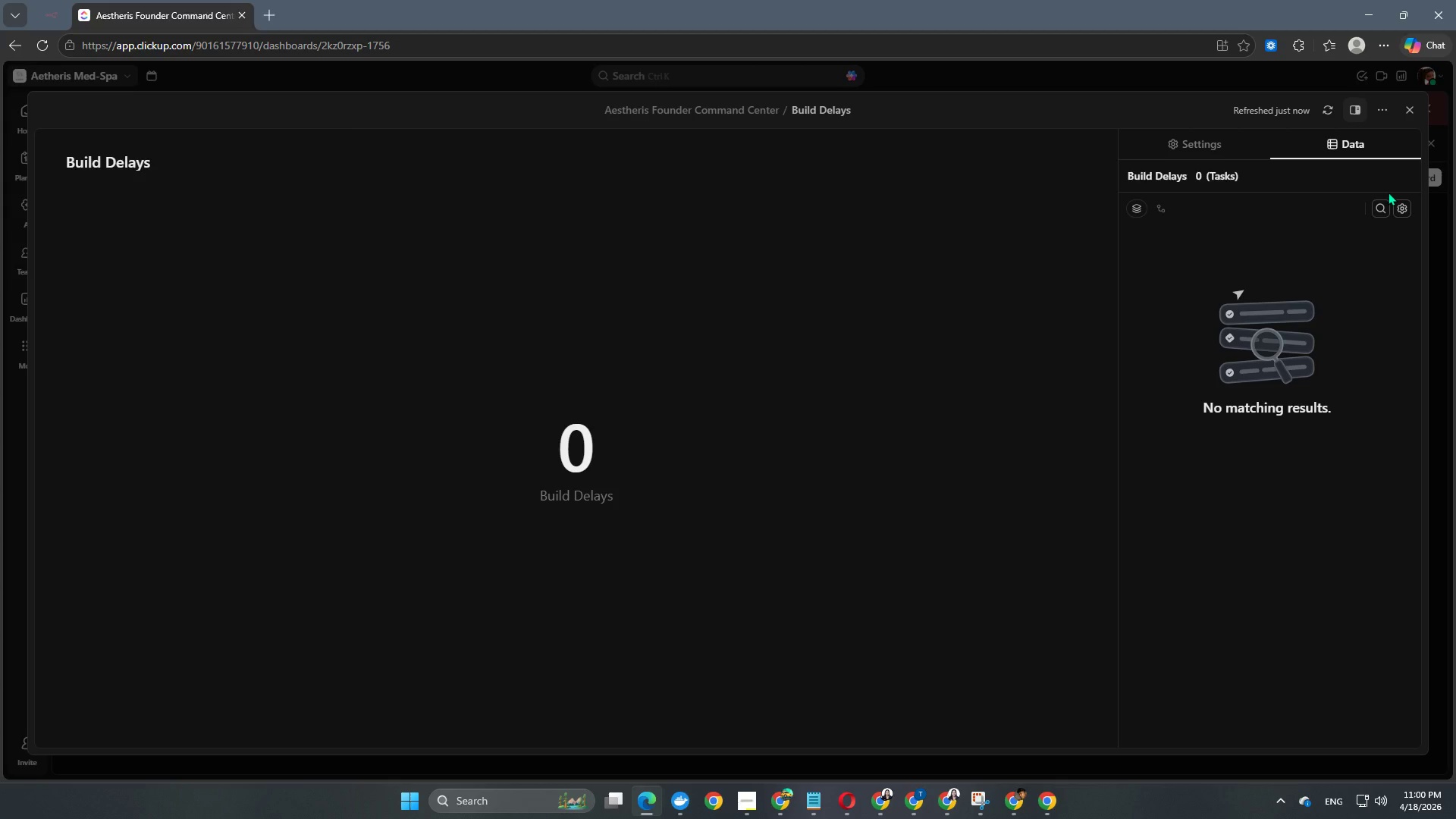 
wait(13.01)
 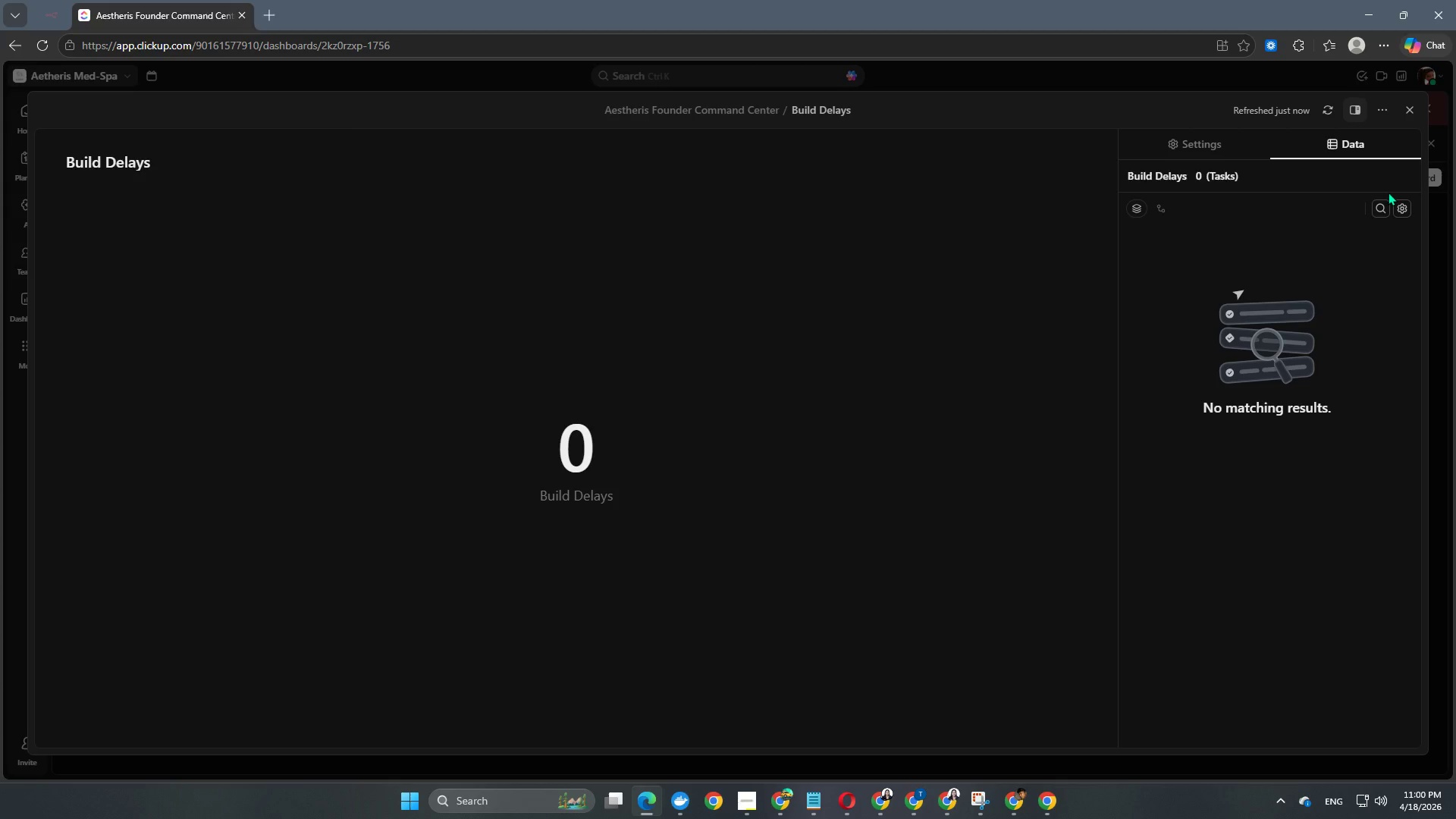 
left_click([1188, 144])
 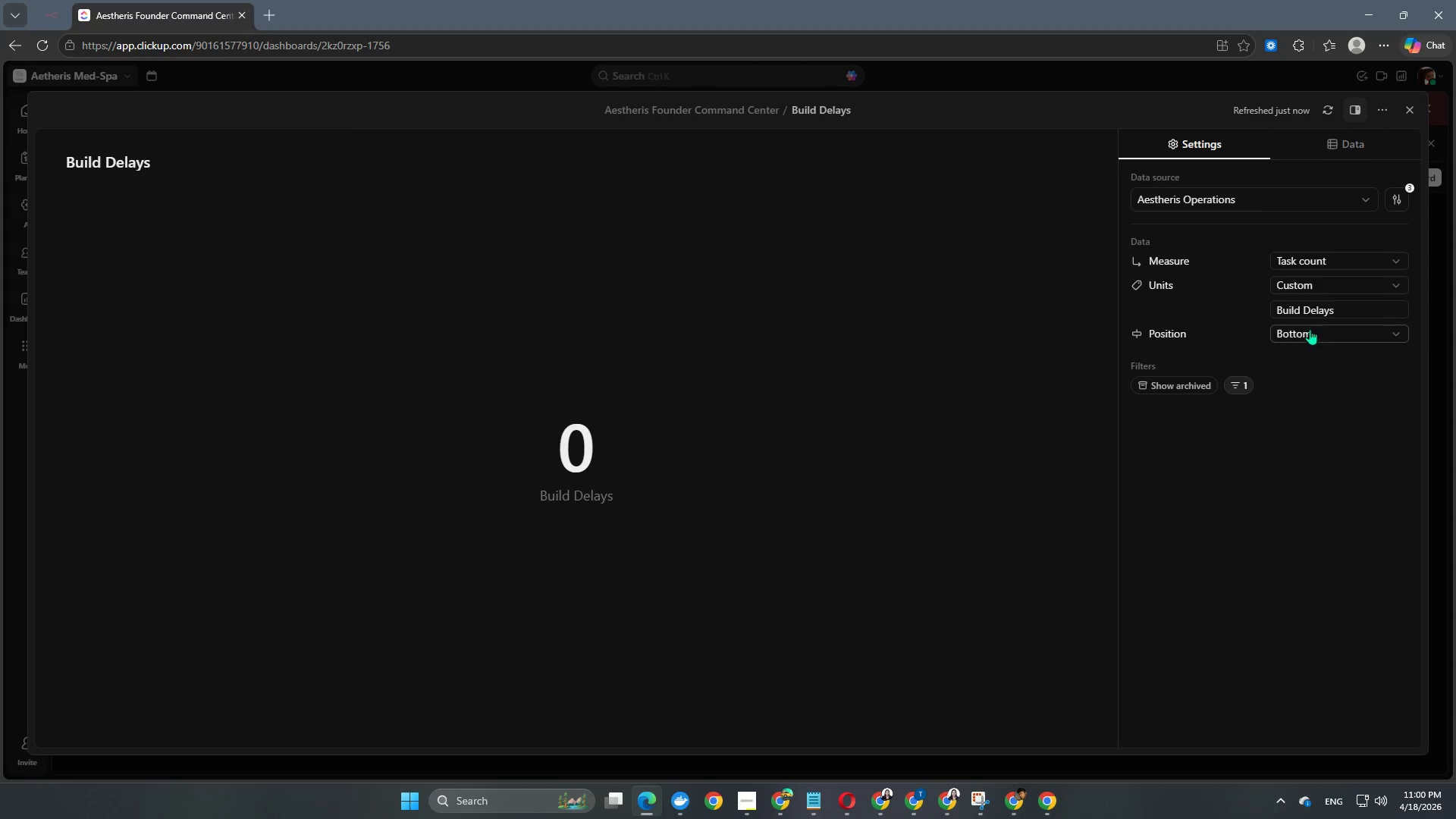 
left_click([1237, 199])
 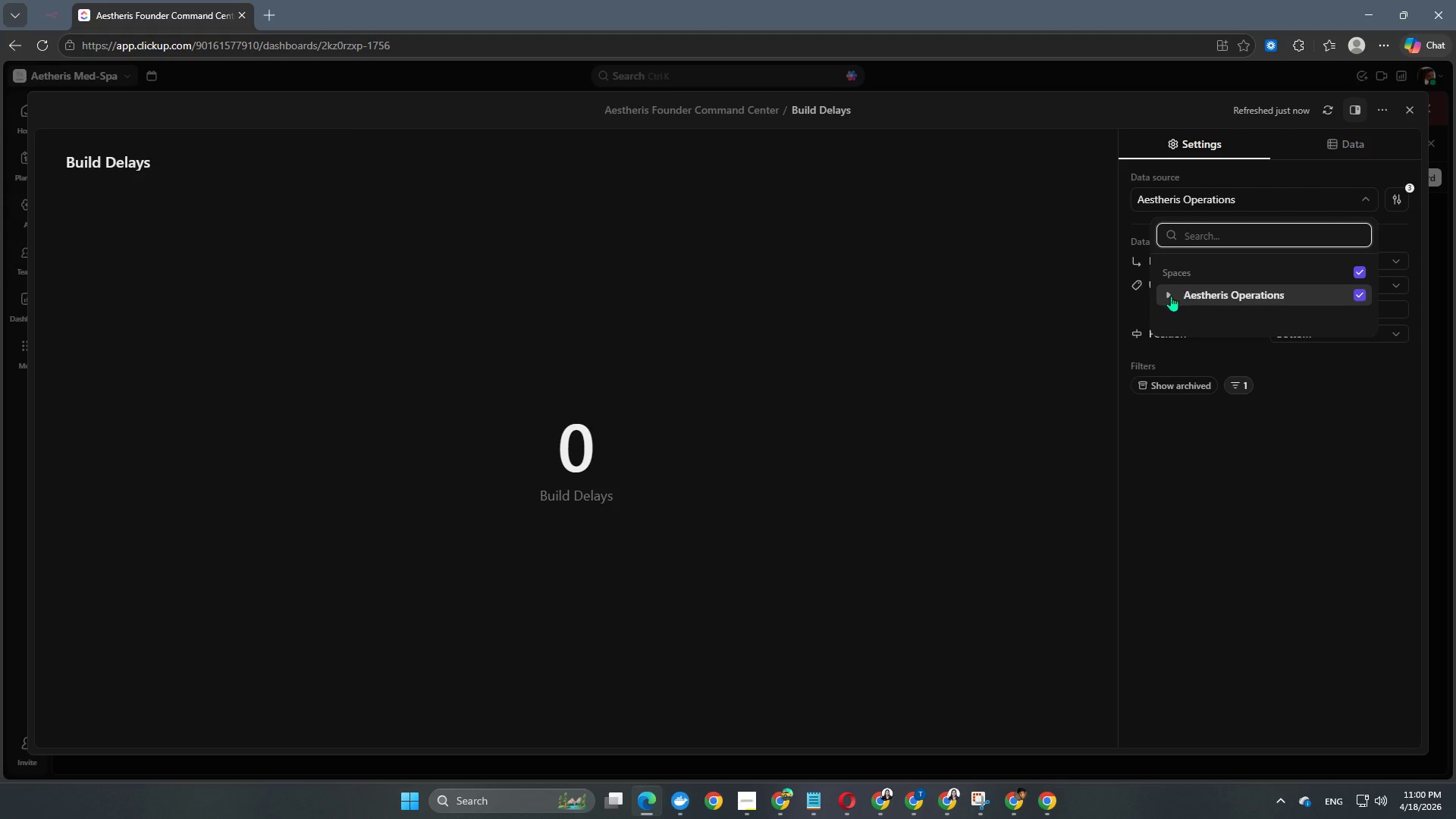 
left_click([1166, 295])
 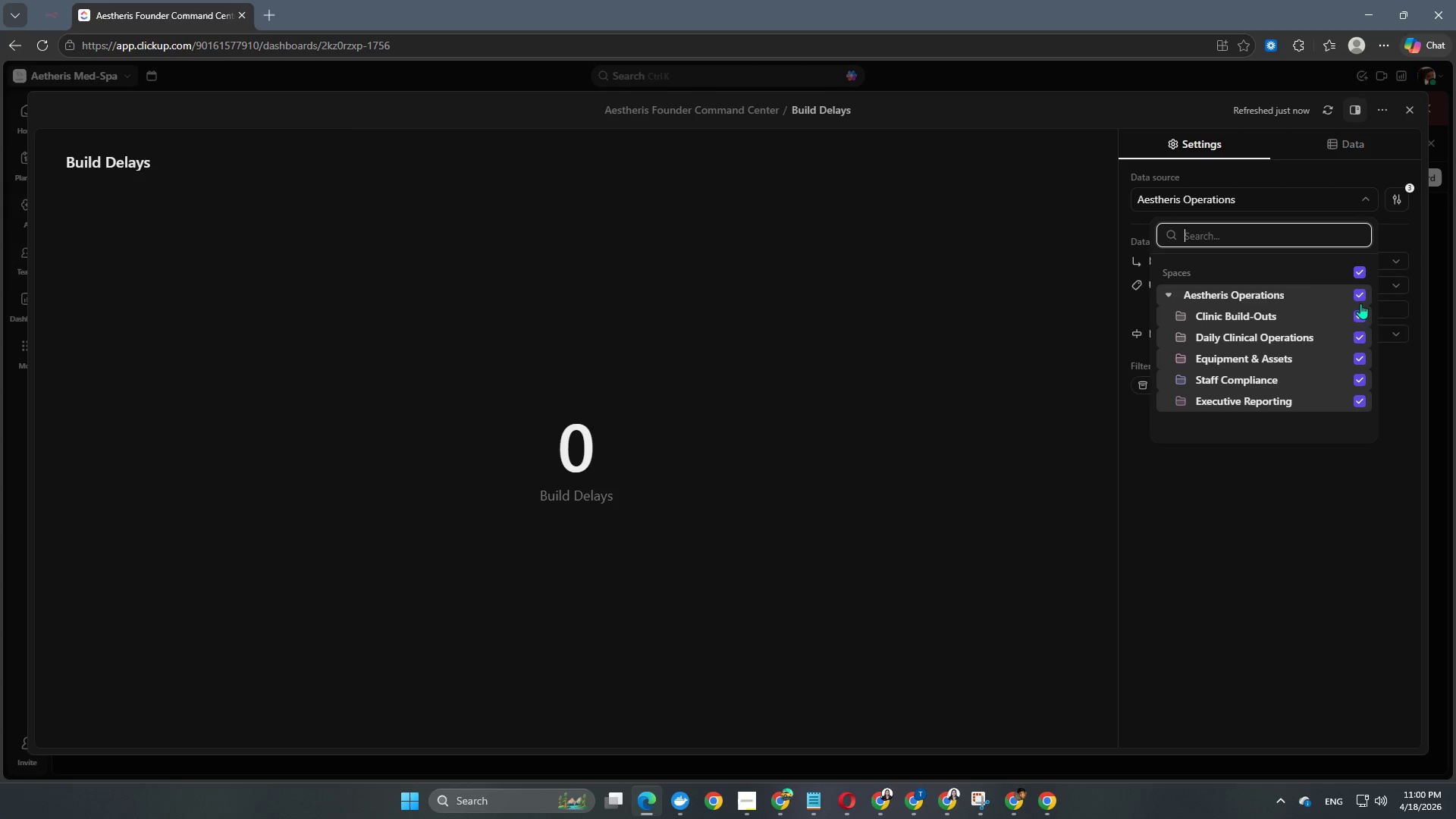 
left_click([1363, 297])
 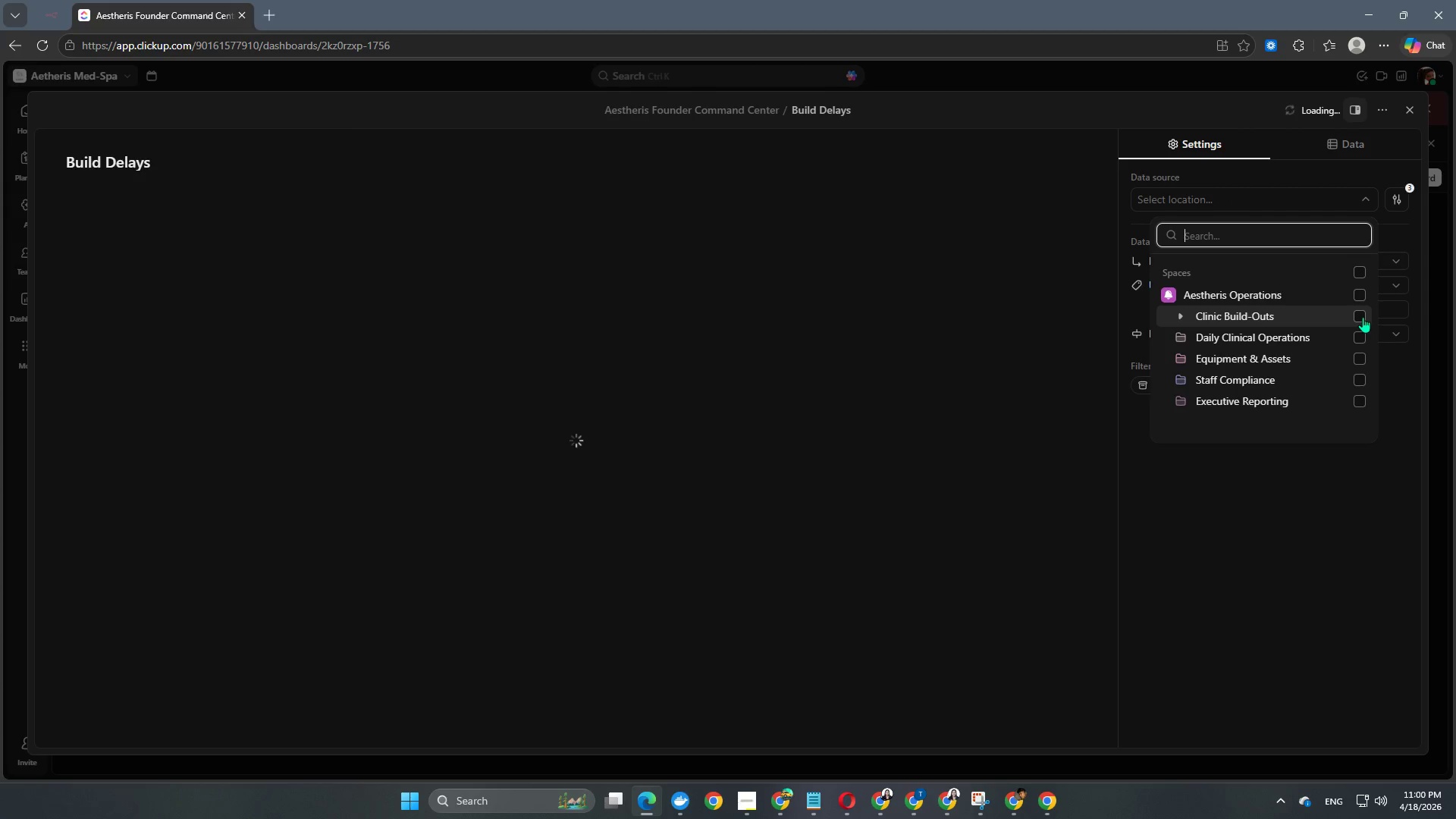 
left_click([1360, 315])
 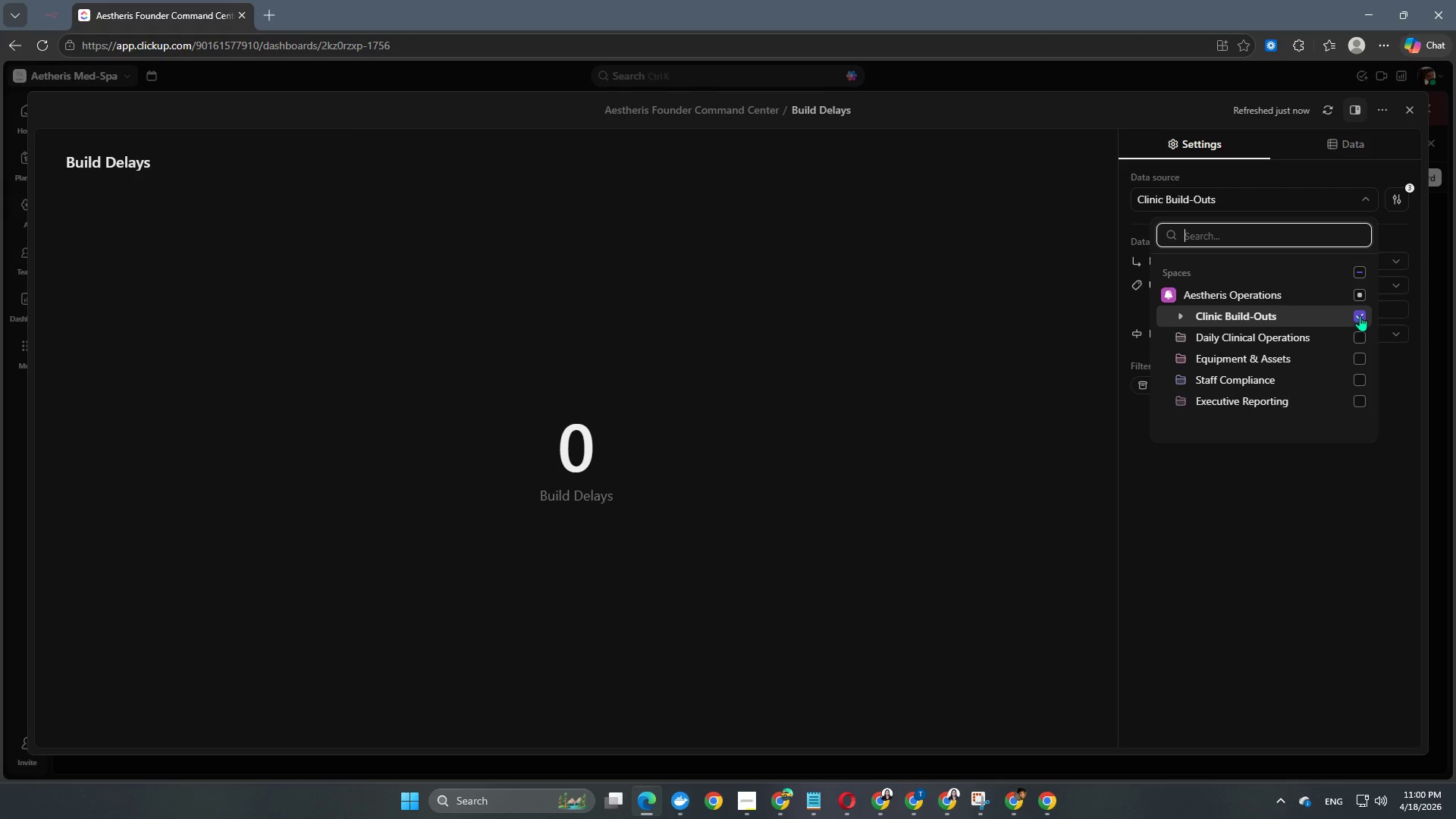 
wait(6.0)
 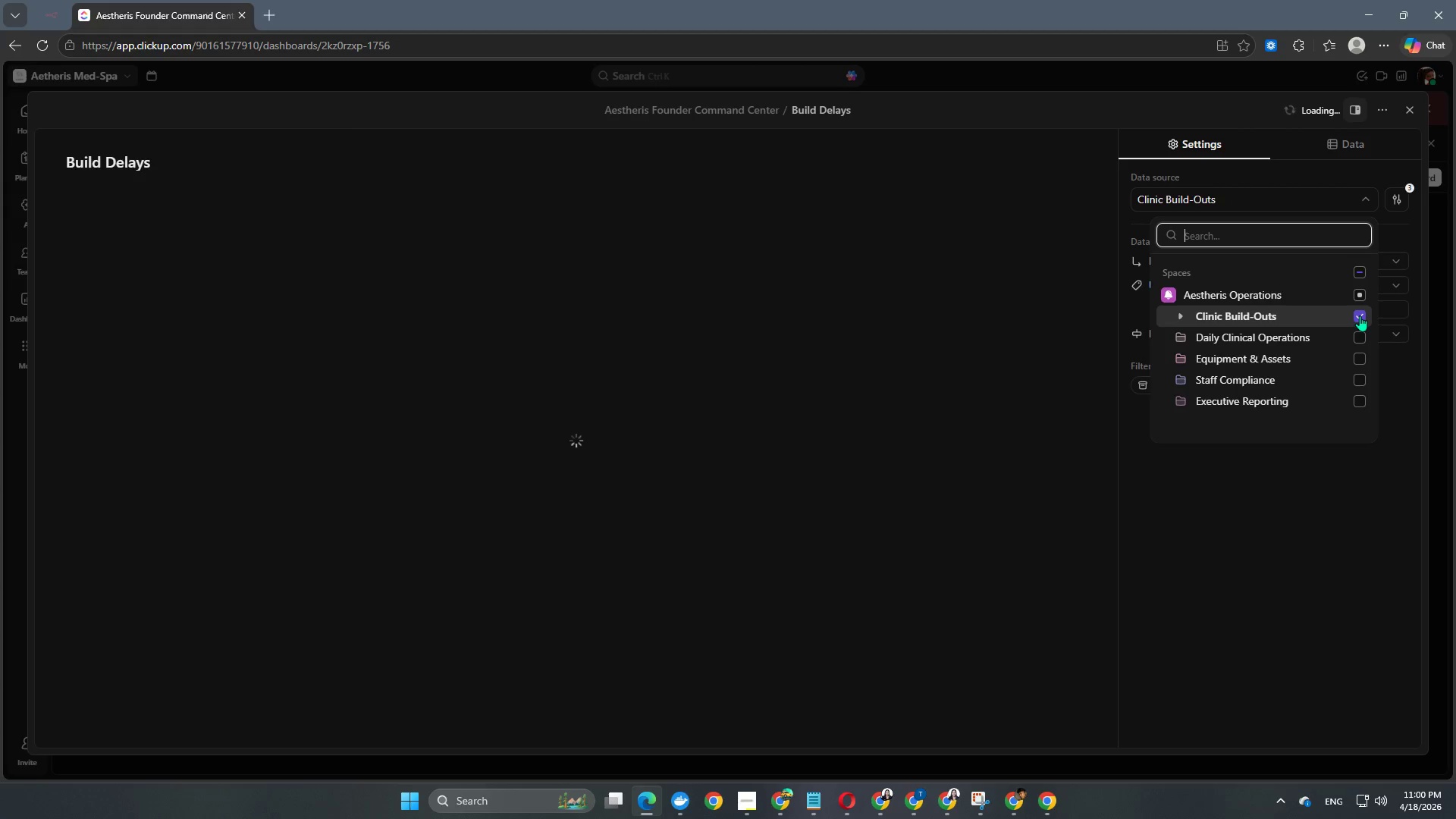 
left_click([1339, 504])
 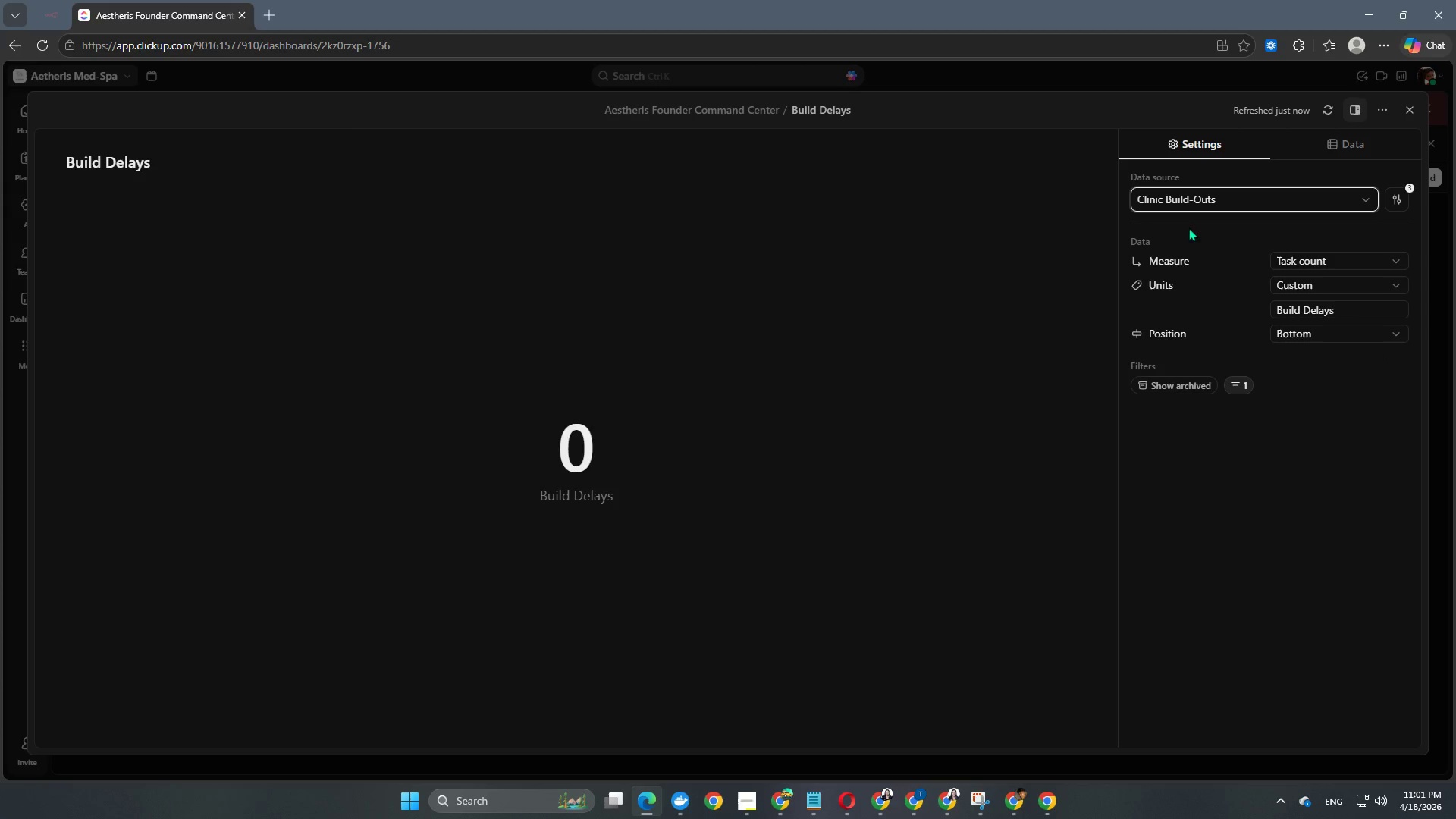 
mouse_move([1338, 296])
 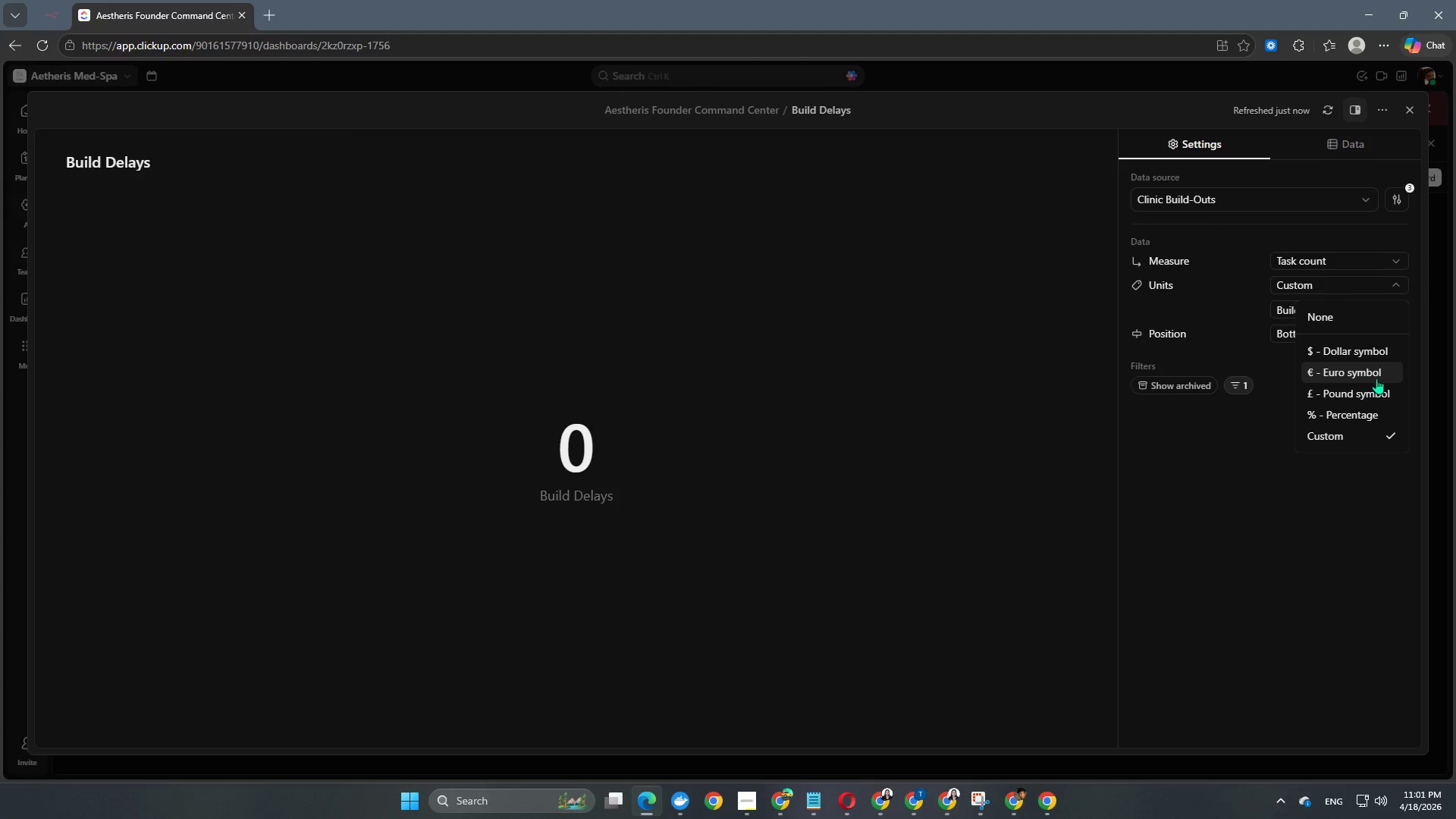 
scroll: coordinate [1376, 378], scroll_direction: down, amount: 2.0
 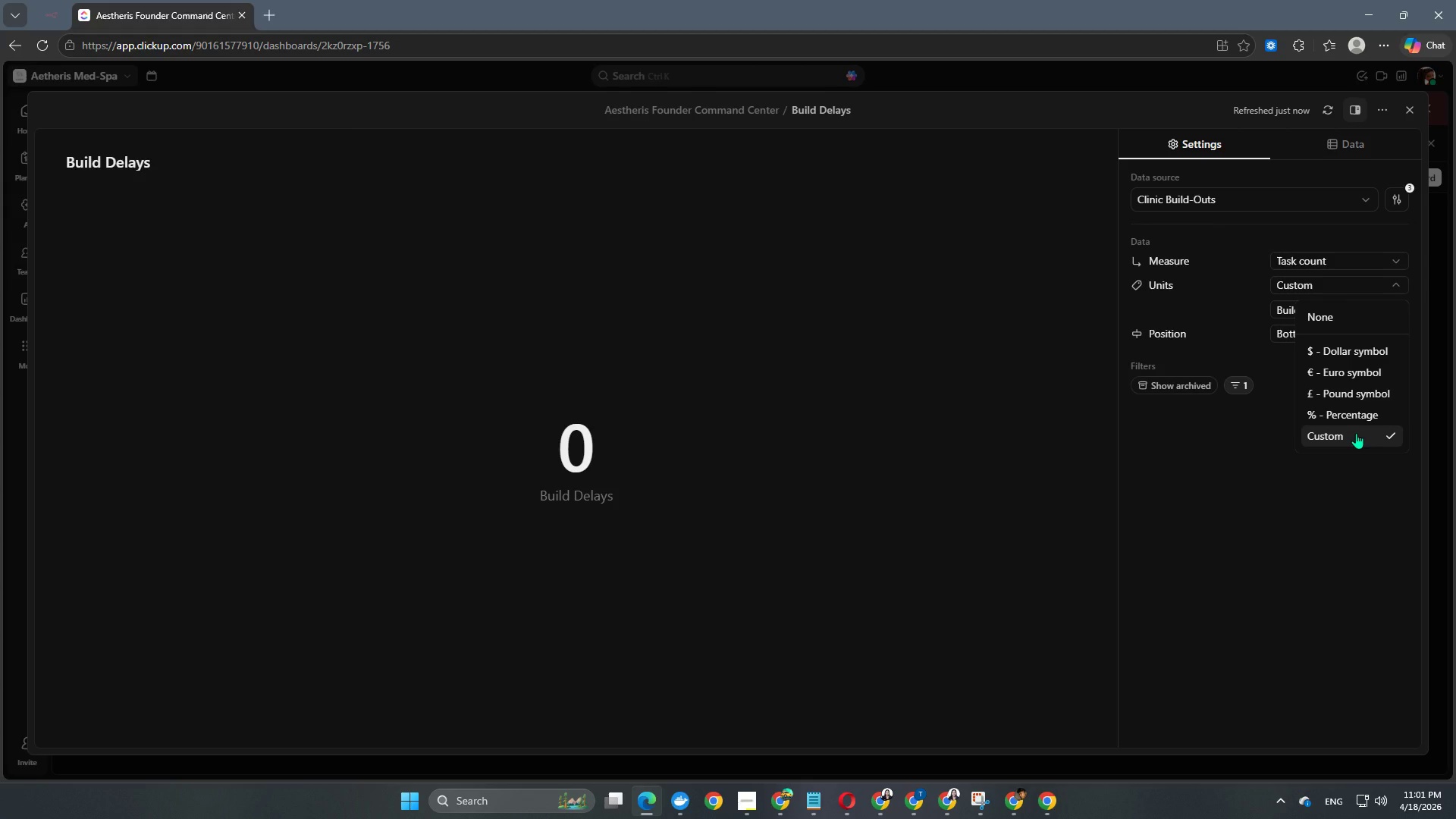 
left_click([1356, 433])
 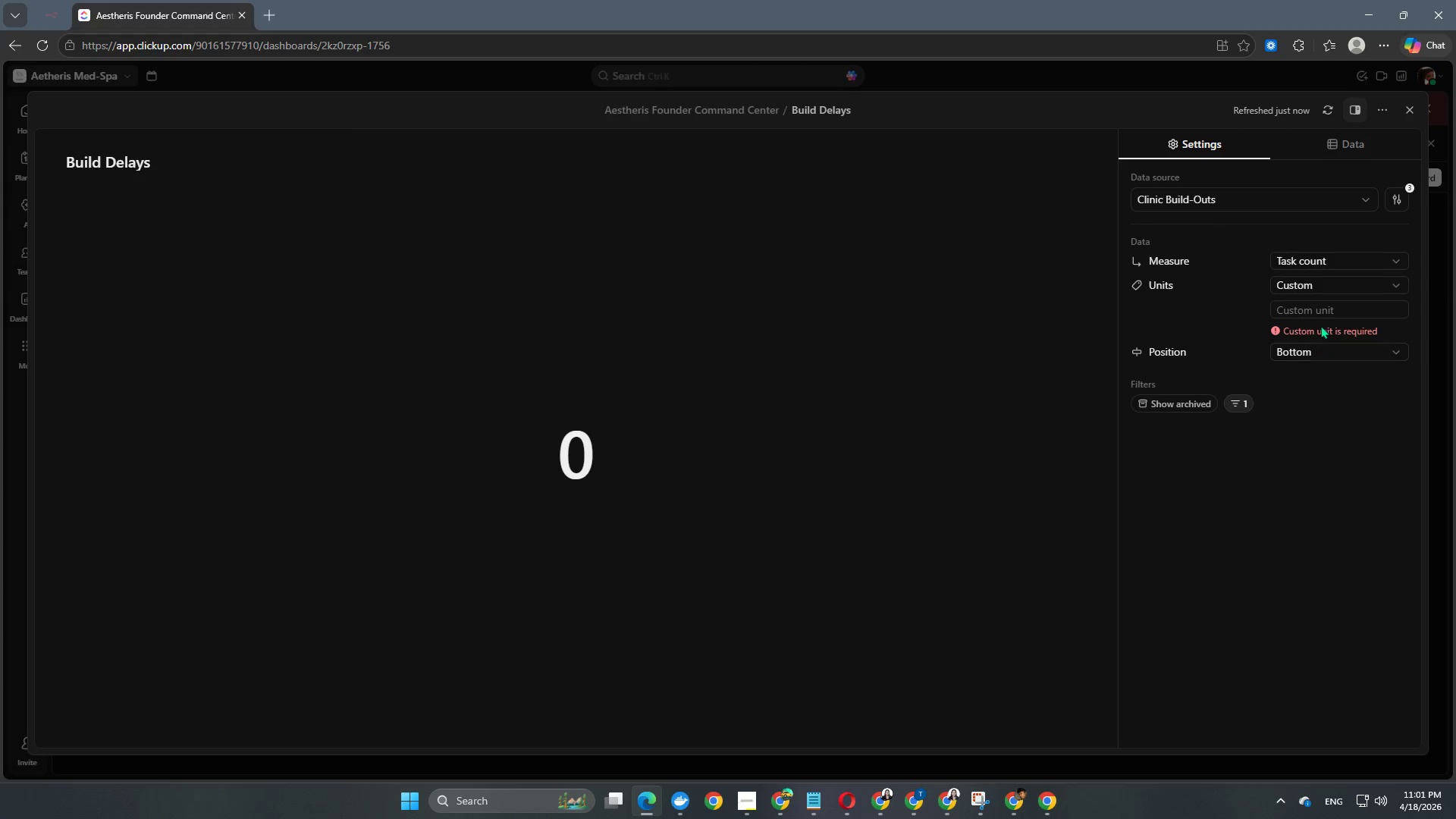 
left_click([1321, 310])
 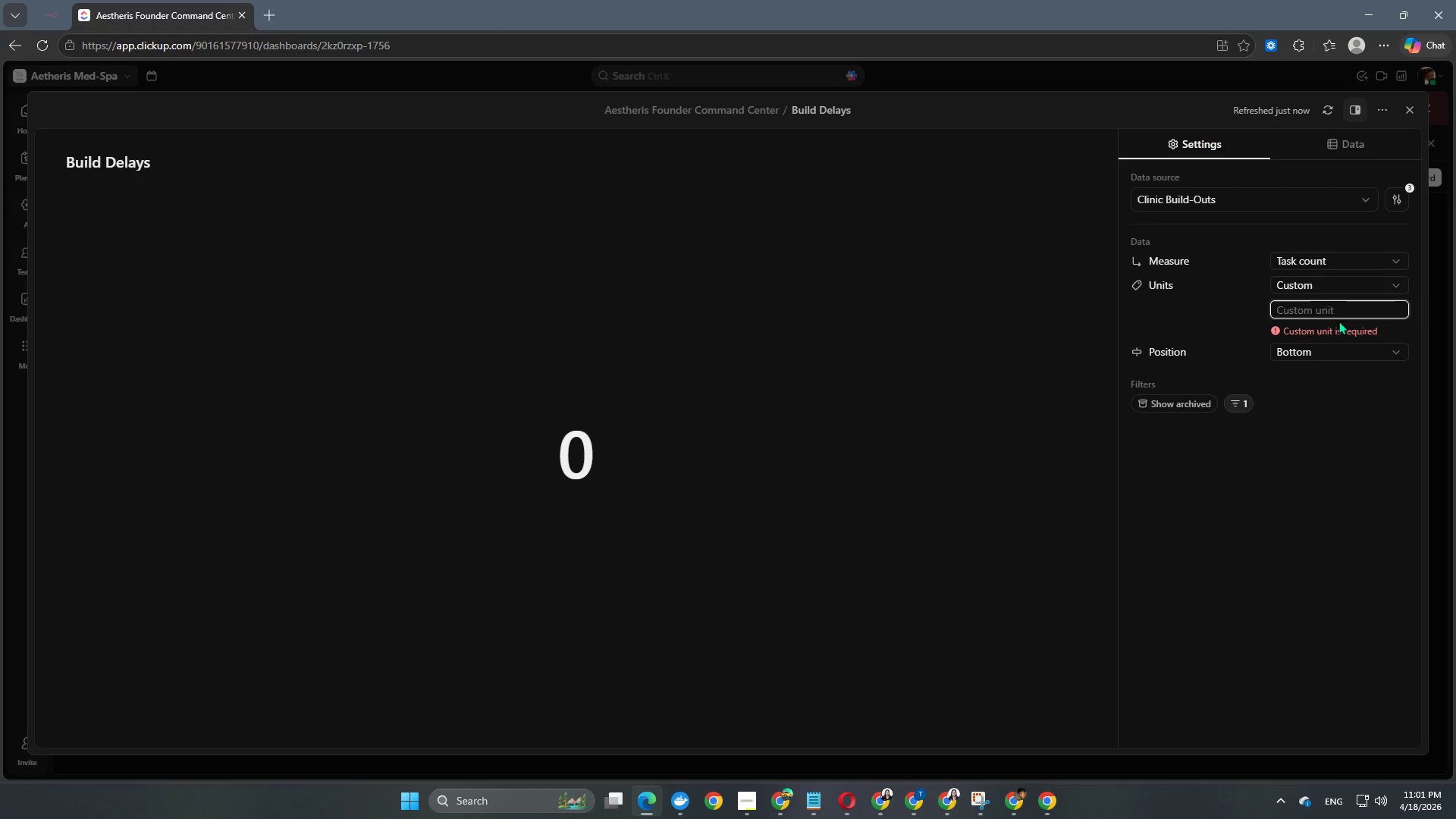 
wait(6.33)
 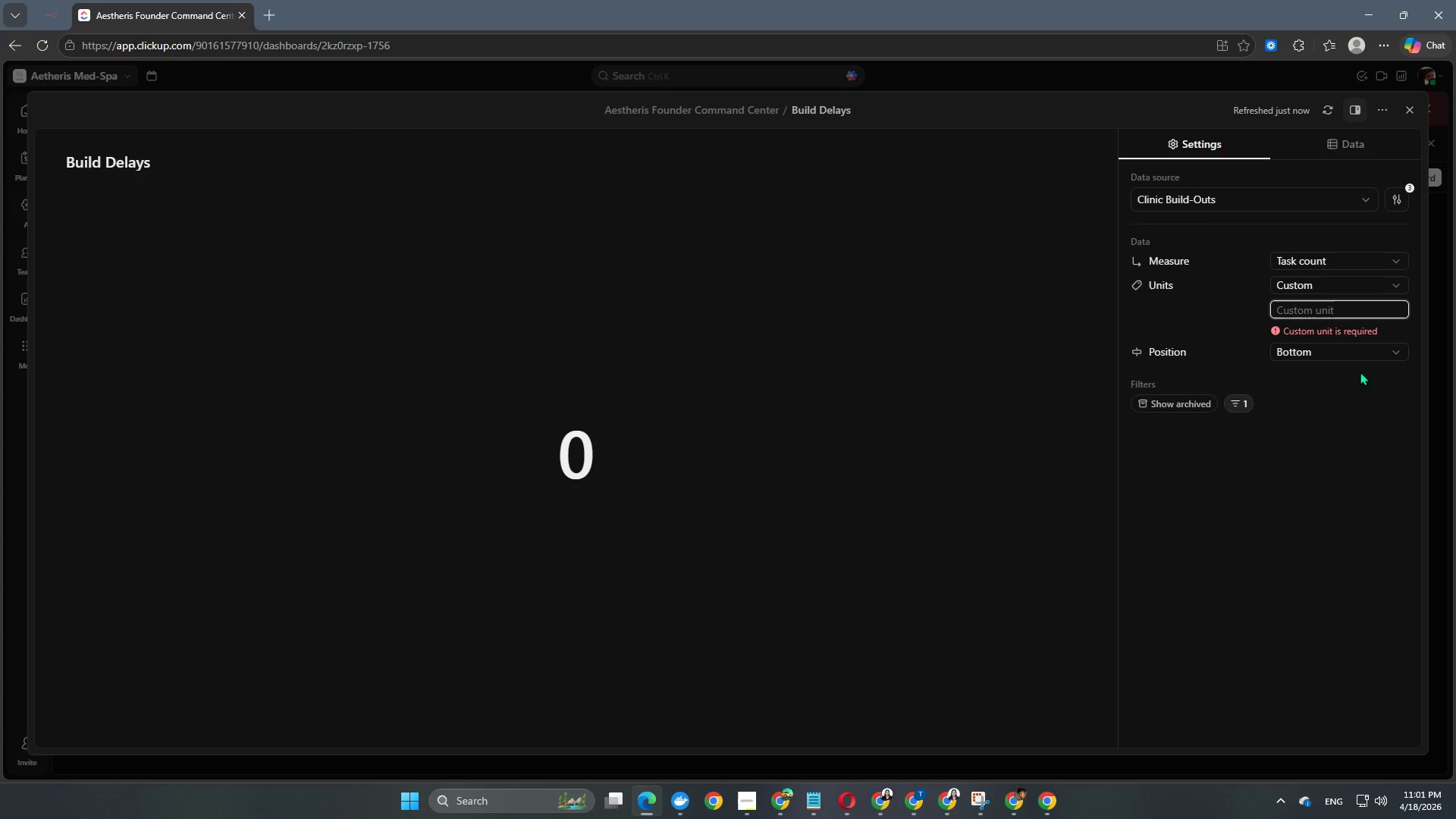 
hold_key(key=S, duration=0.31)
 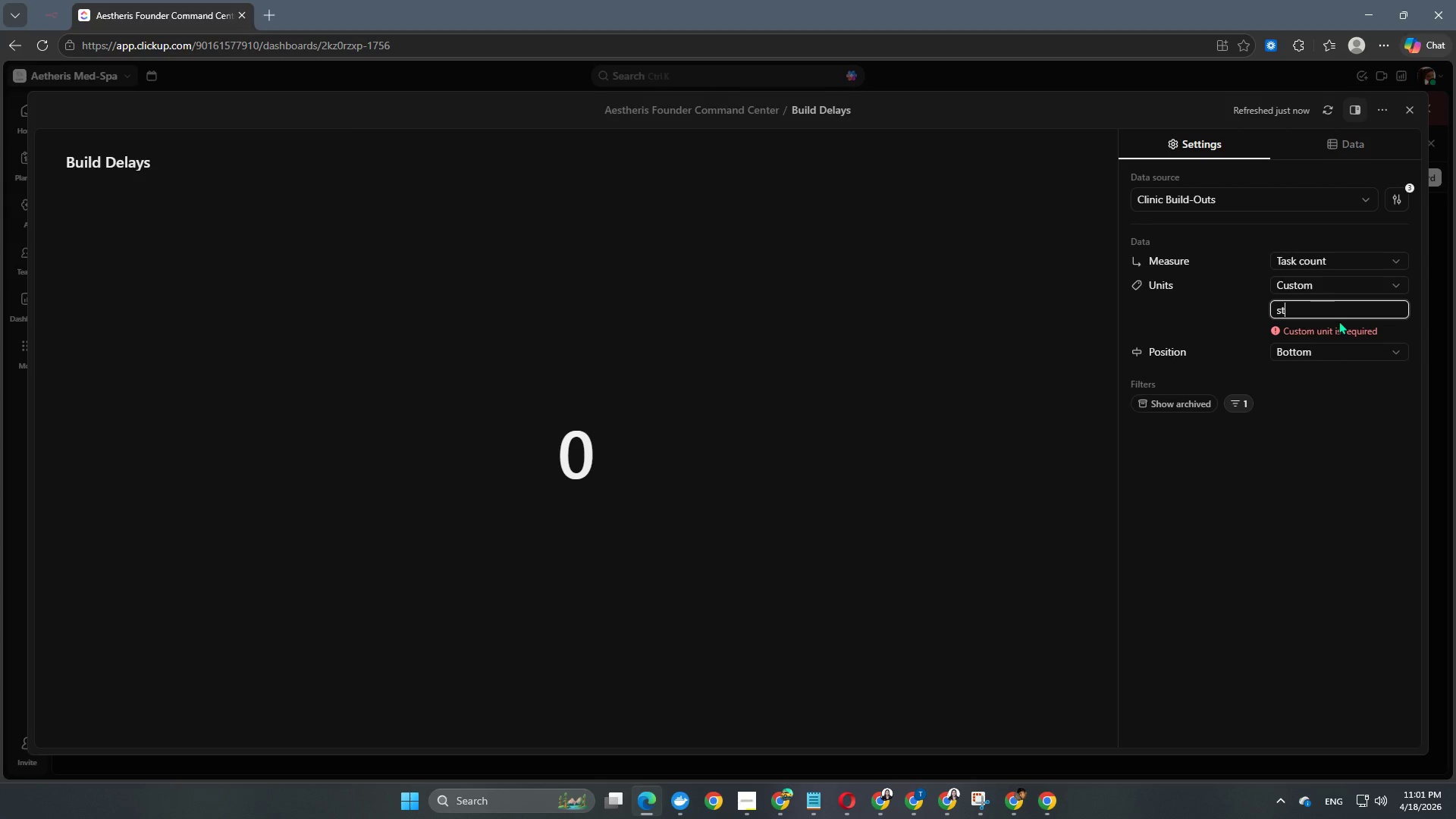 
type(tatus is delayed)
 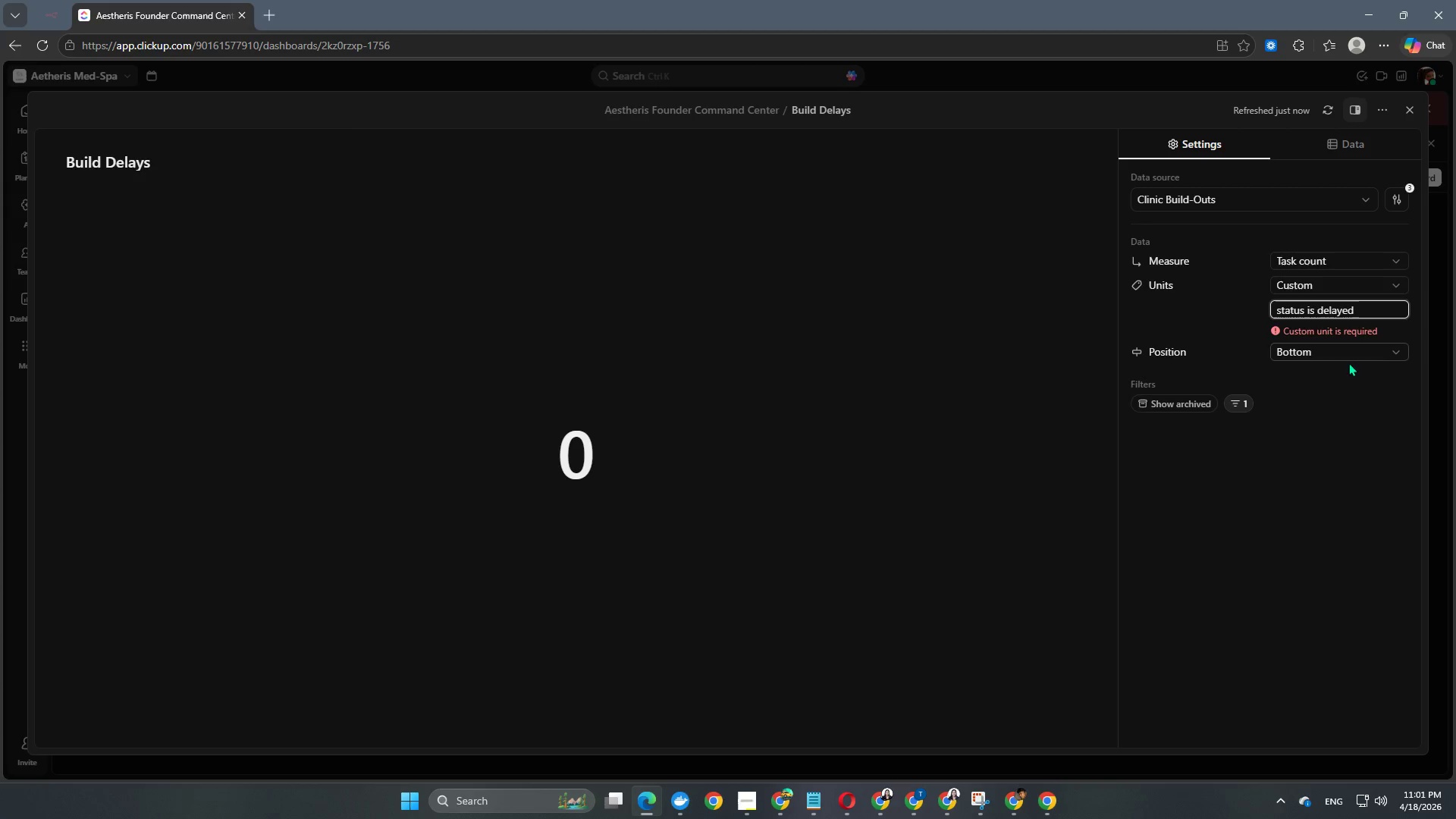 
left_click([1323, 456])
 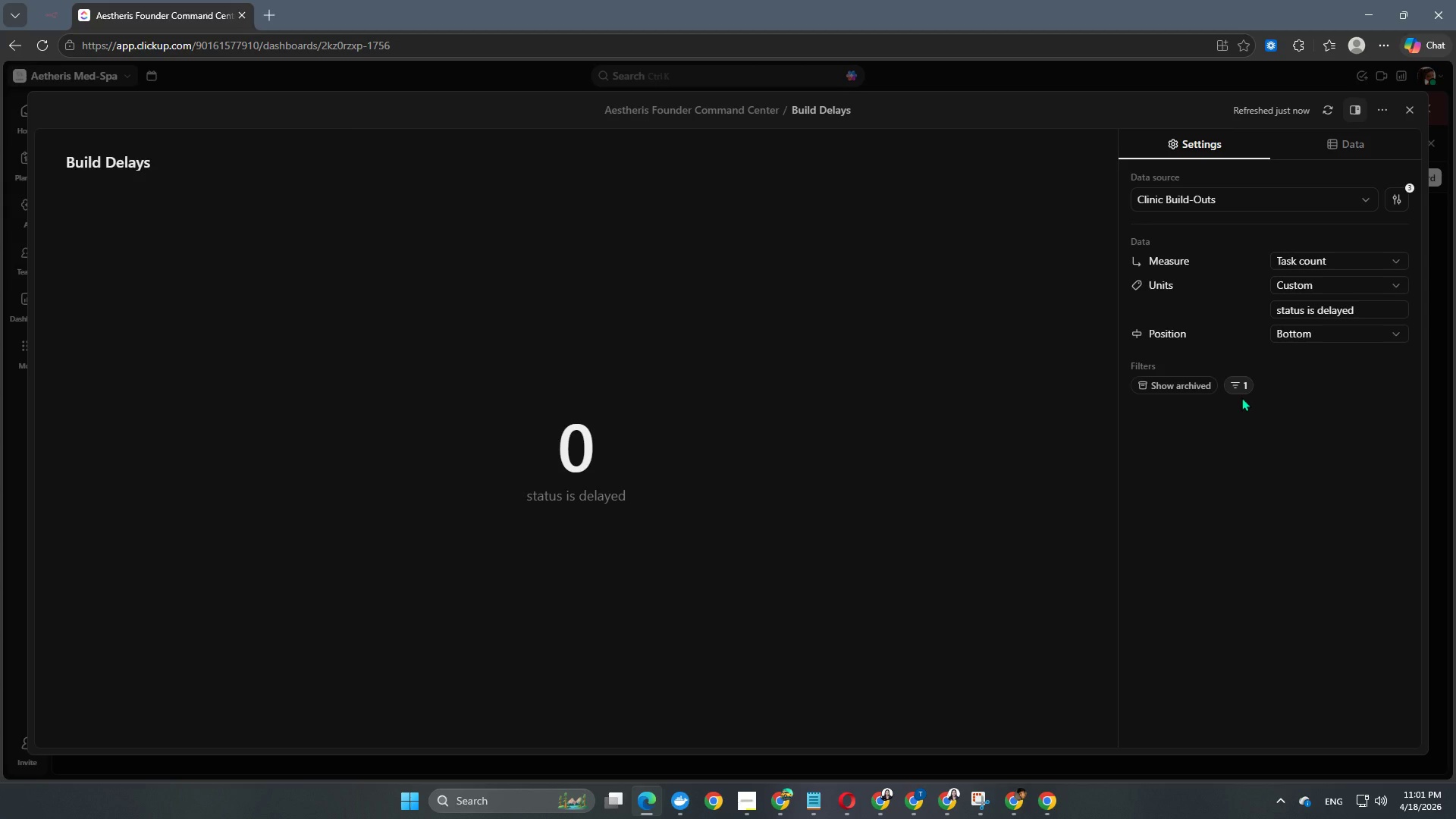 
wait(8.16)
 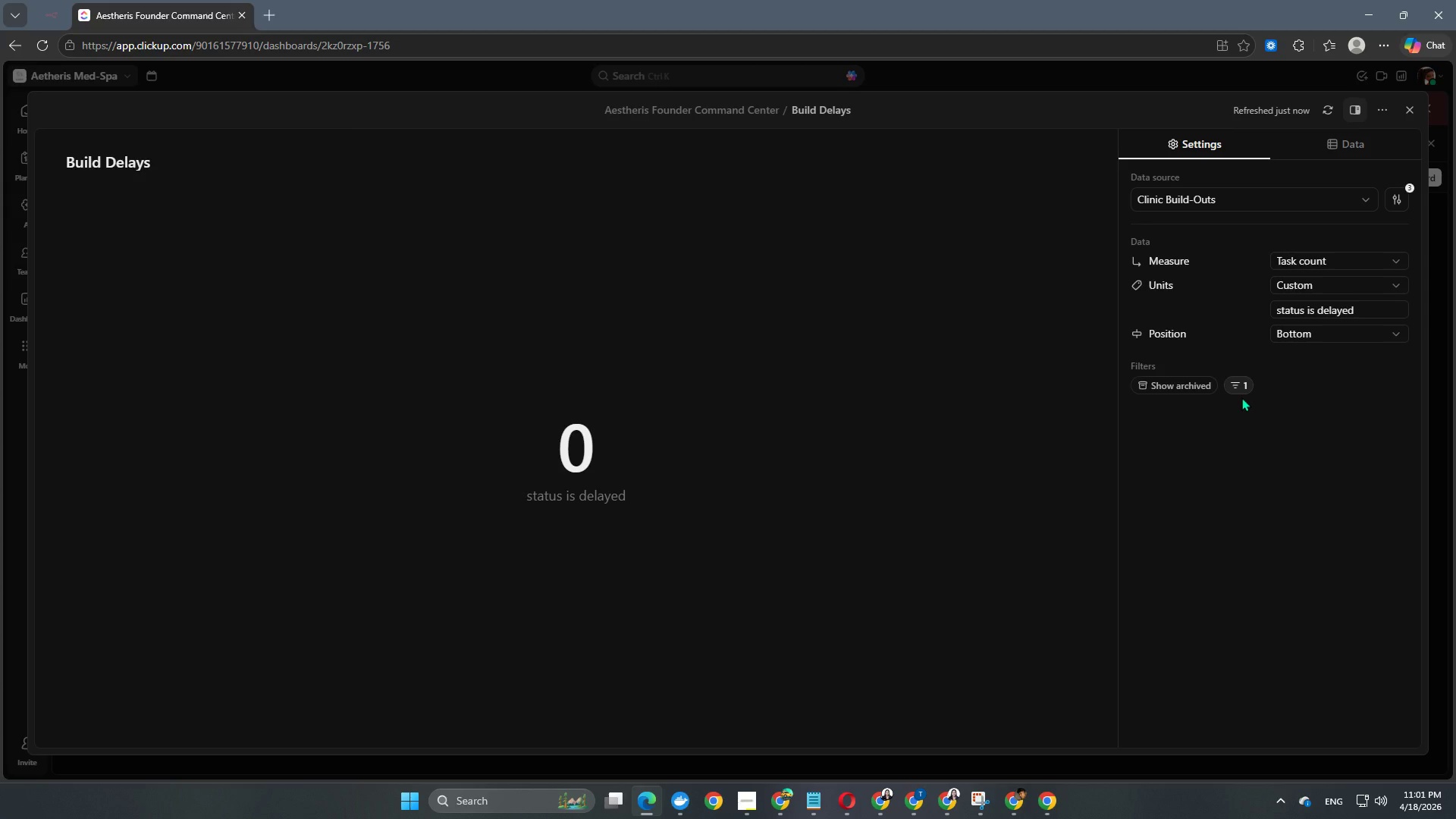 
left_click([1242, 385])
 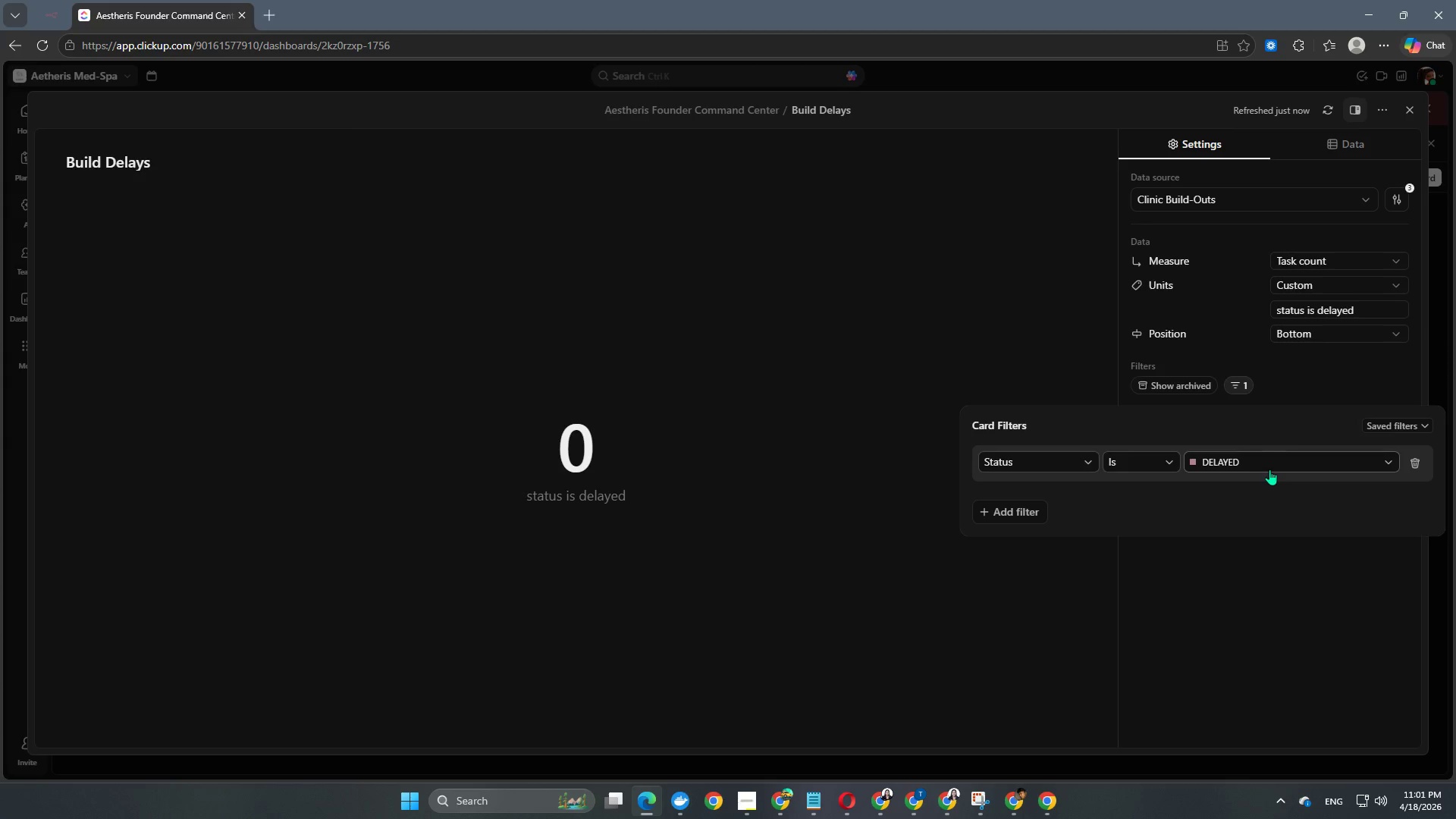 
left_click([1250, 463])
 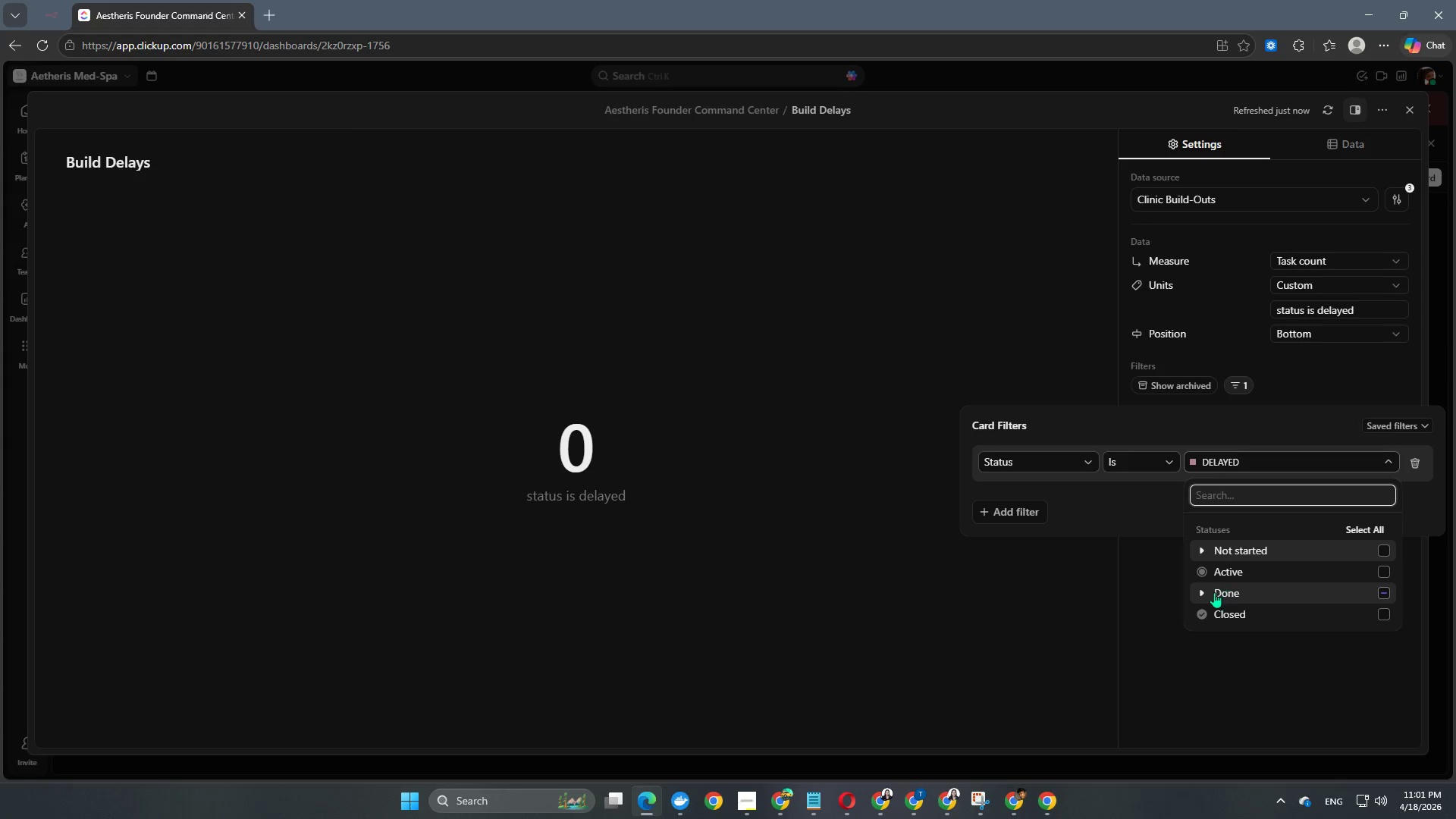 
left_click([1207, 593])
 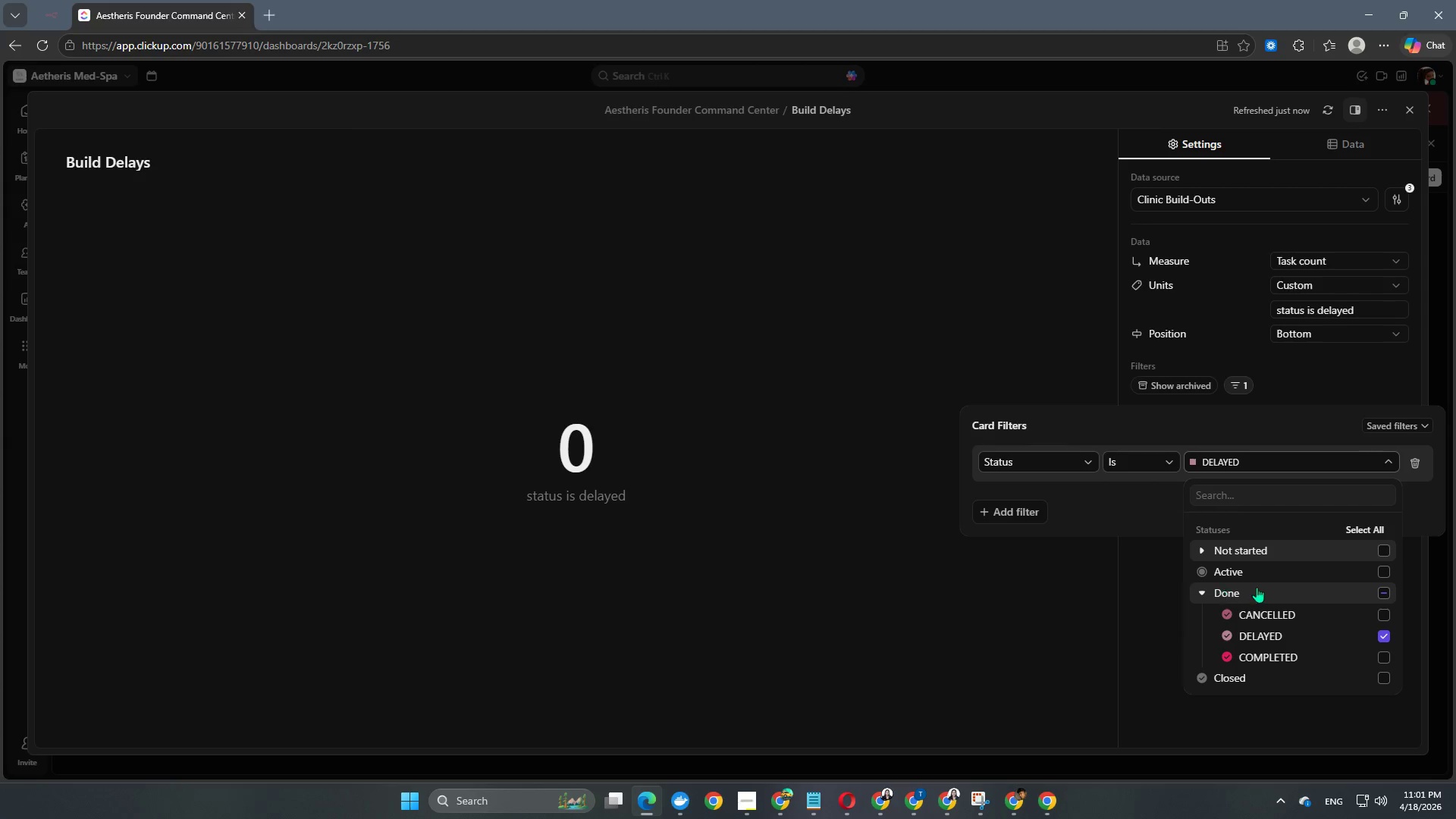 
scroll: coordinate [1279, 595], scroll_direction: down, amount: 1.0
 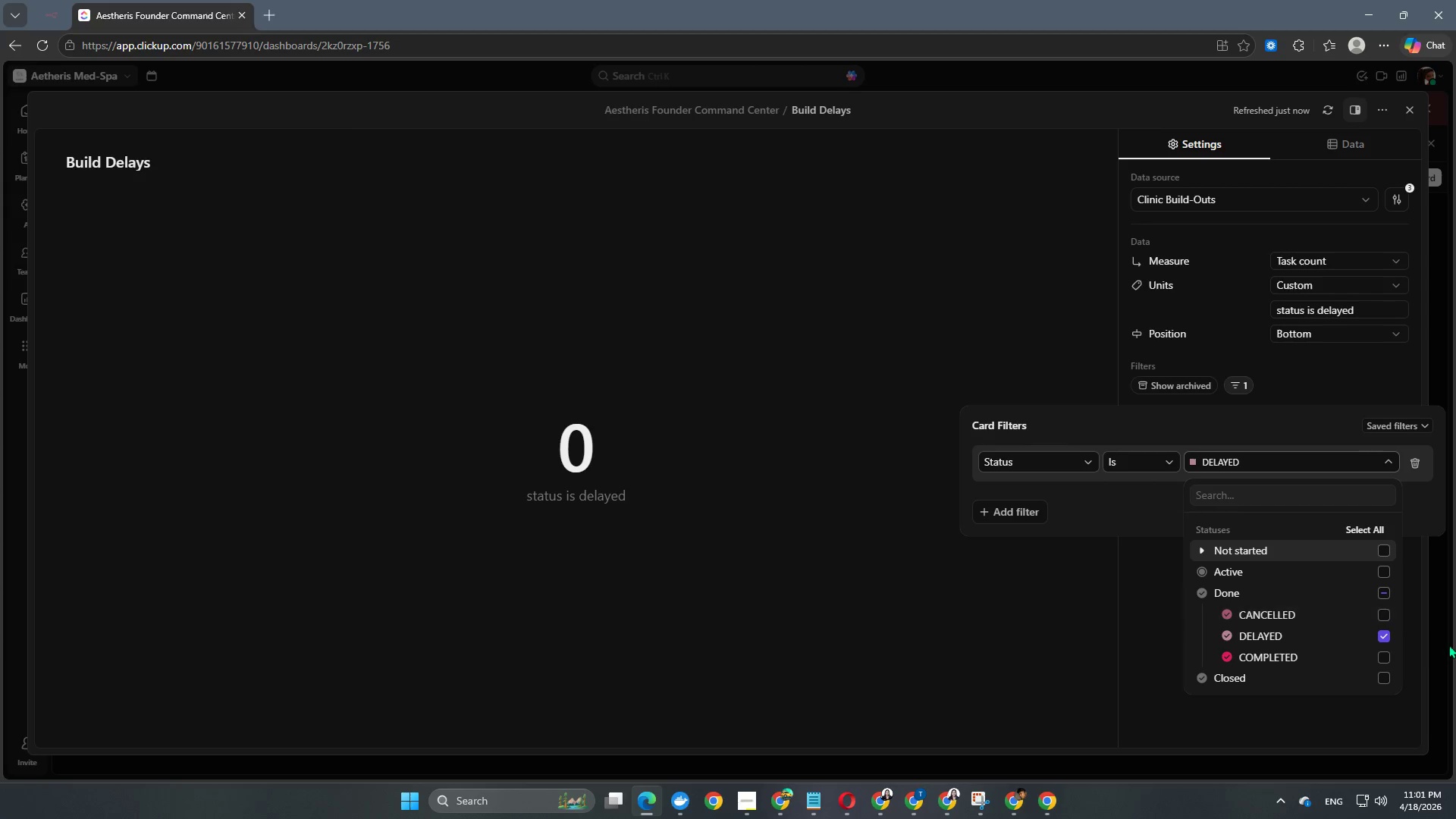 
scroll: coordinate [1346, 633], scroll_direction: none, amount: 0.0
 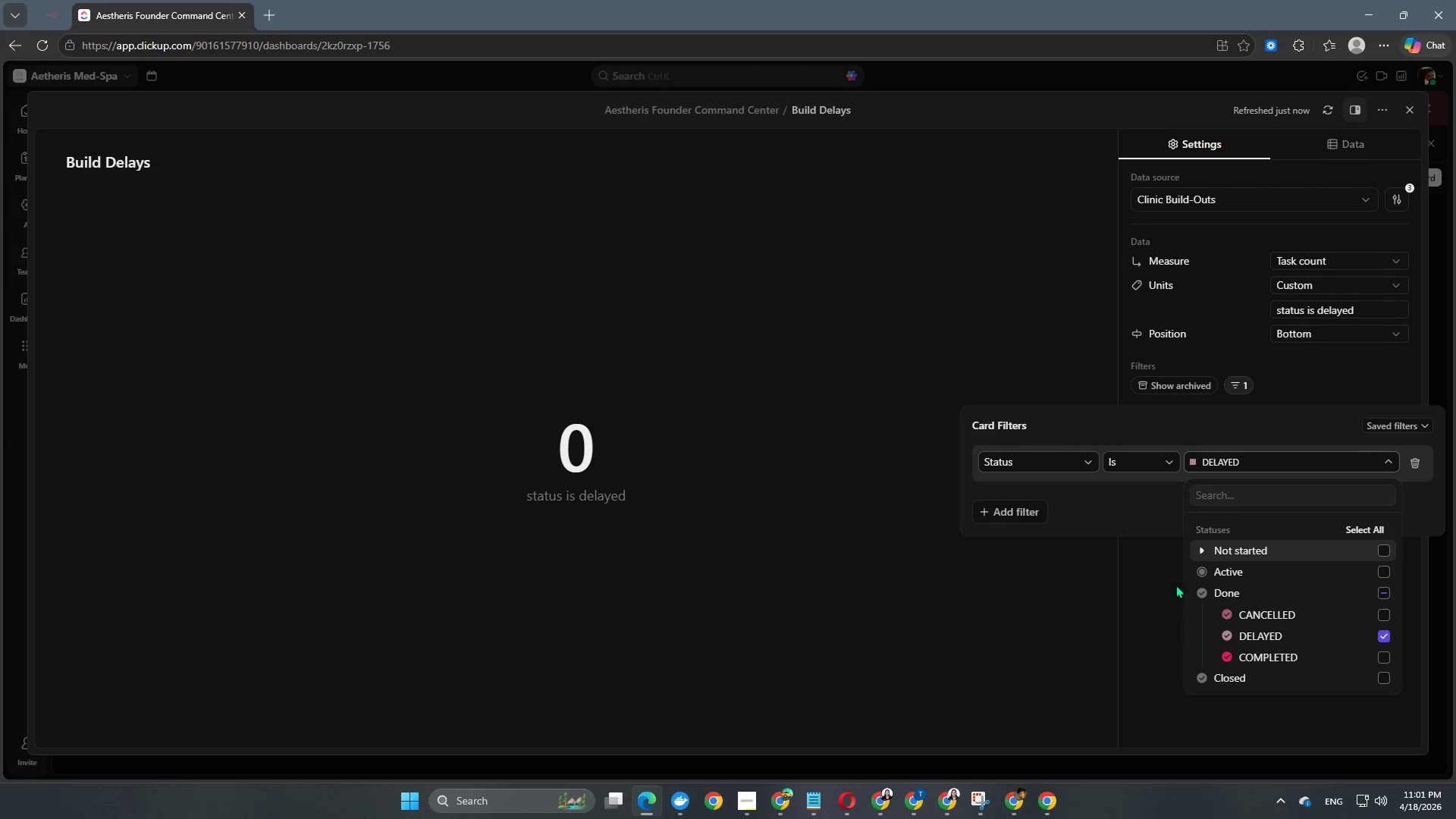 
left_click([1157, 630])
 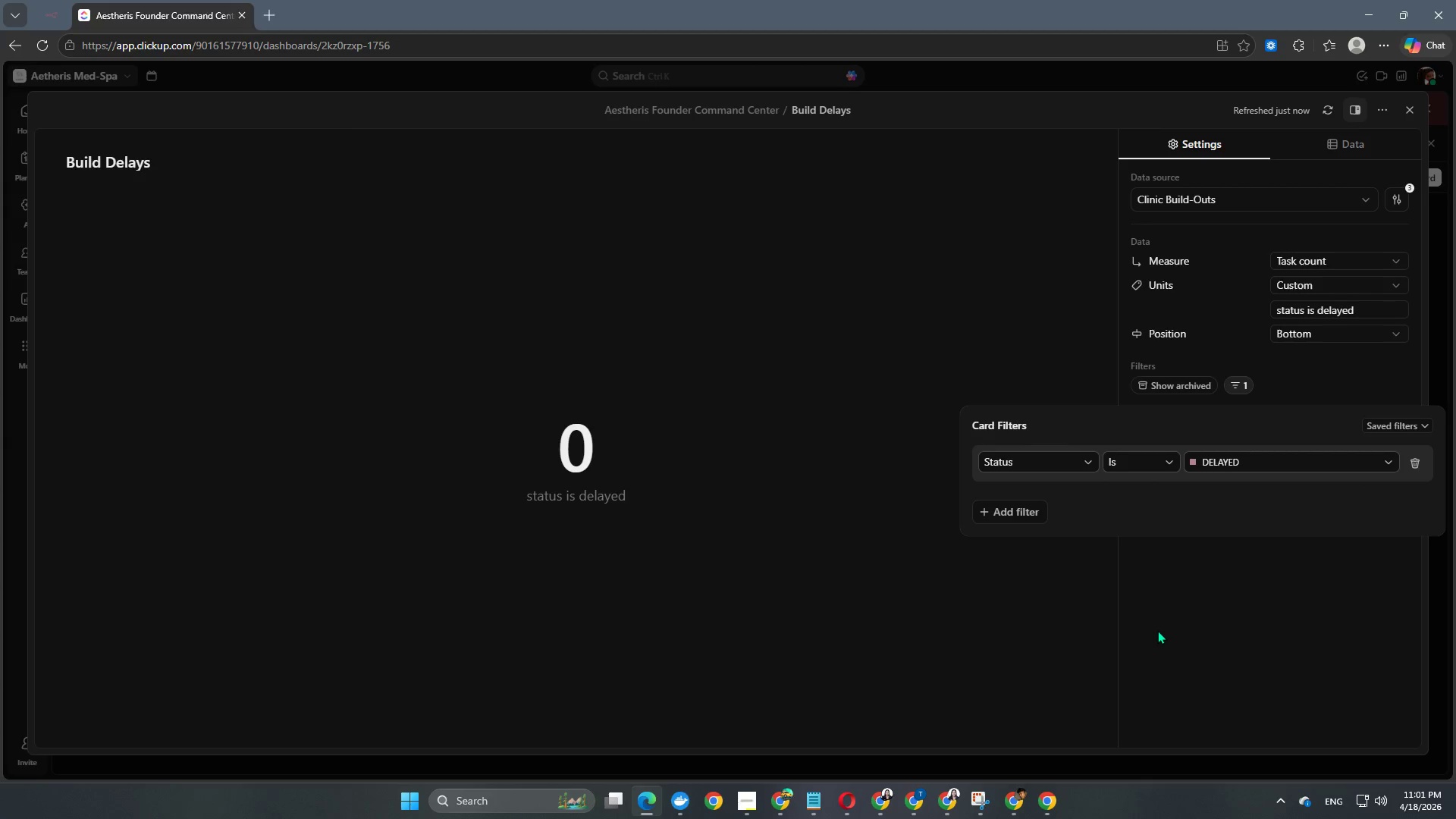 
left_click([1157, 630])
 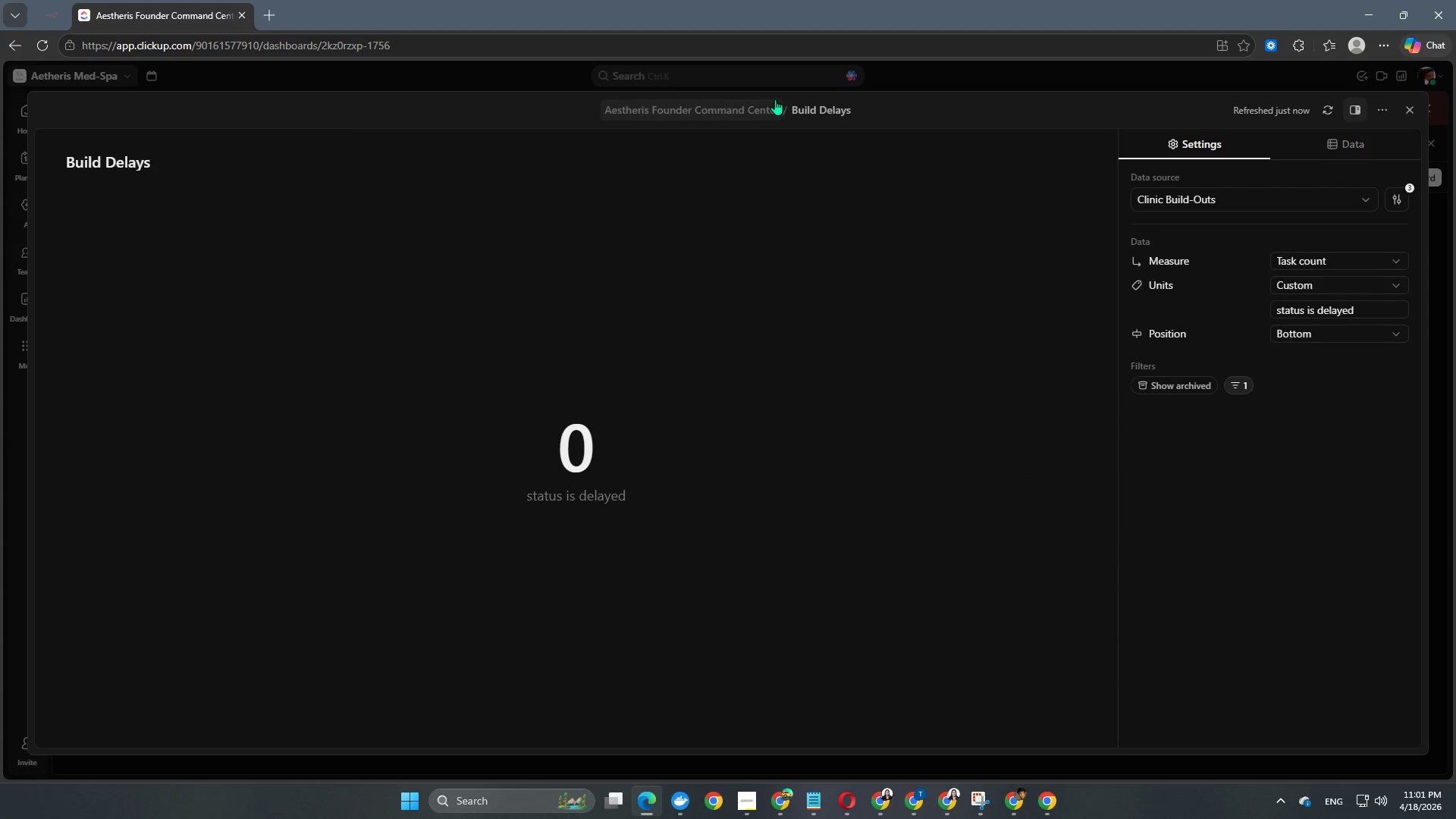 
left_click([895, 80])
 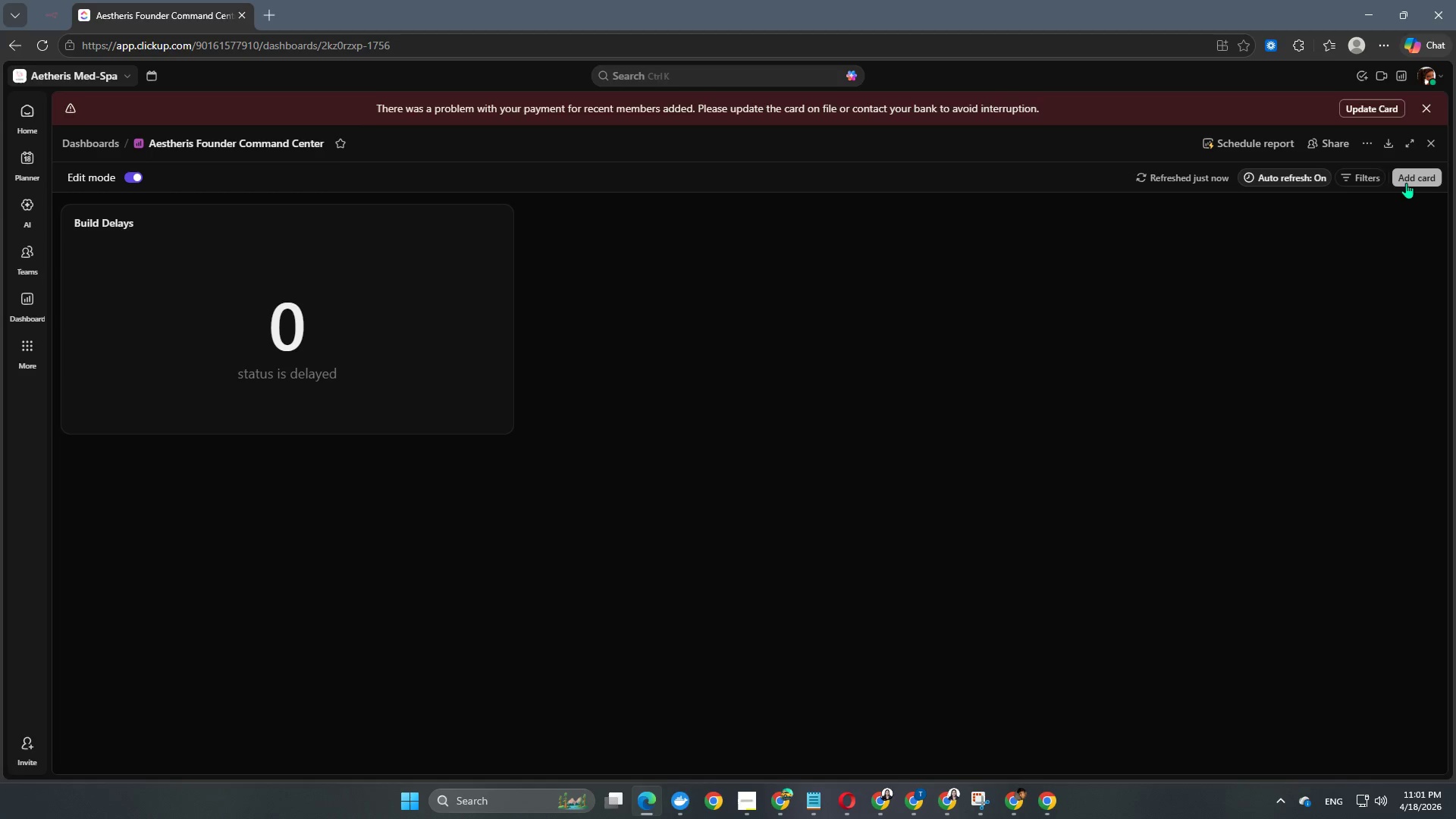 
left_click([1406, 178])
 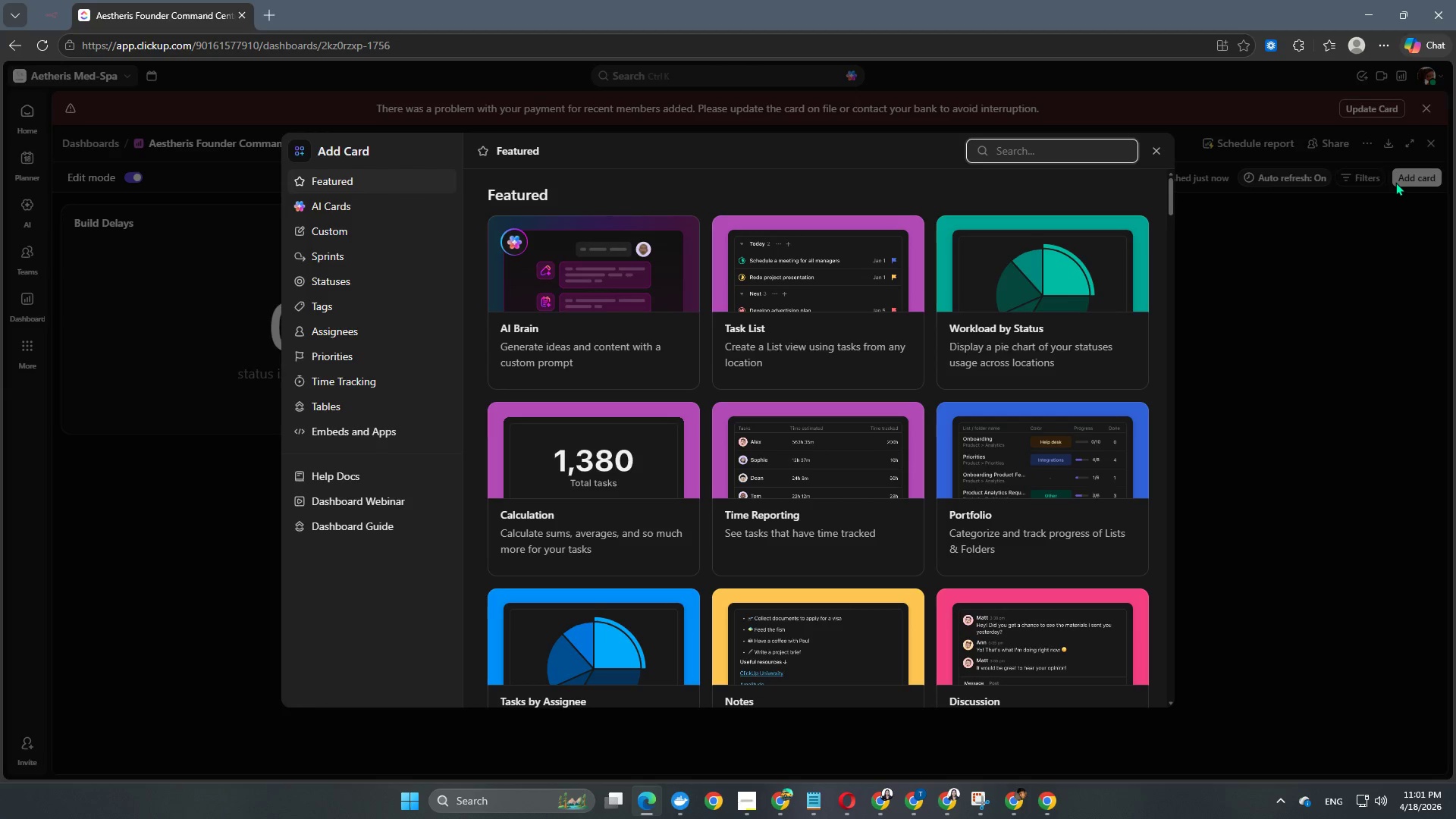 
wait(8.42)
 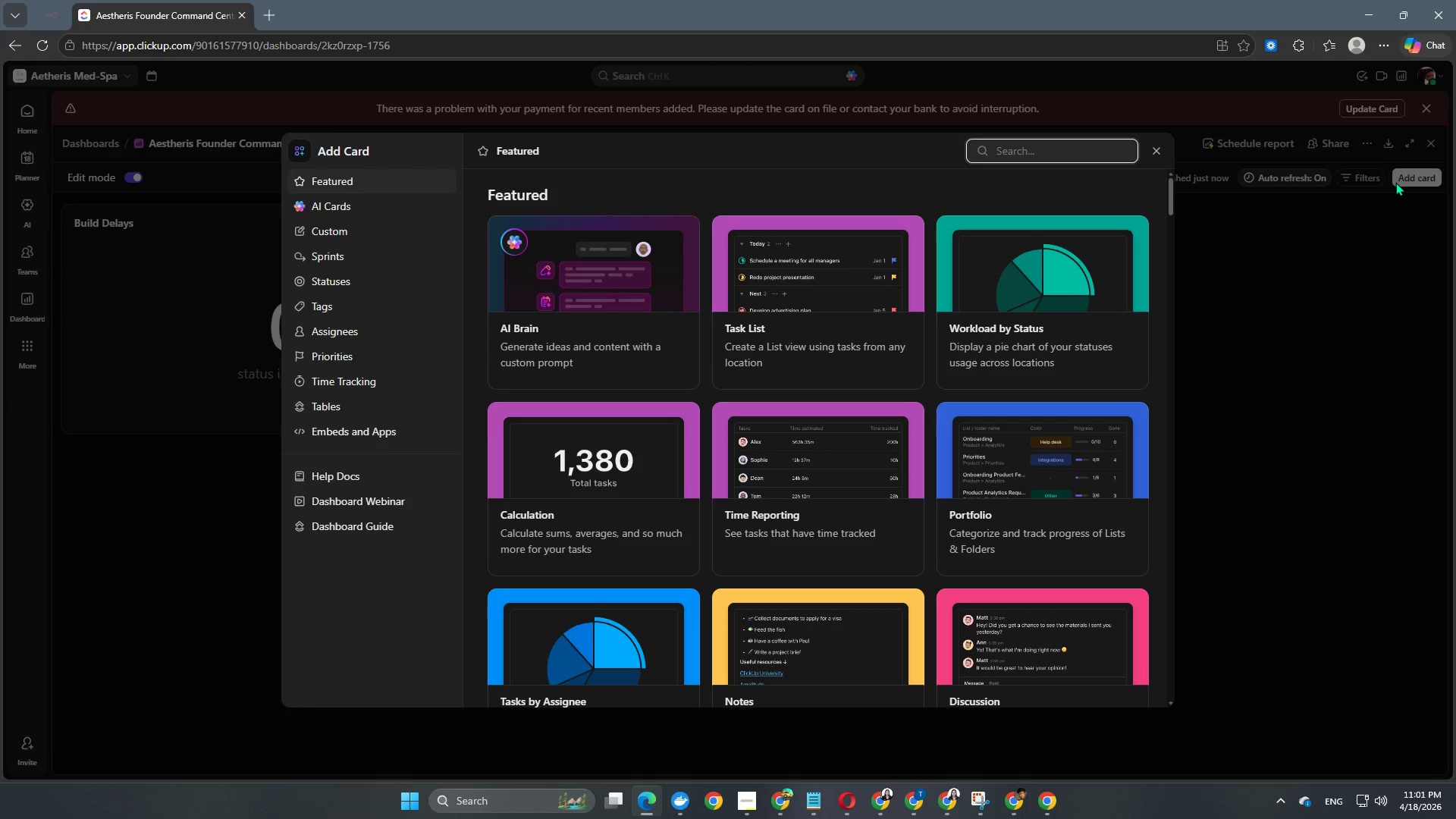 
type(number)
 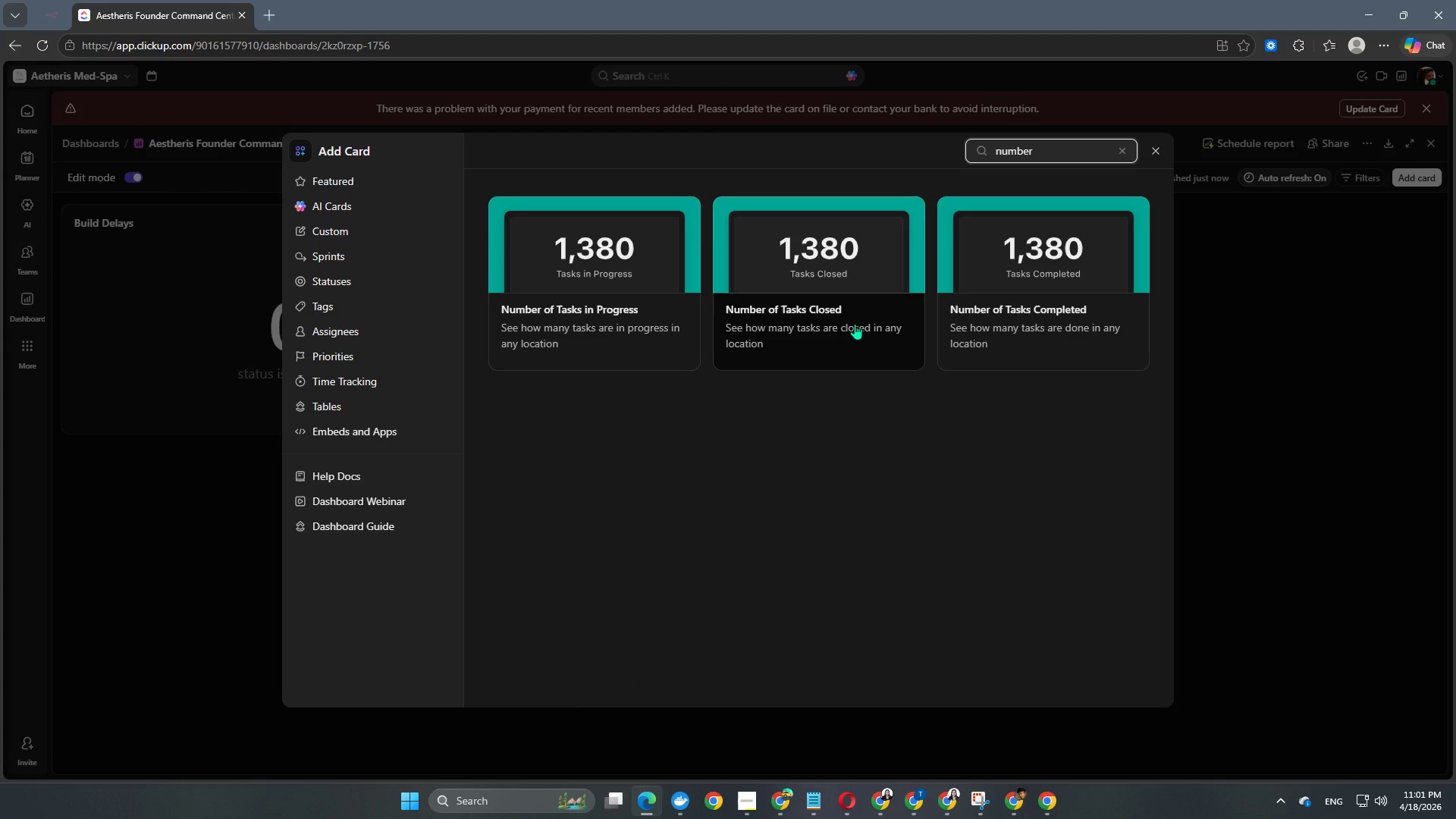 
wait(10.97)
 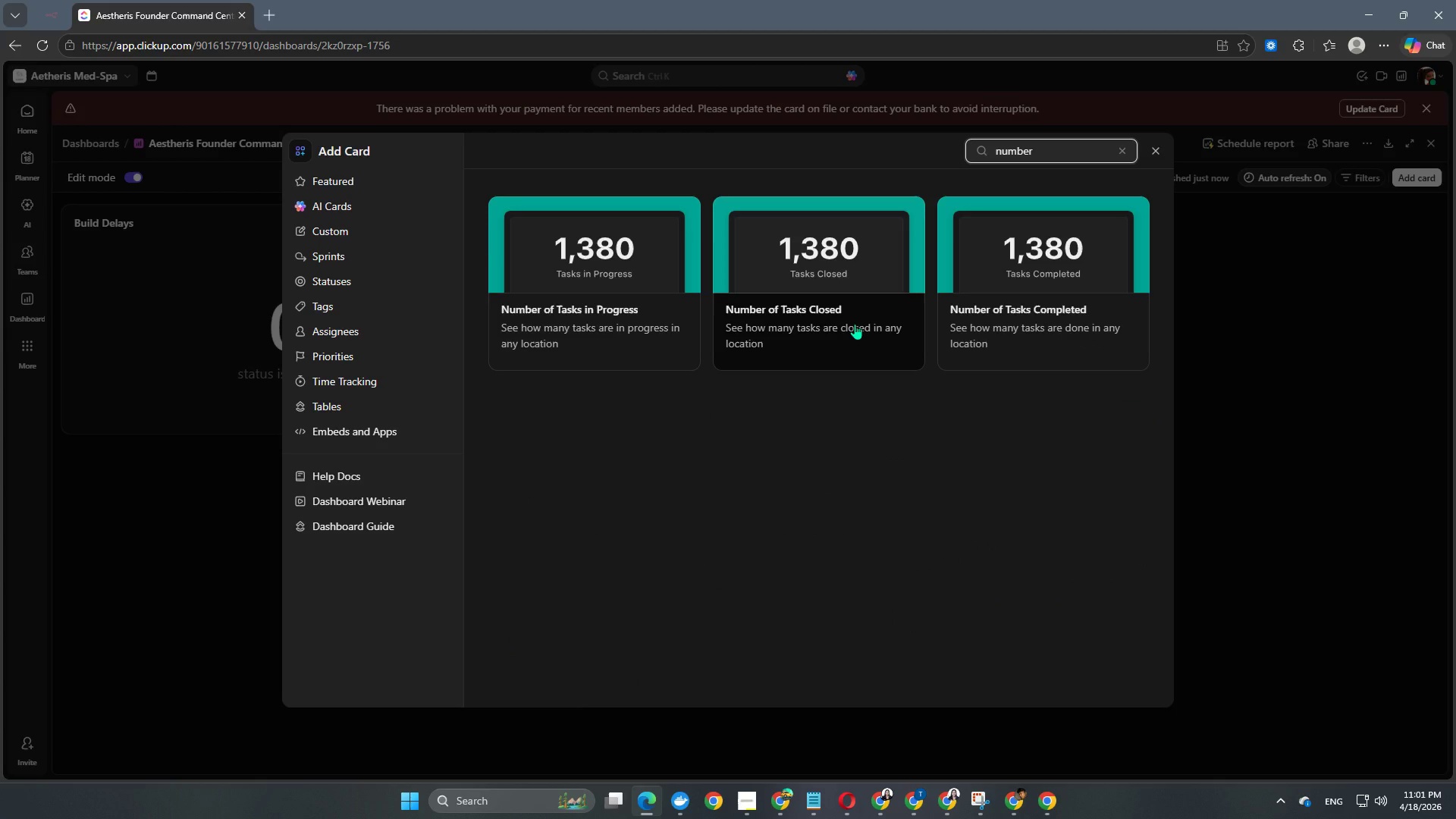 
left_click([853, 317])
 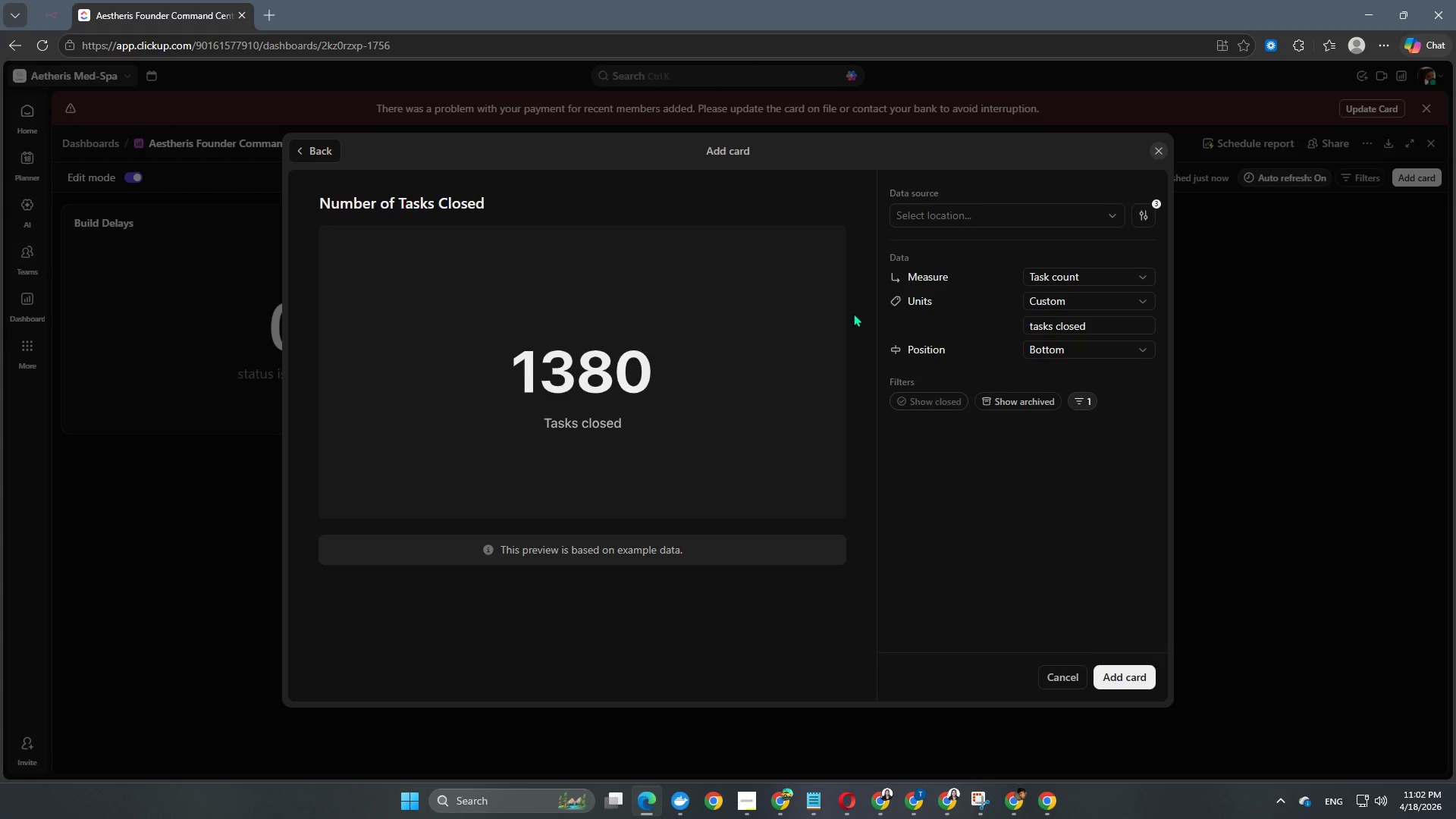 
wait(8.56)
 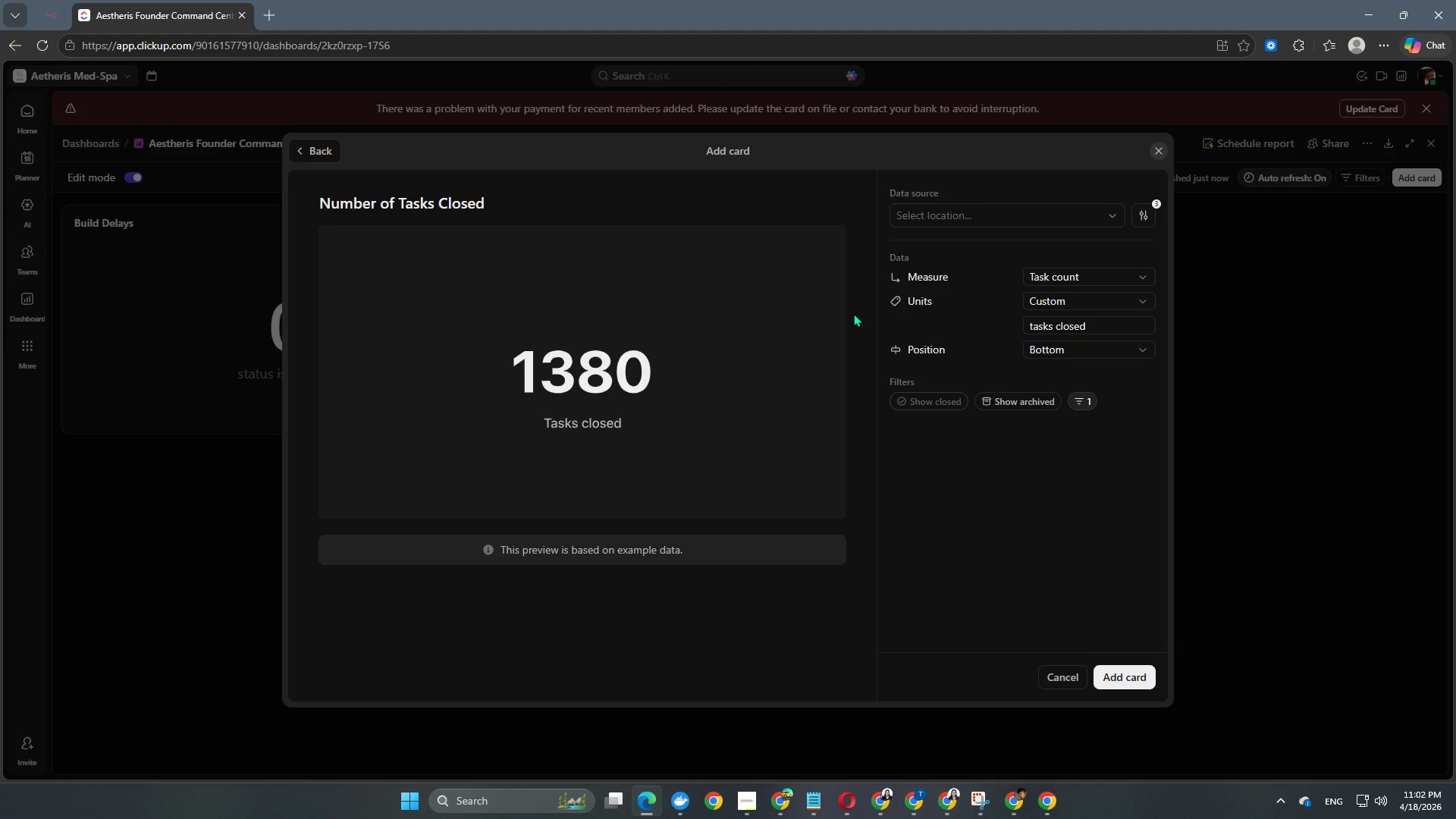 
left_click([971, 217])
 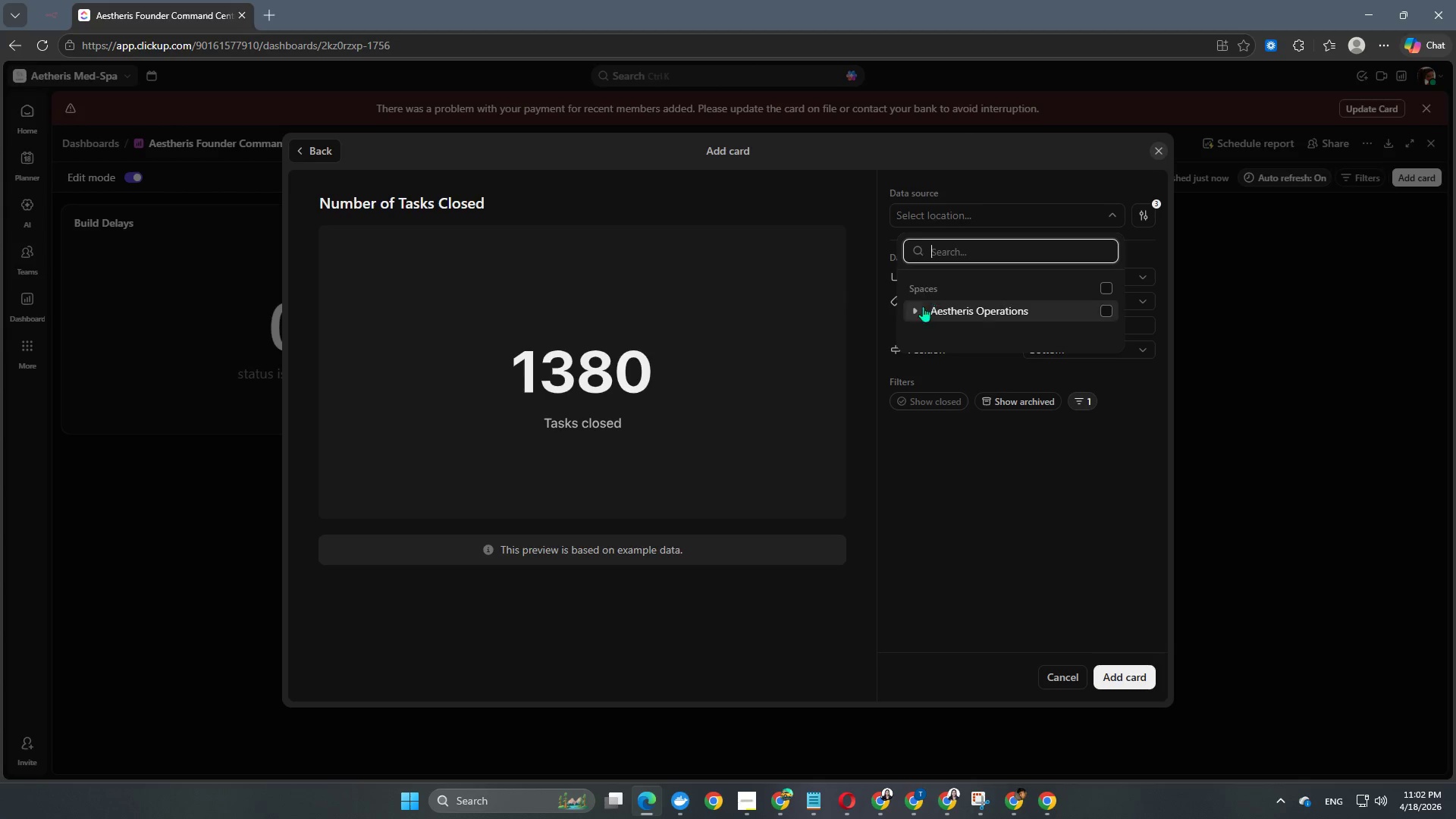 
left_click([918, 312])
 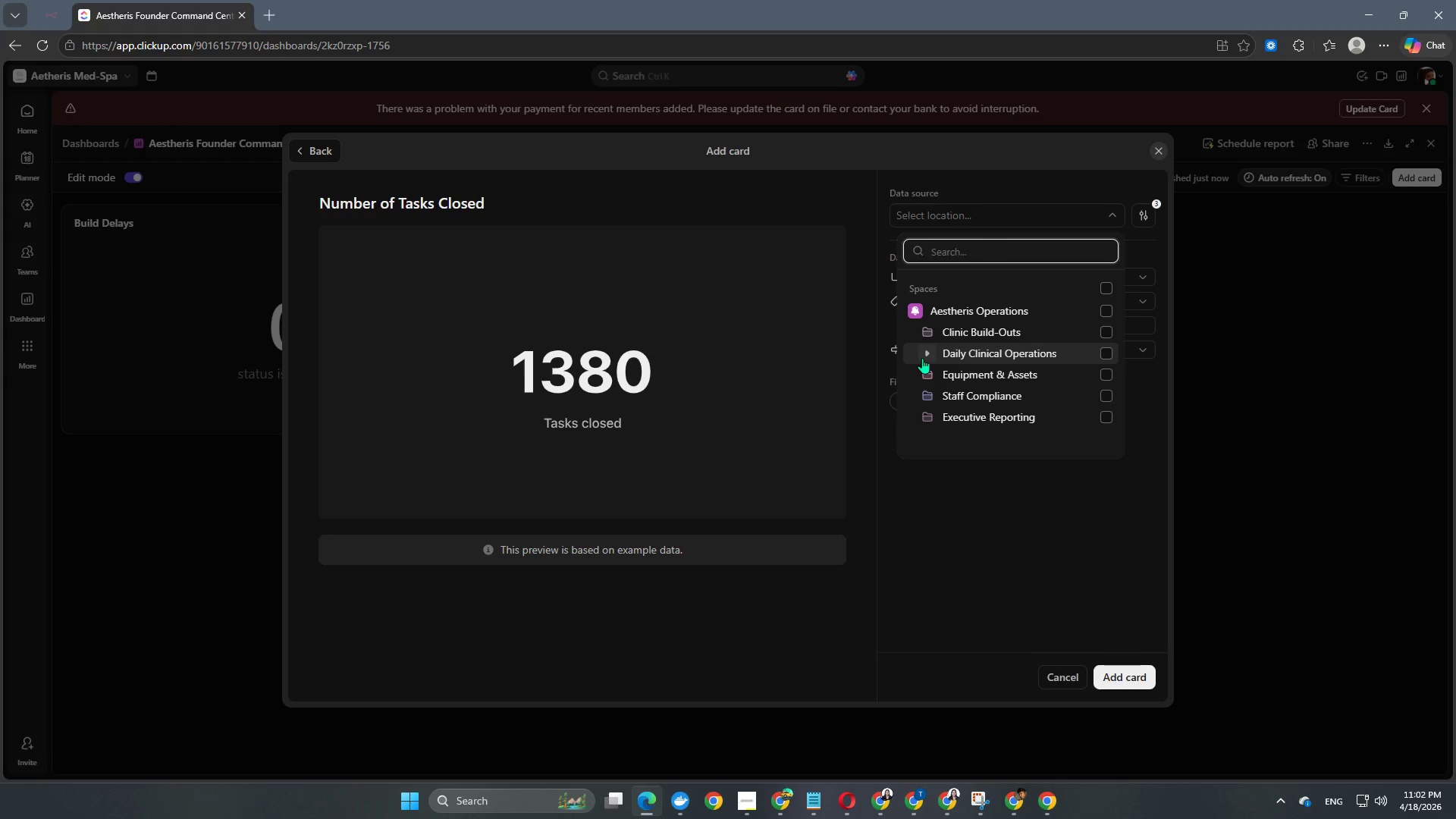 
left_click([925, 380])
 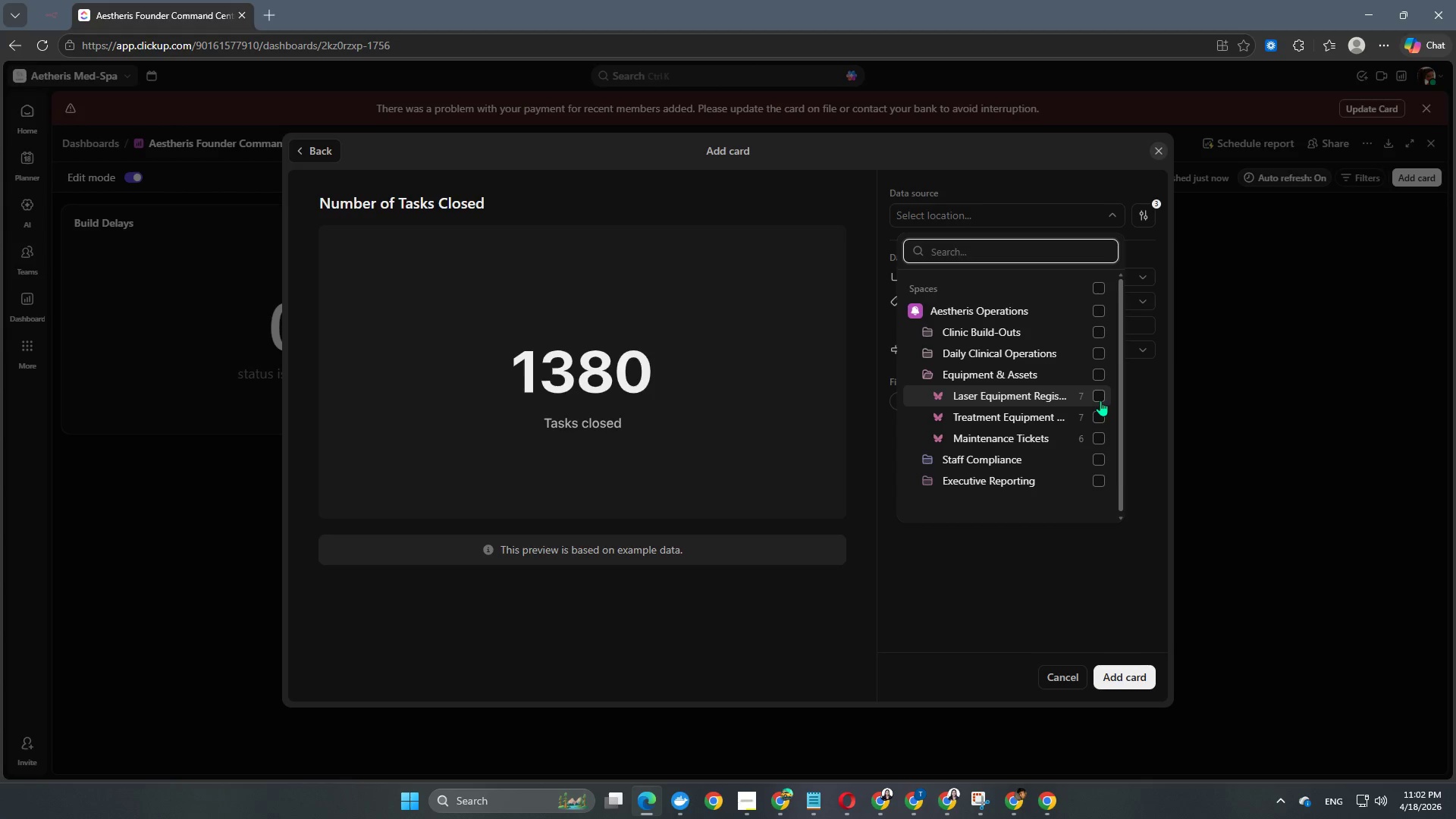 
wait(5.08)
 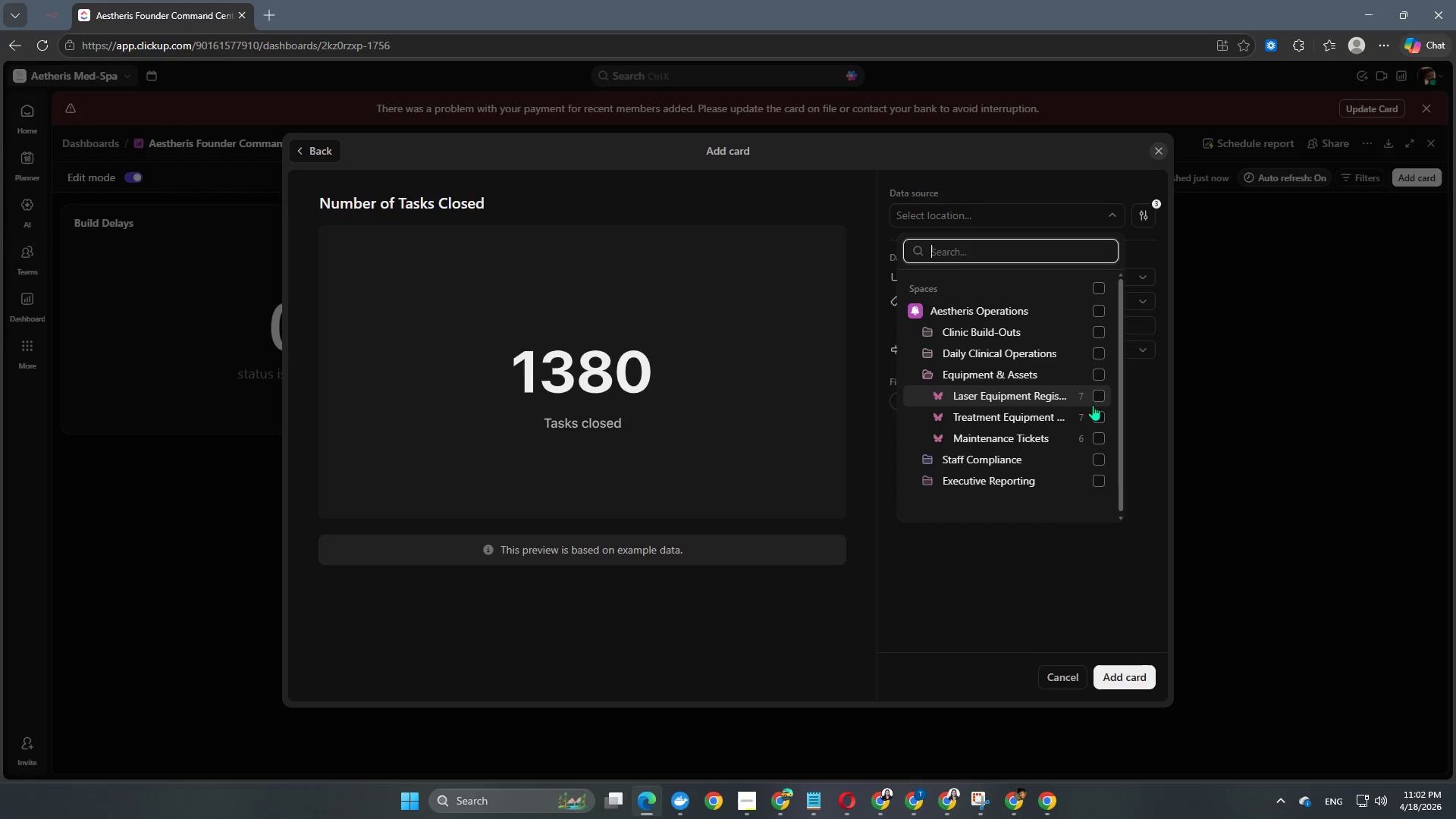 
left_click([1100, 400])
 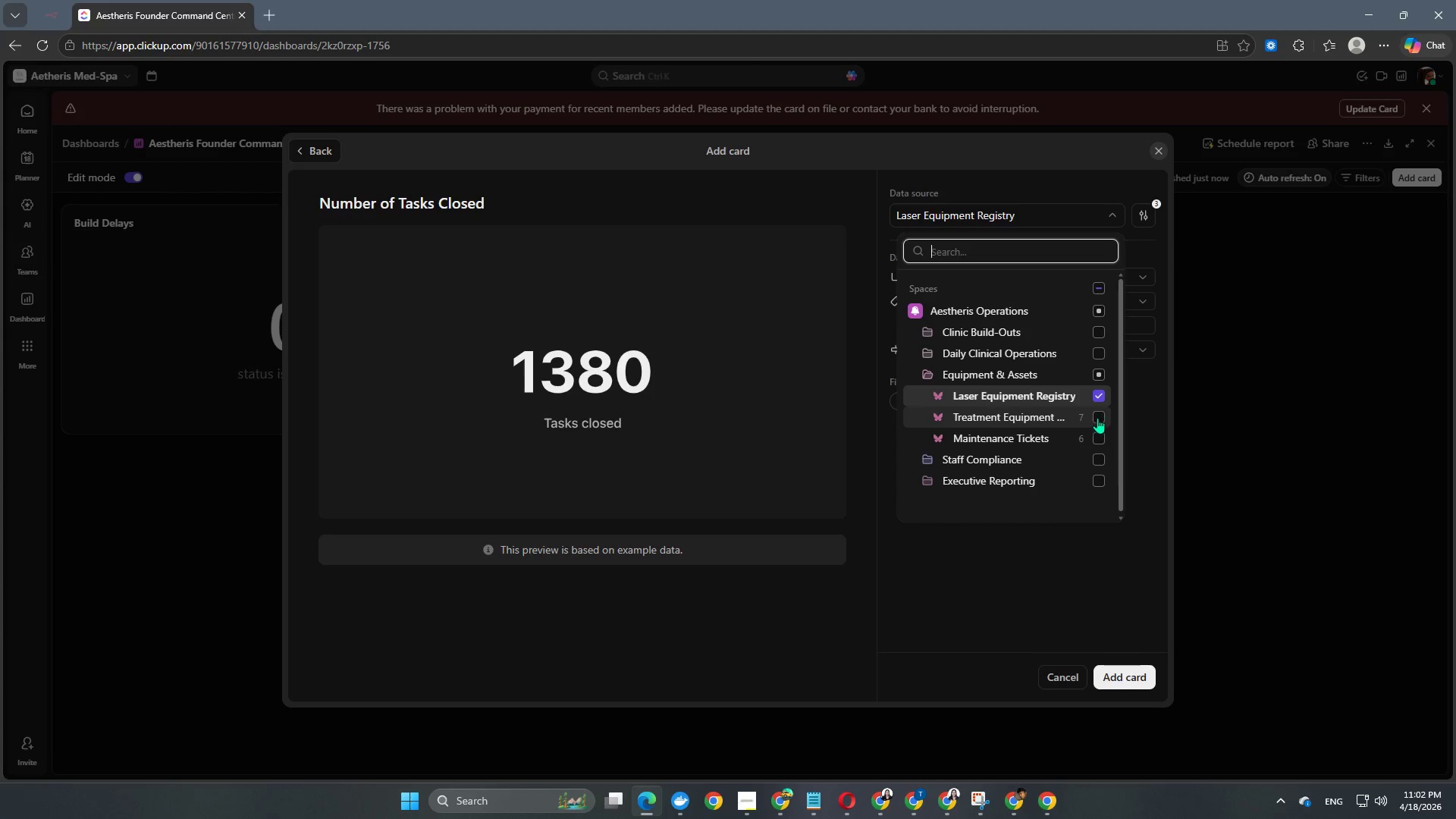 
left_click([1097, 418])
 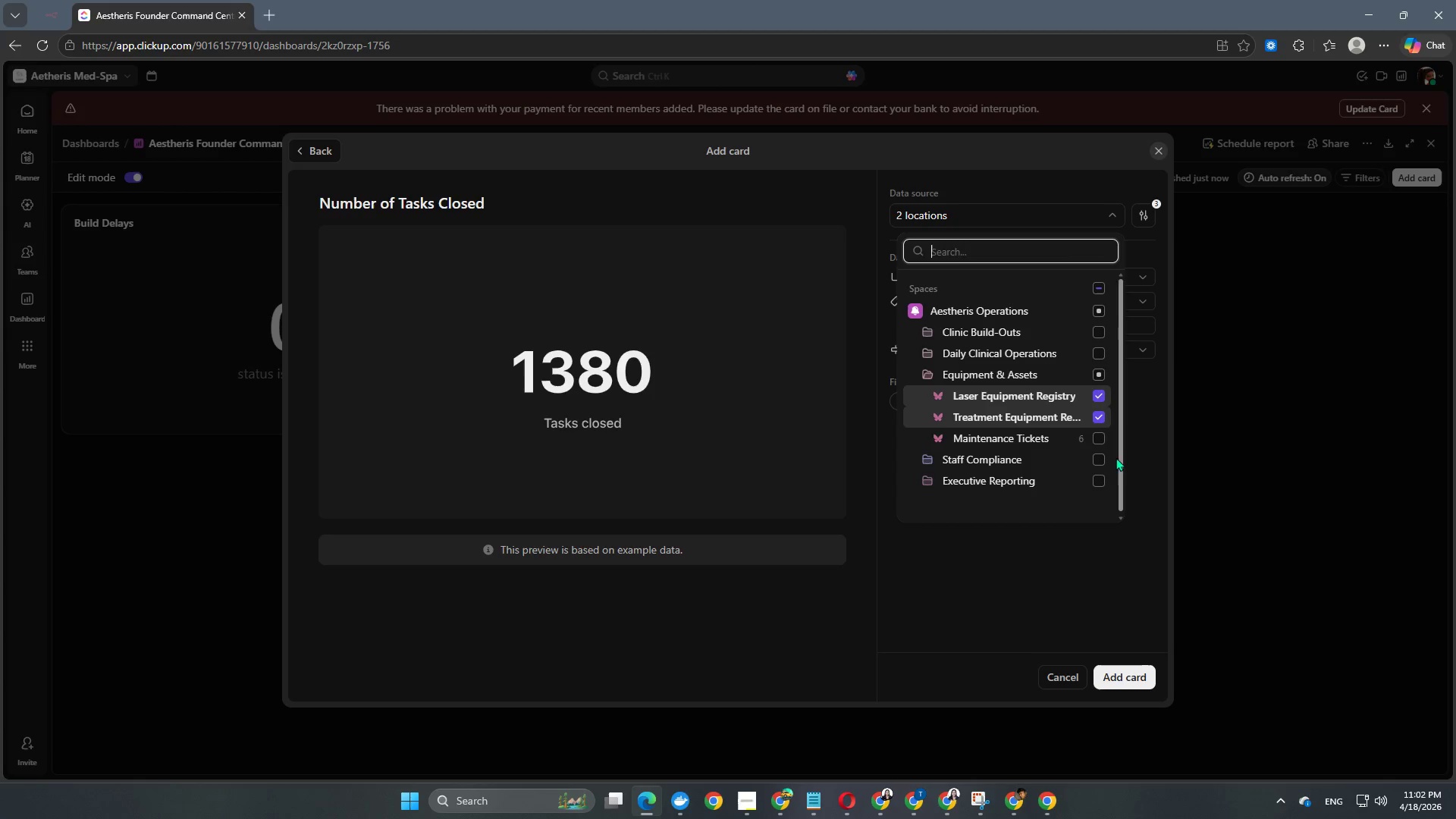 
left_click([1071, 206])
 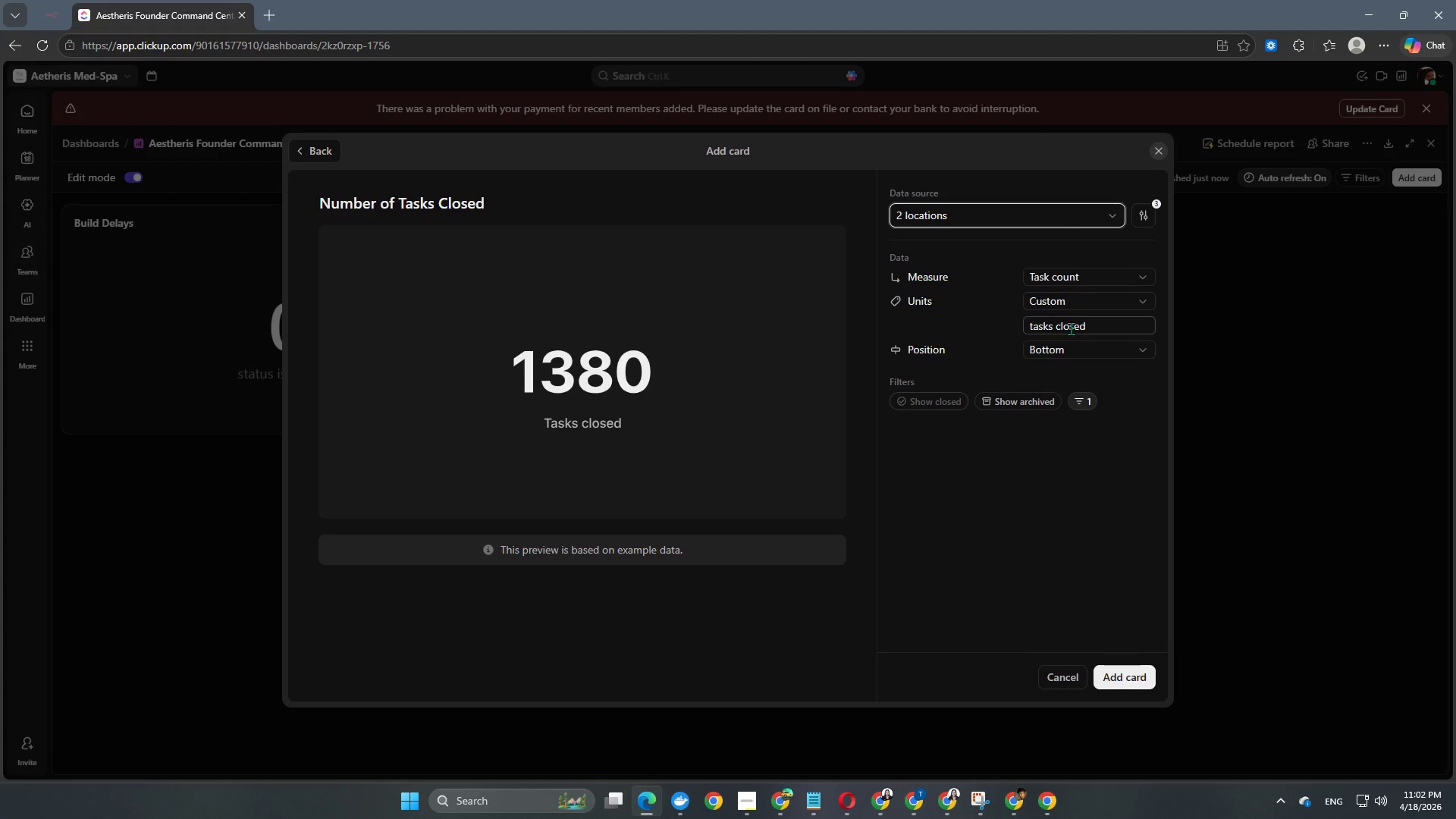 
left_click_drag(start_coordinate=[1100, 325], to_coordinate=[1056, 328])
 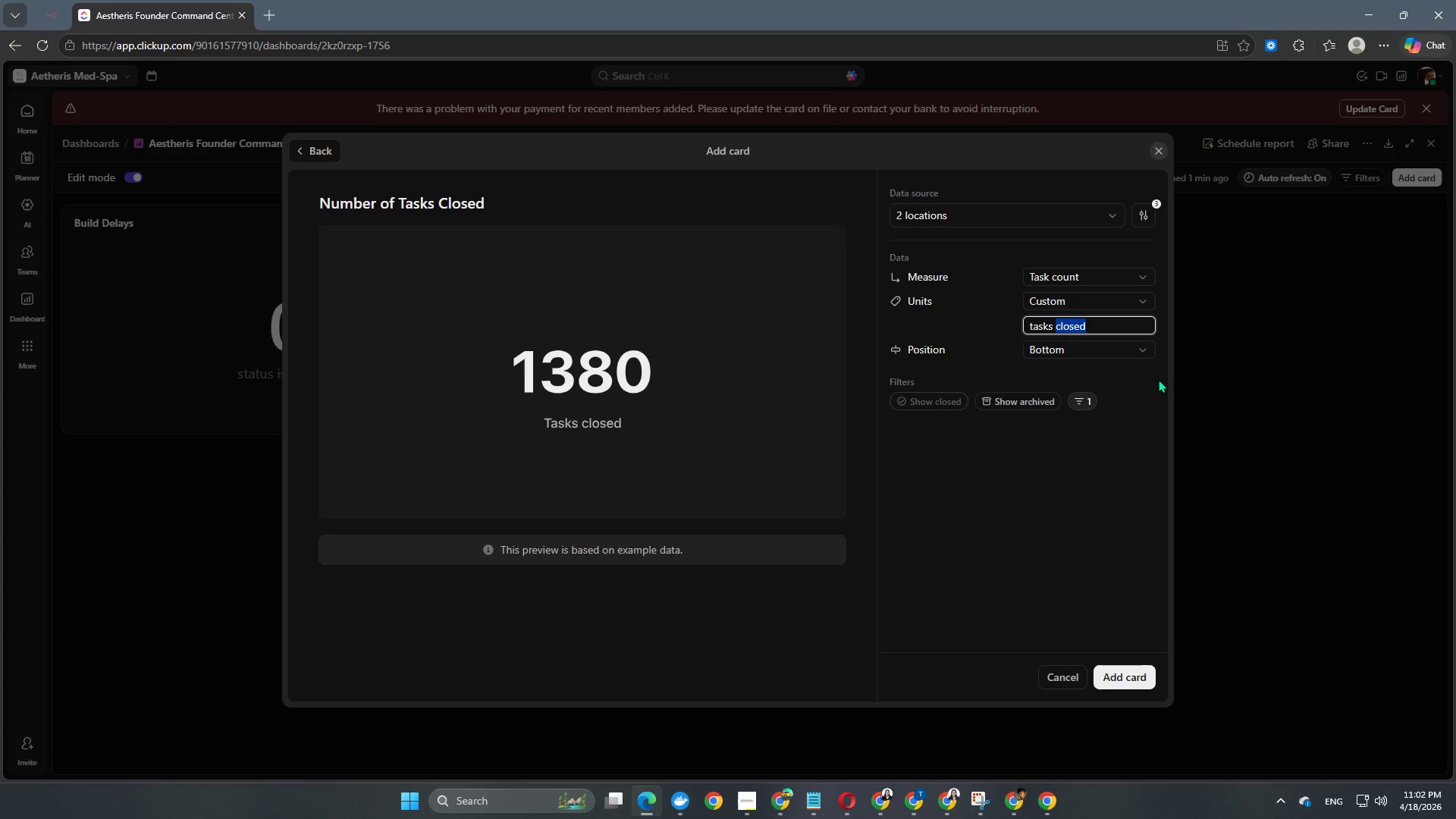 
wait(9.03)
 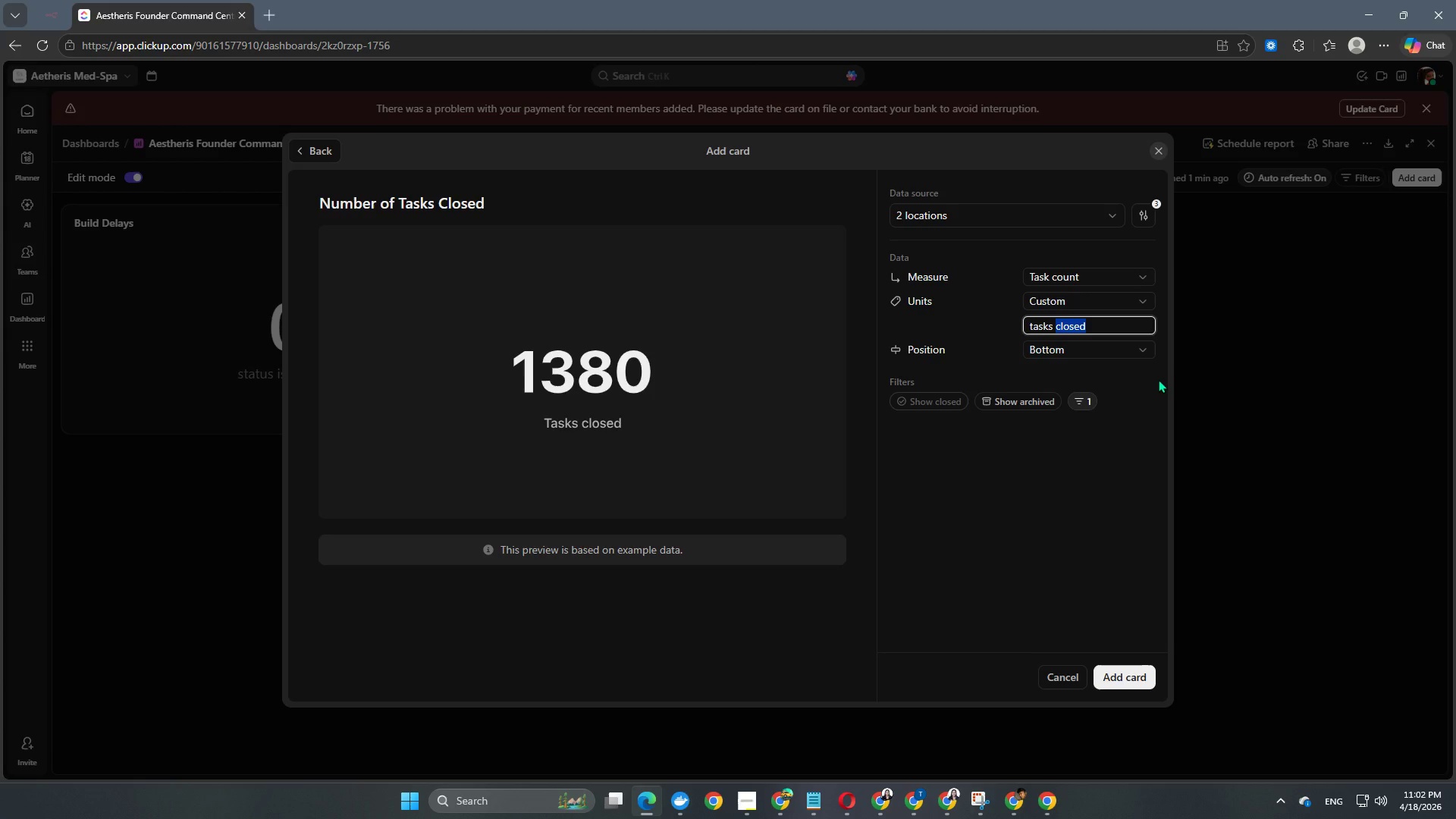 
key(Backspace)
 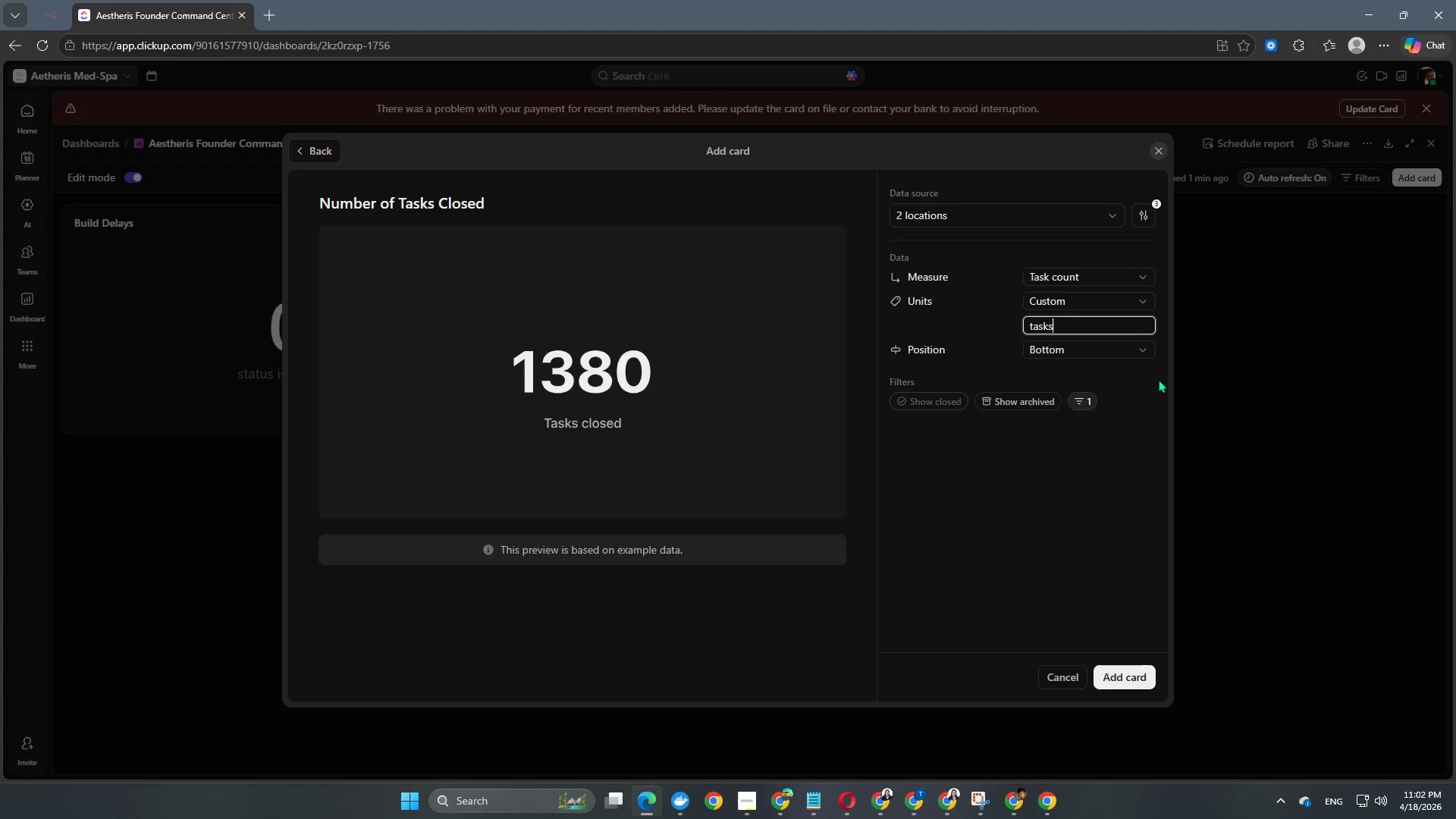 
key(Backspace)
 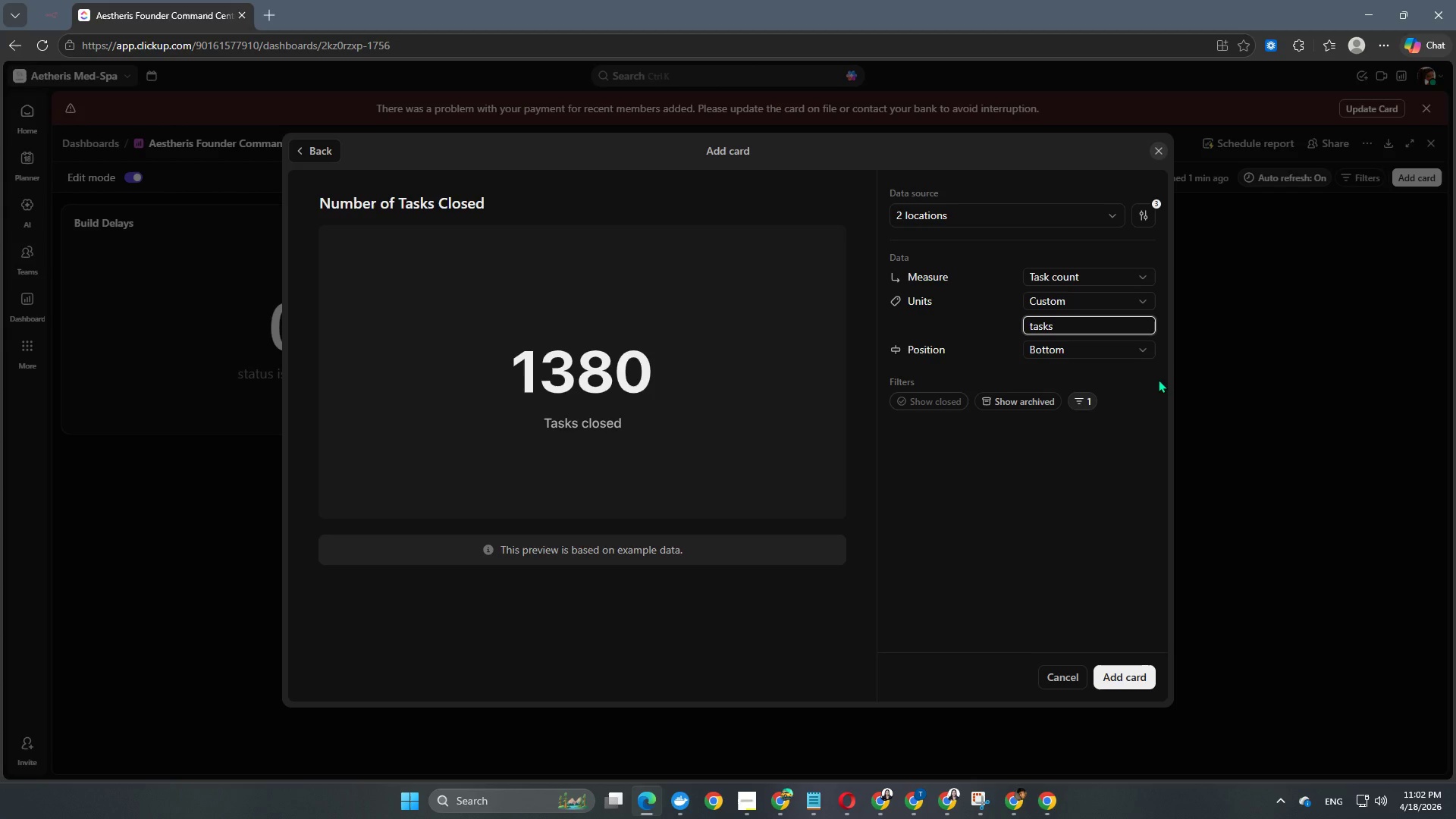 
key(Backspace)
 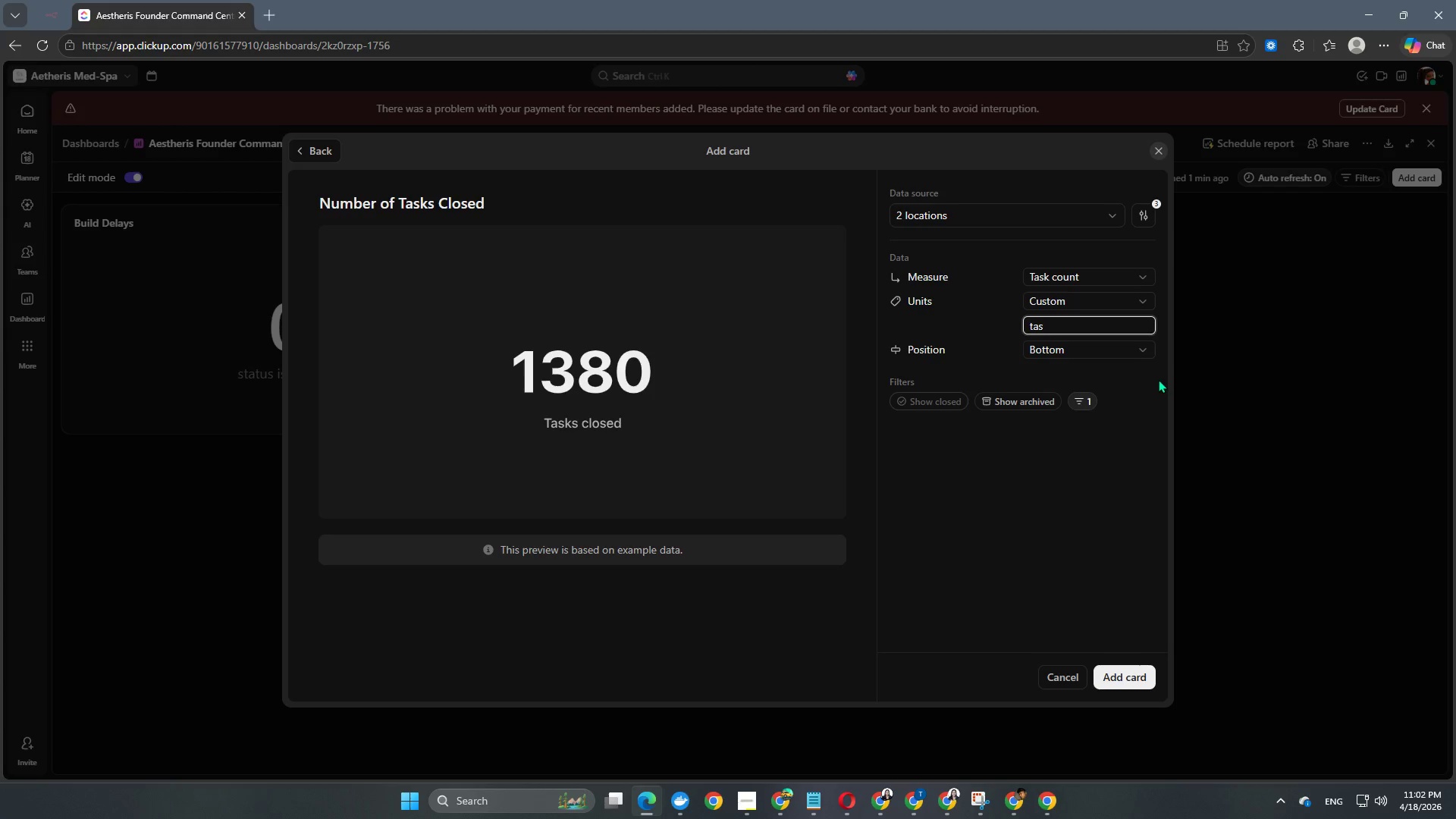 
key(Backspace)
 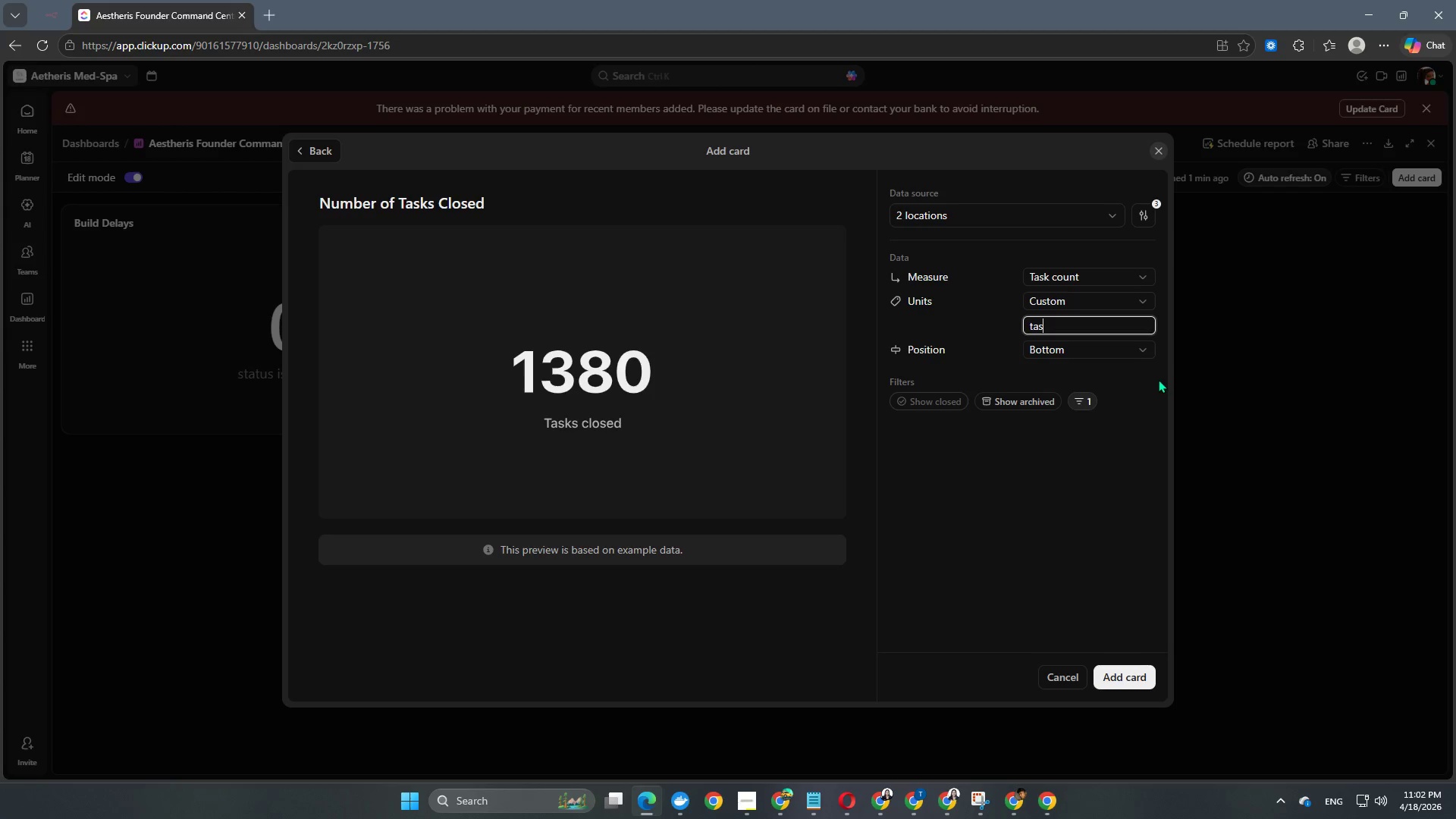 
key(Backspace)
 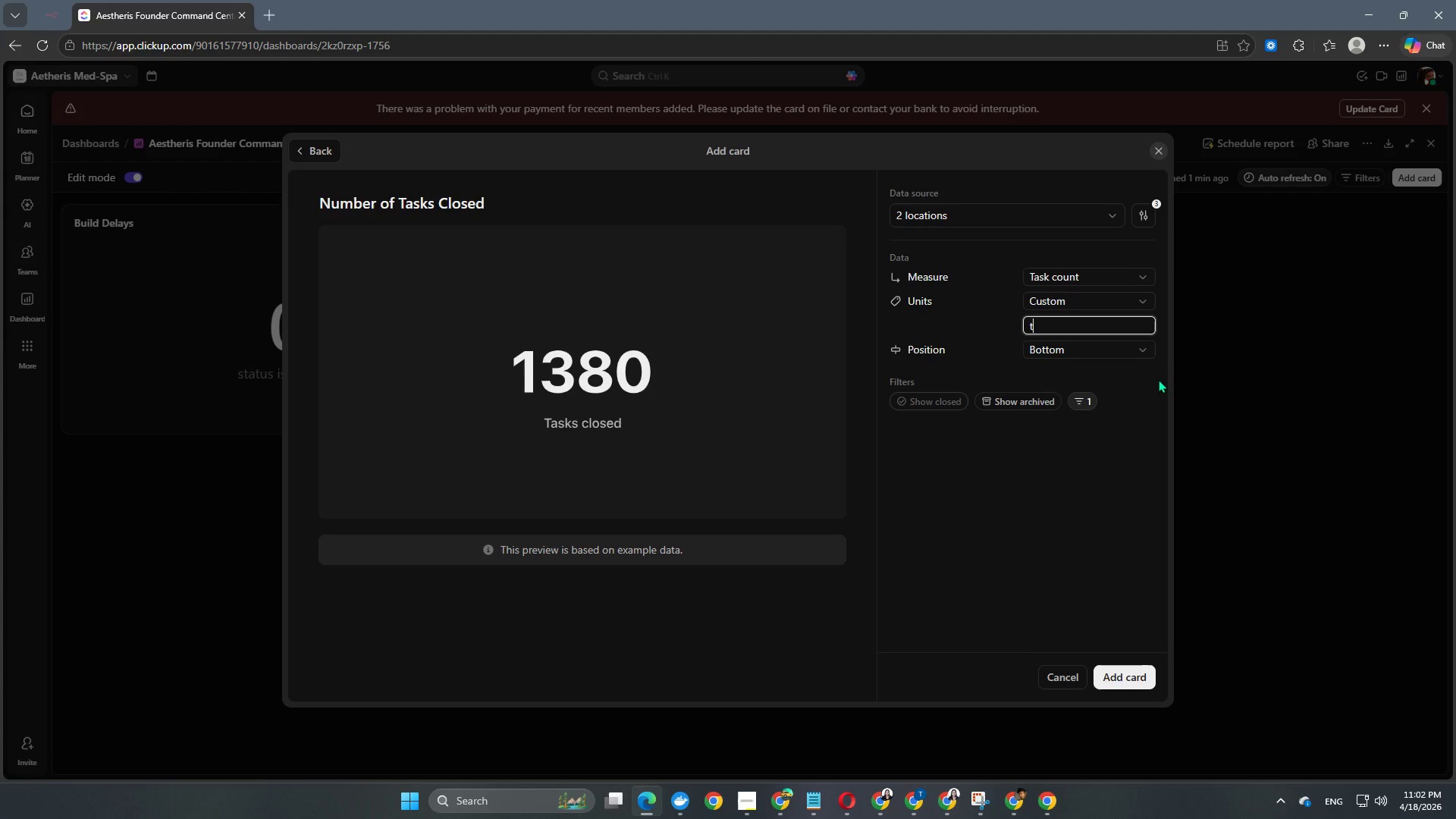 
key(Backspace)
 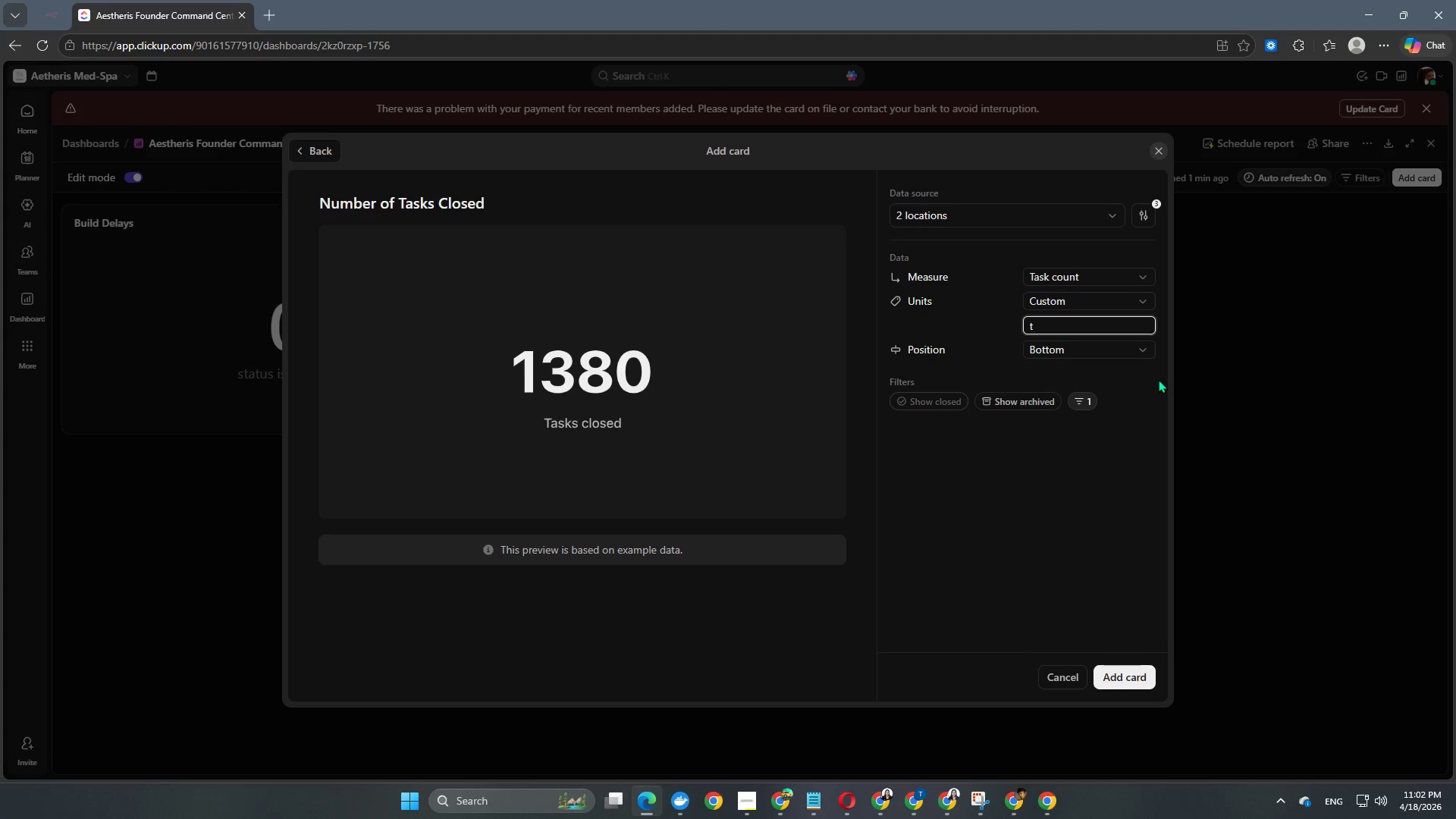 
key(Backspace)
 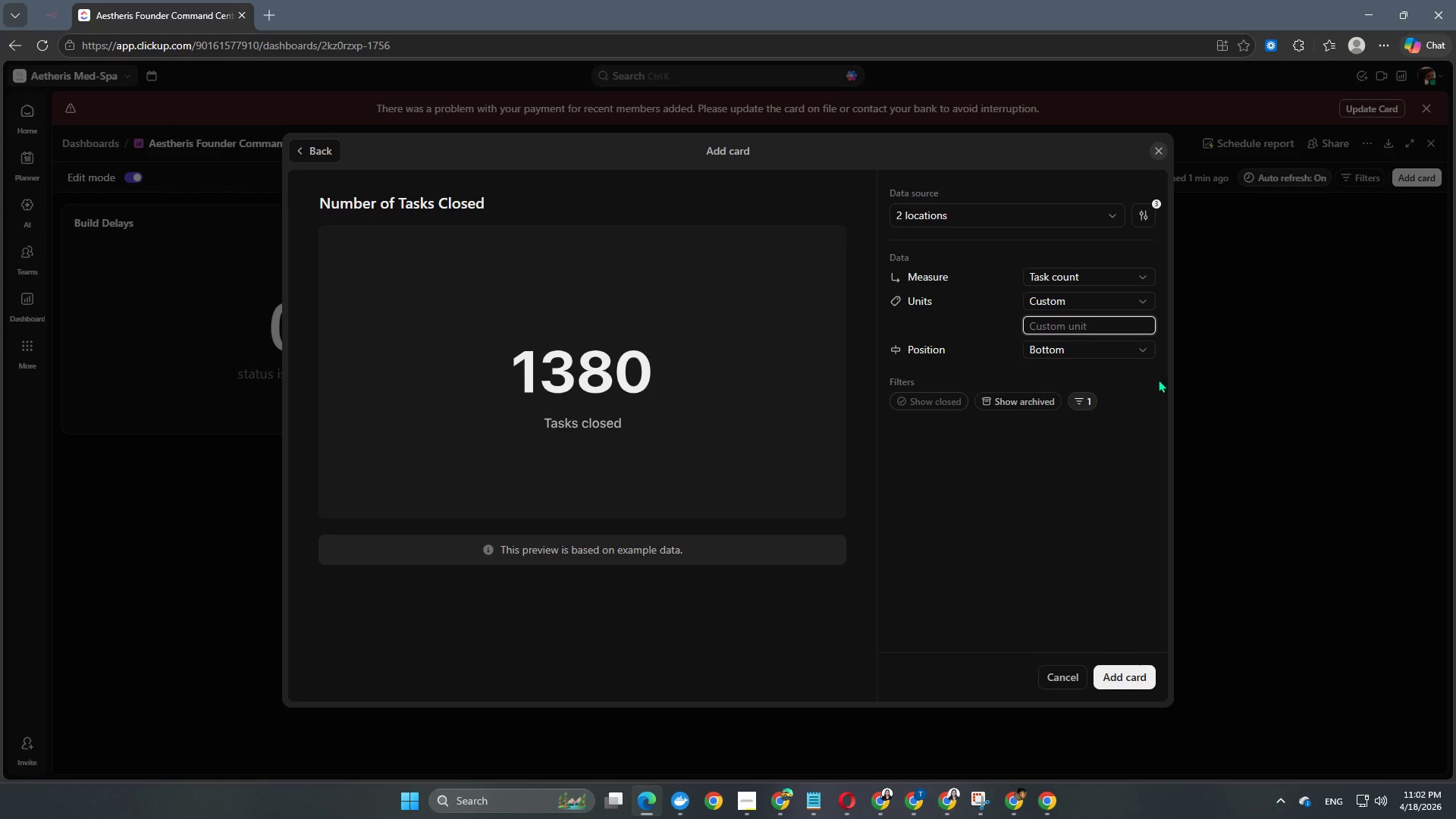 
wait(5.98)
 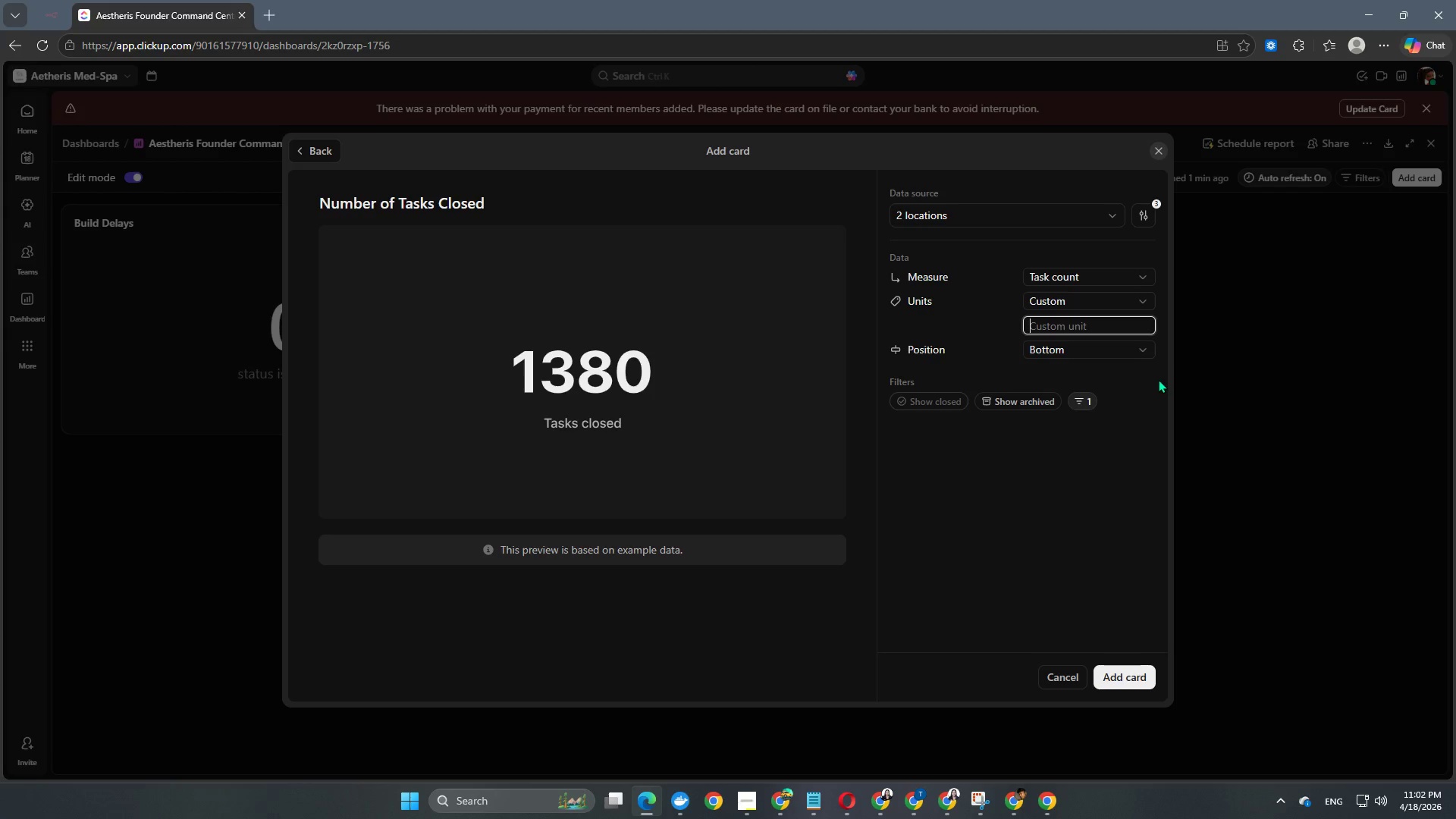 
type(Tasks )
key(Backspace)
type(' Status is either )
 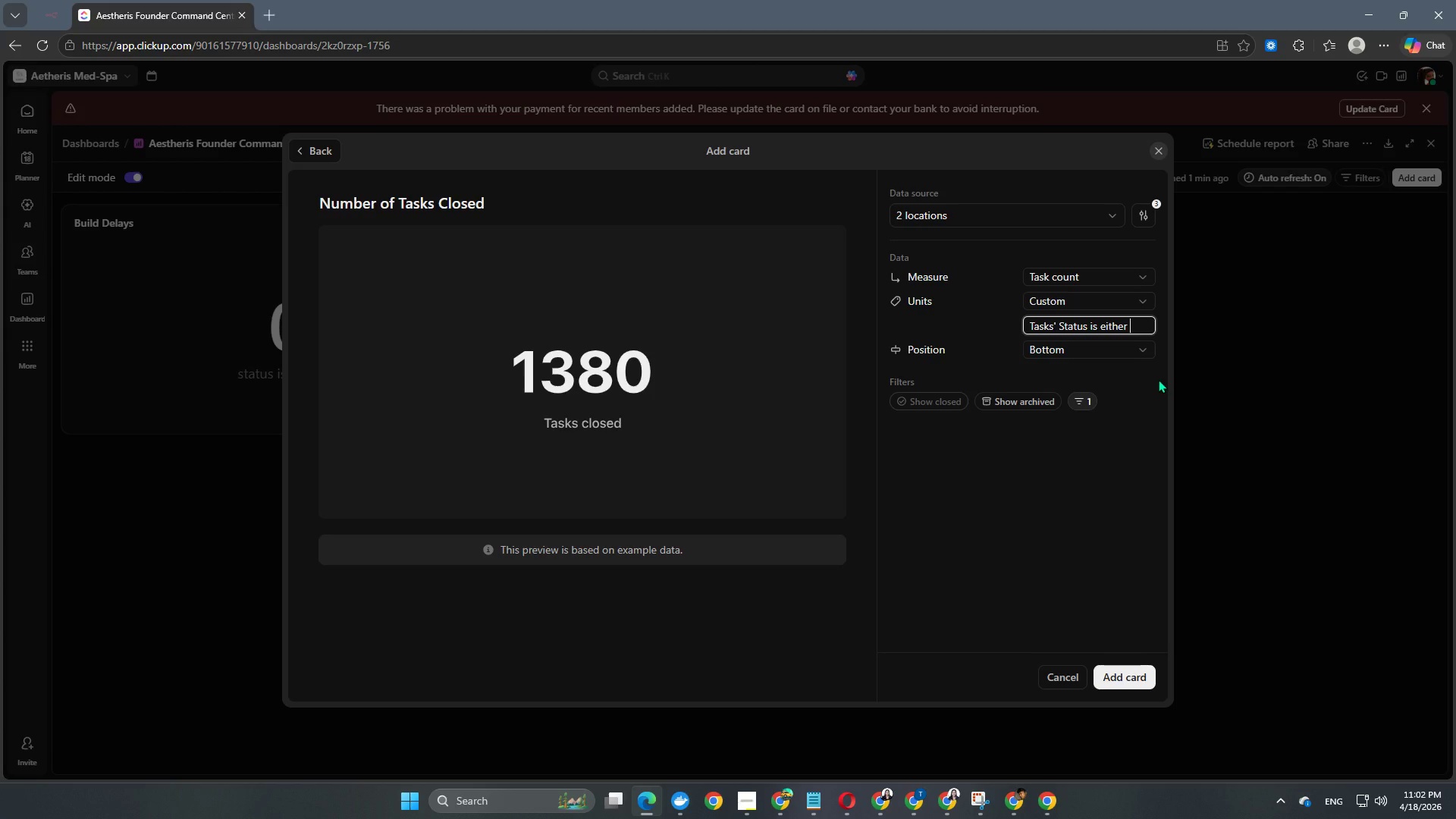 
hold_key(key=ShiftRight, duration=0.38)
 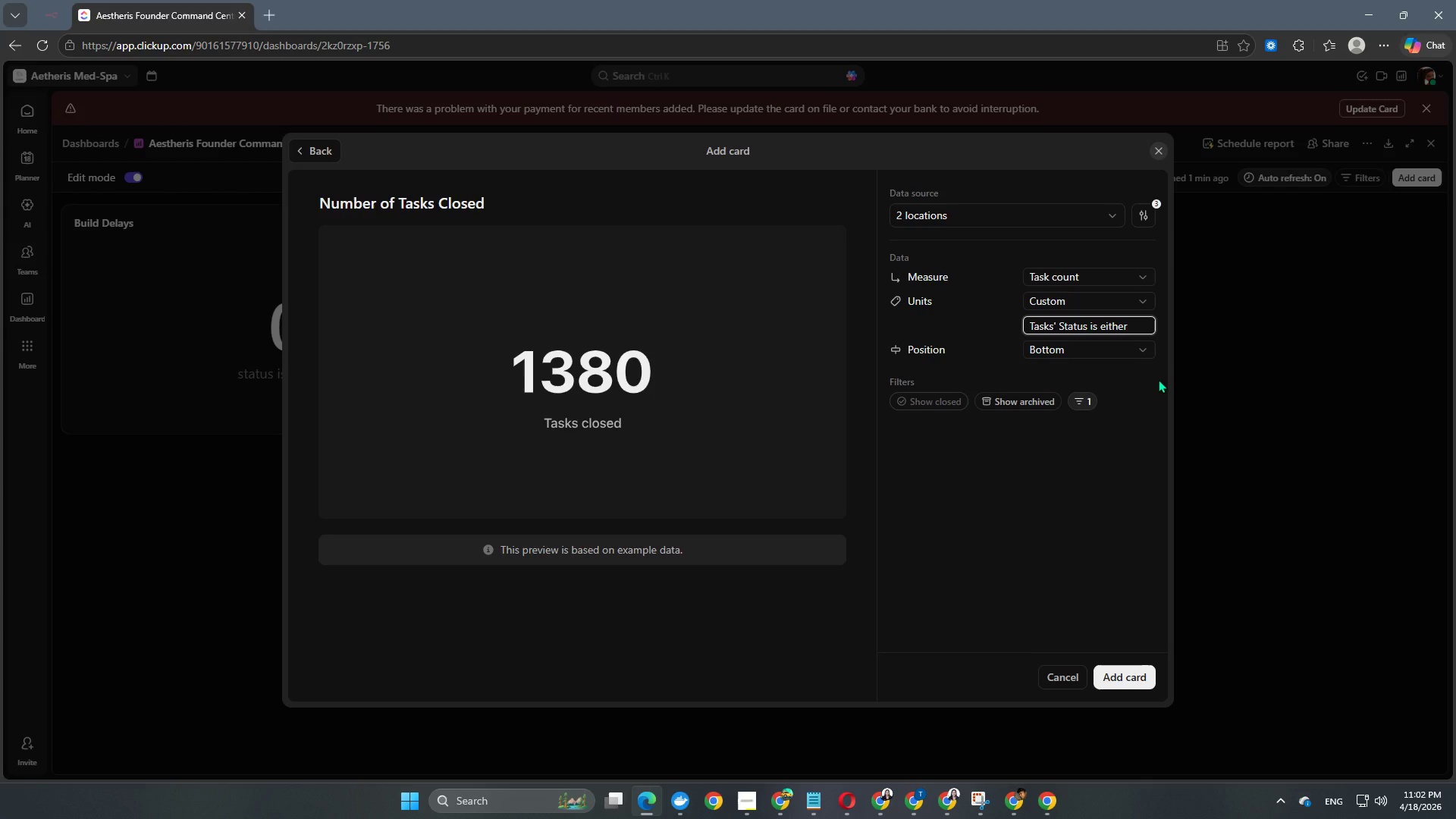 
hold_key(key=Backspace, duration=1.01)
 